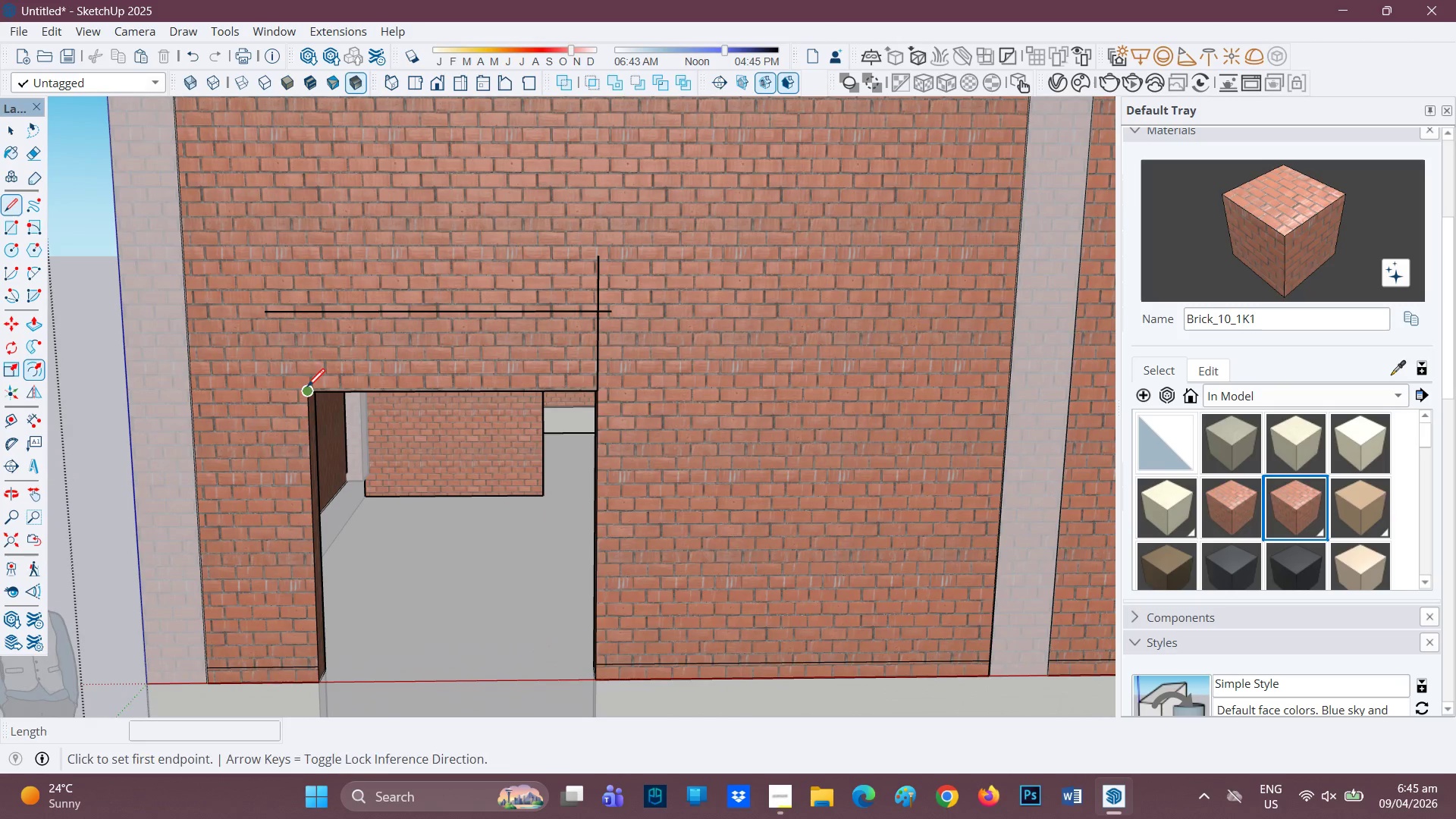 
left_click([312, 236])
 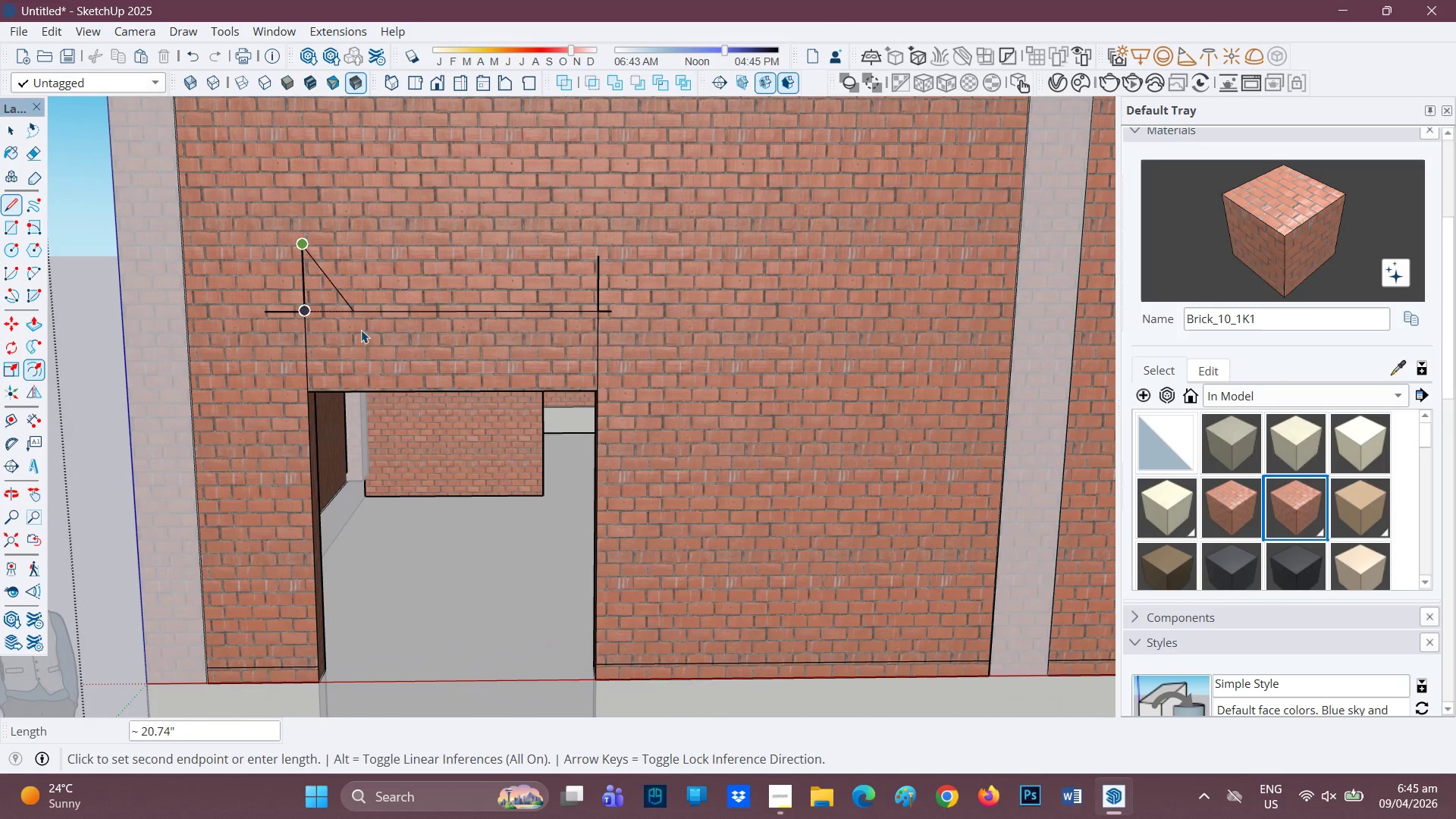 
key(Space)
 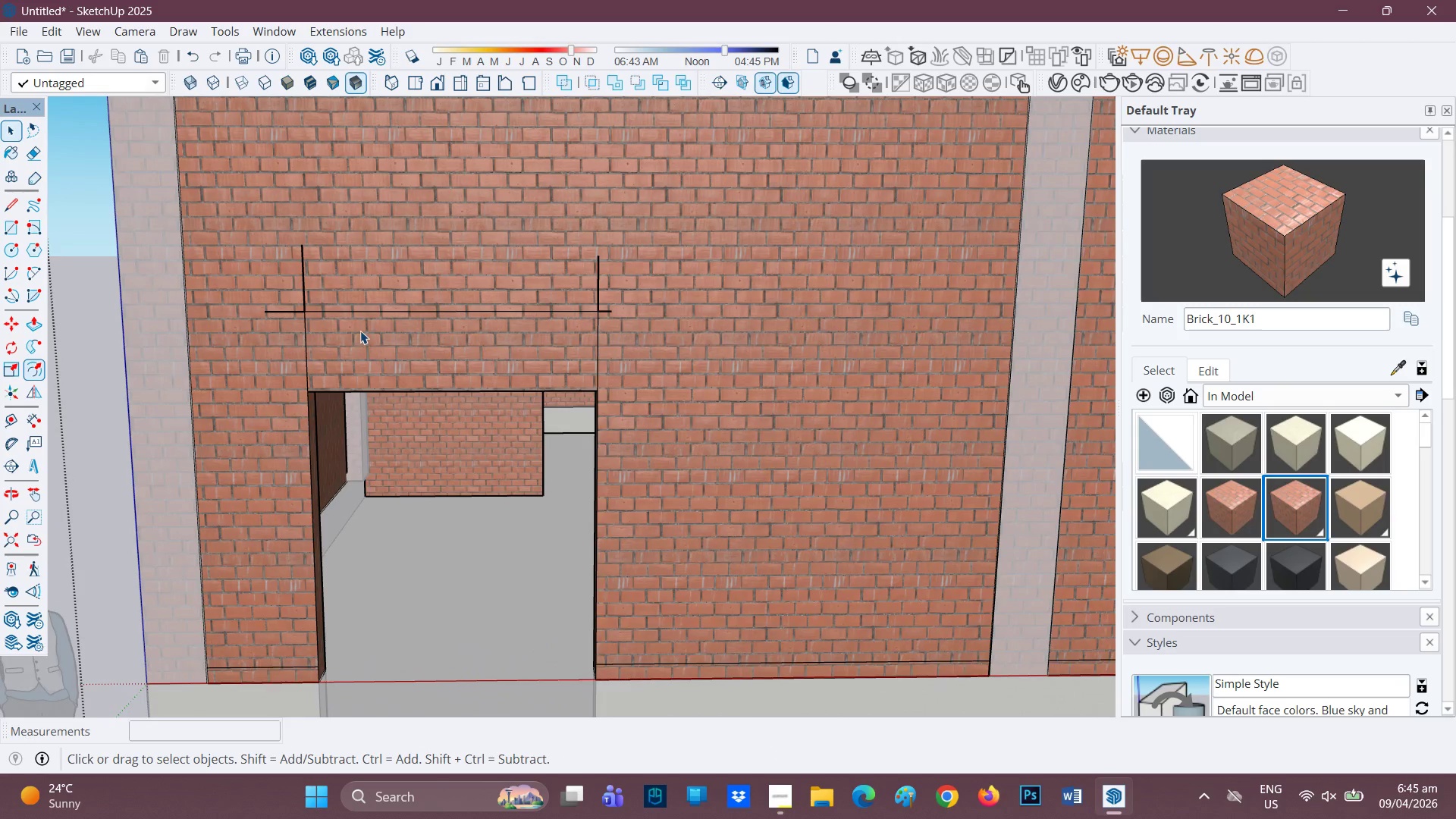 
key(R)
 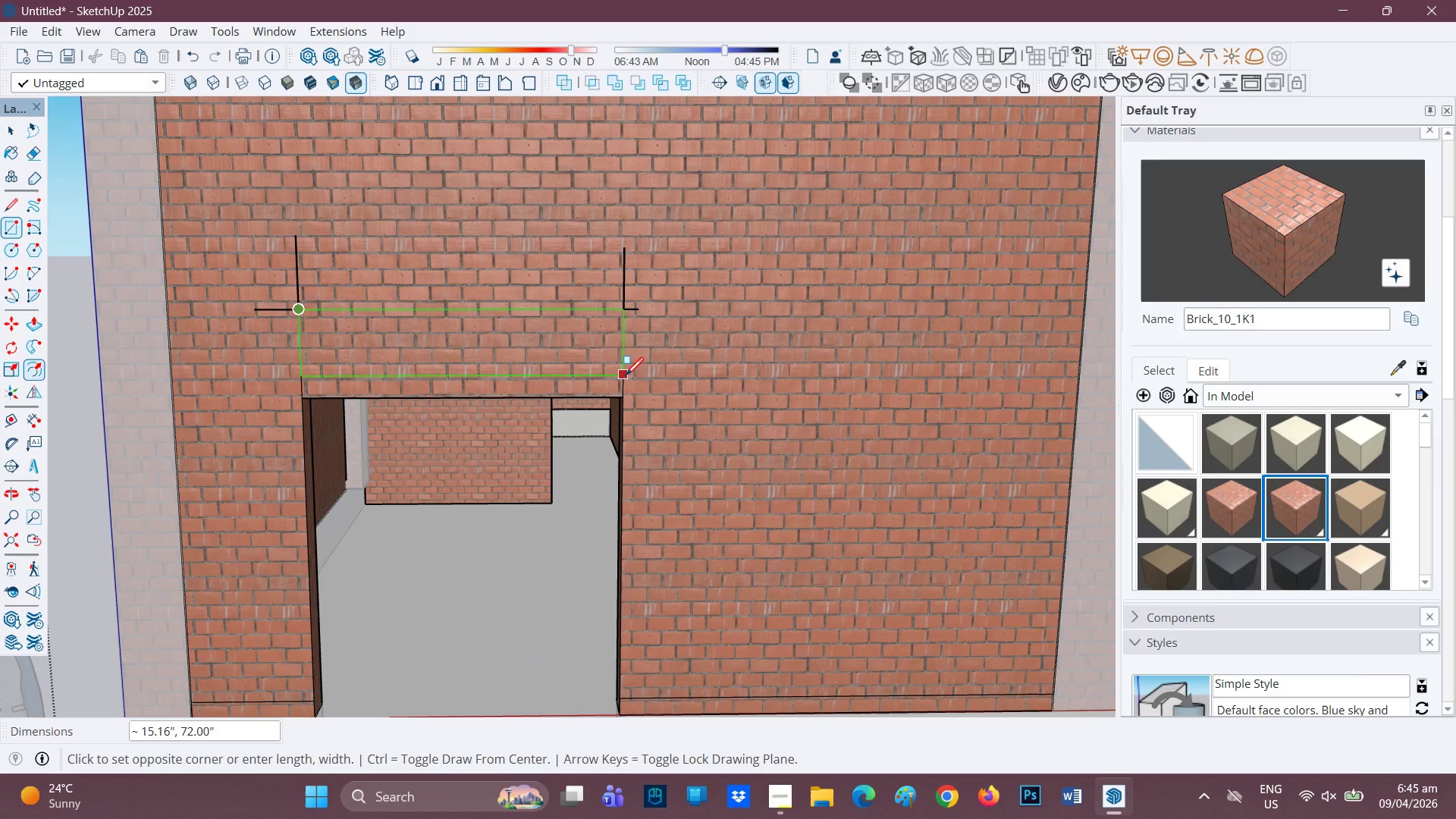 
scroll: coordinate [360, 331], scroll_direction: up, amount: 1.0
 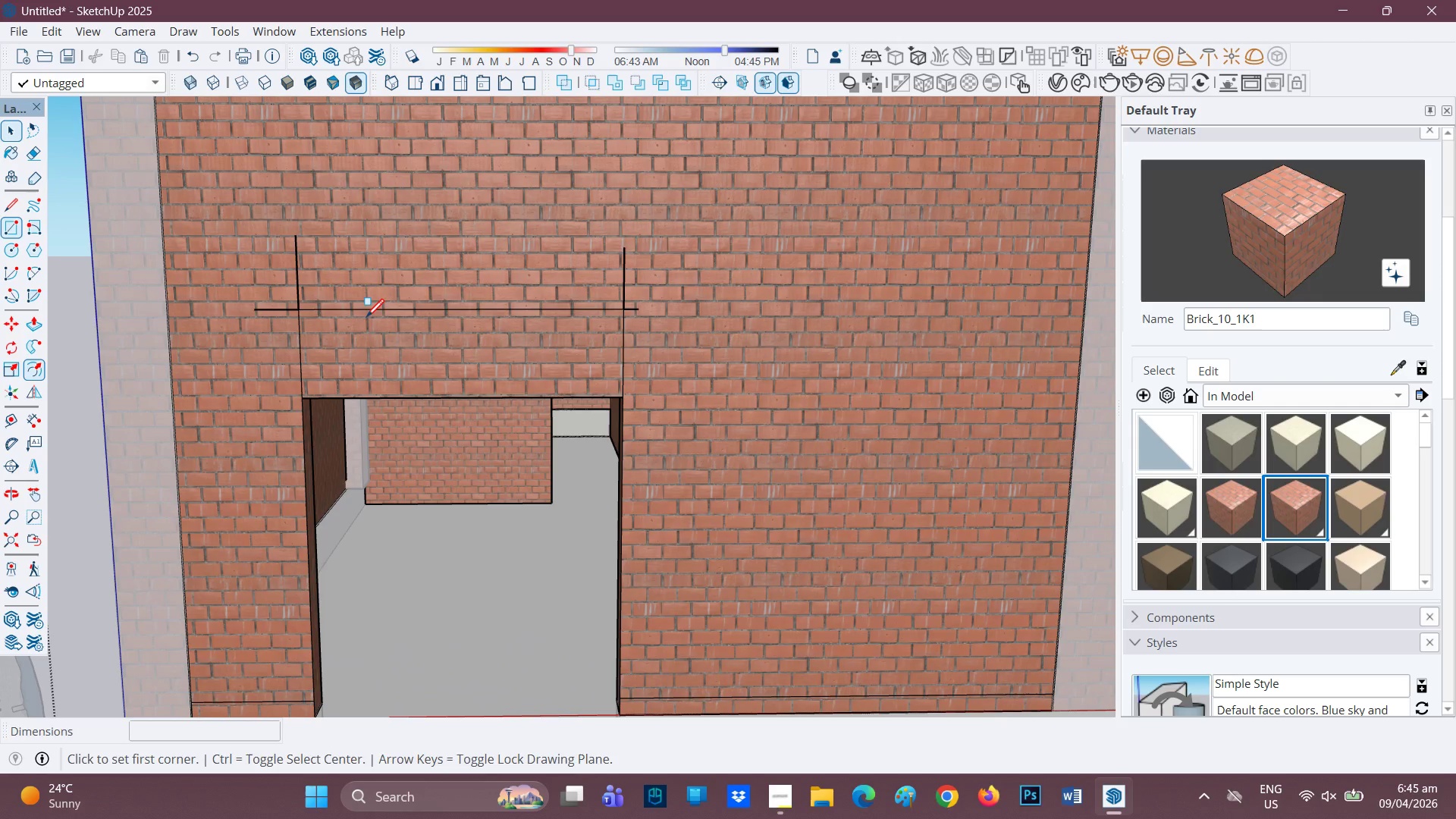 
wait(6.42)
 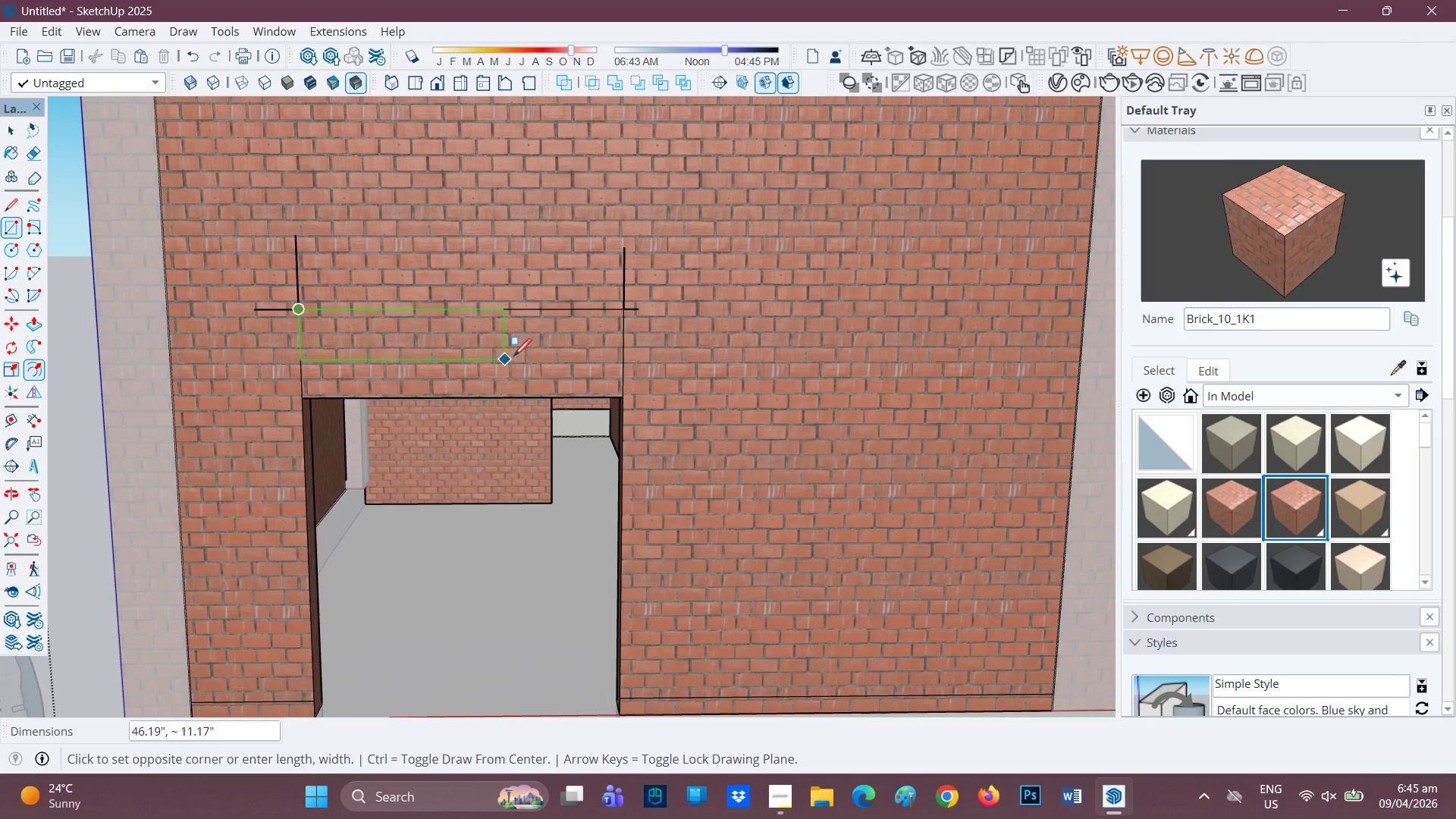 
left_click([623, 383])
 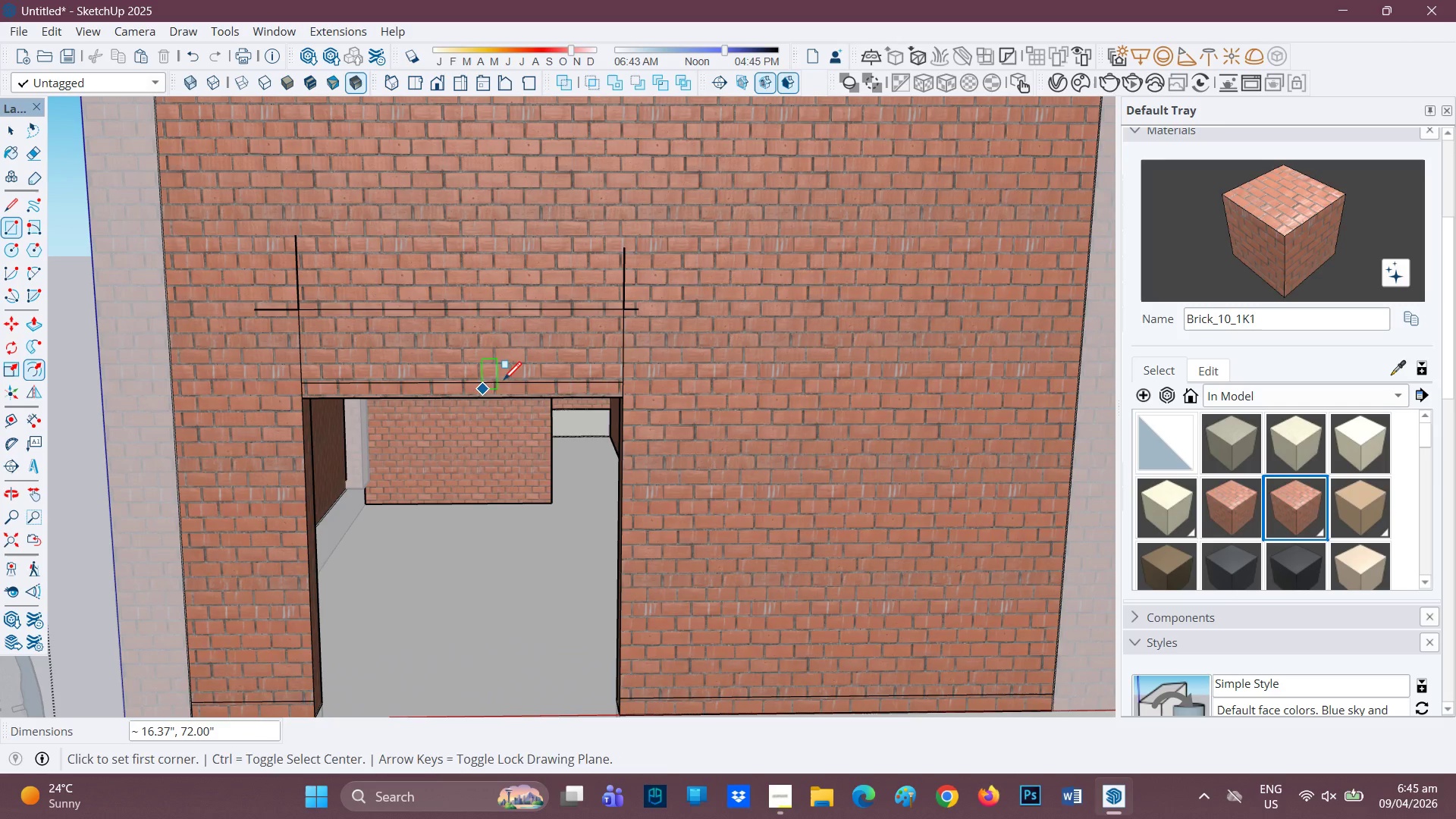 
key(P)
 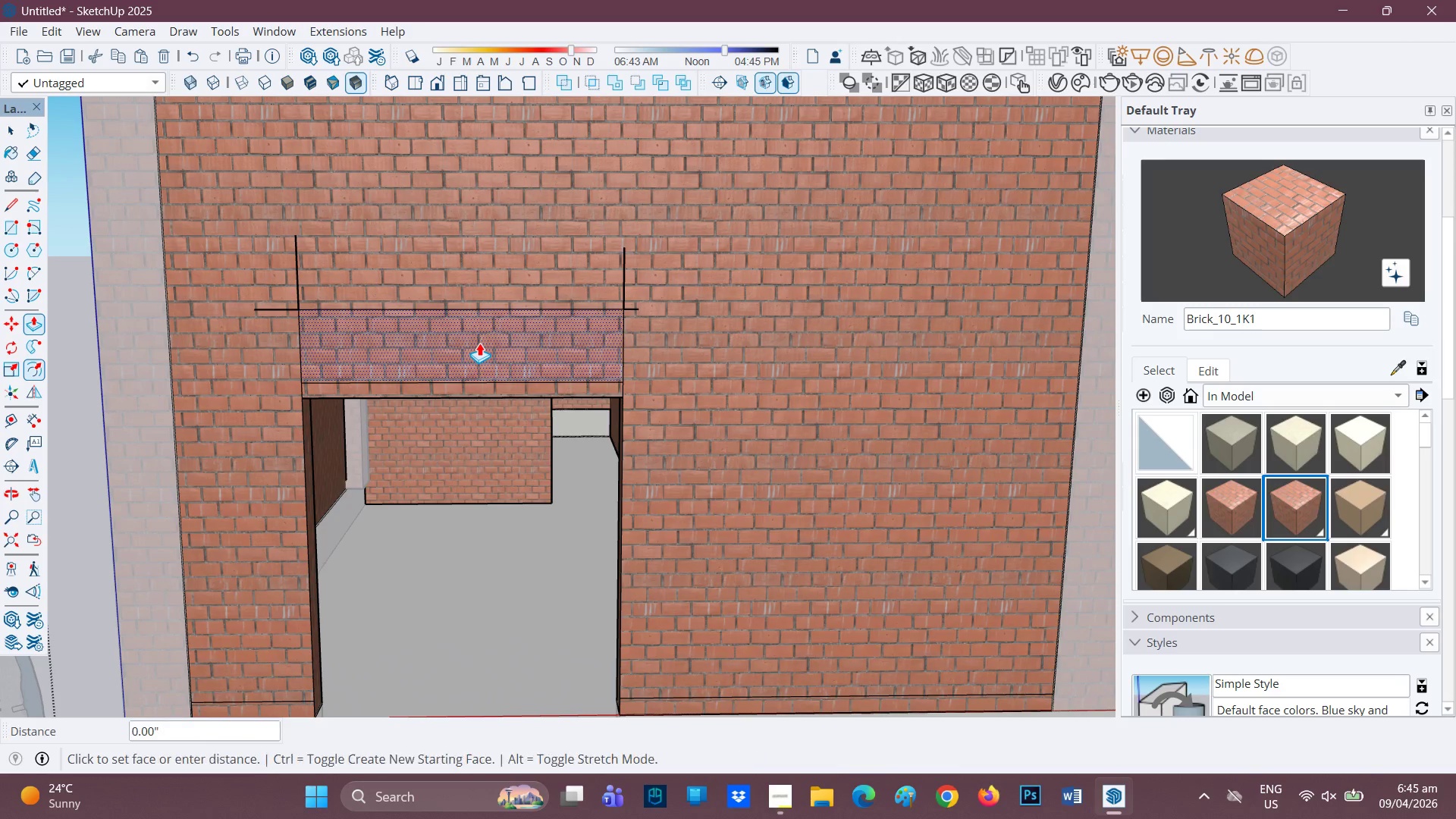 
left_click([479, 343])
 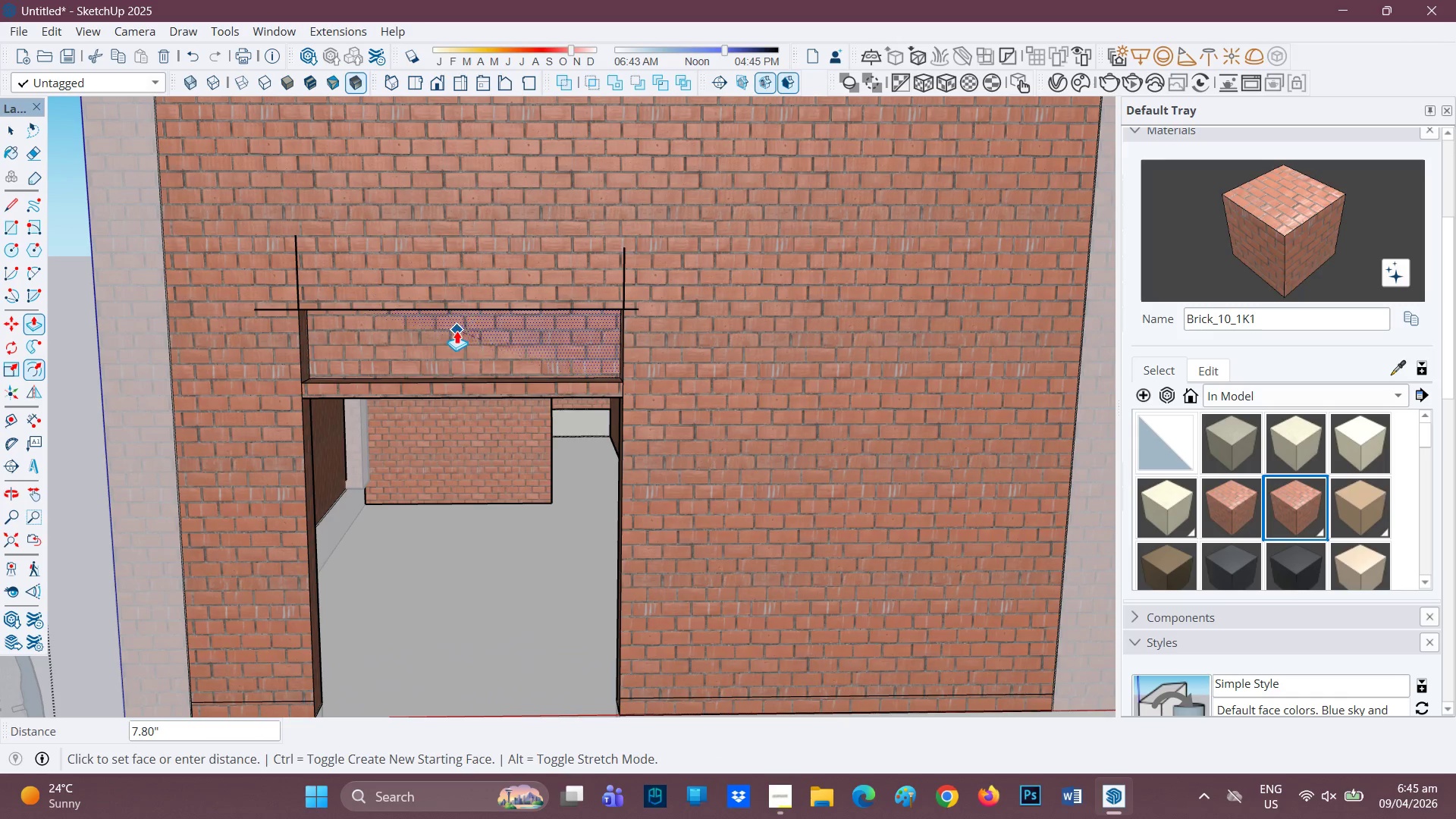 
left_click([457, 331])
 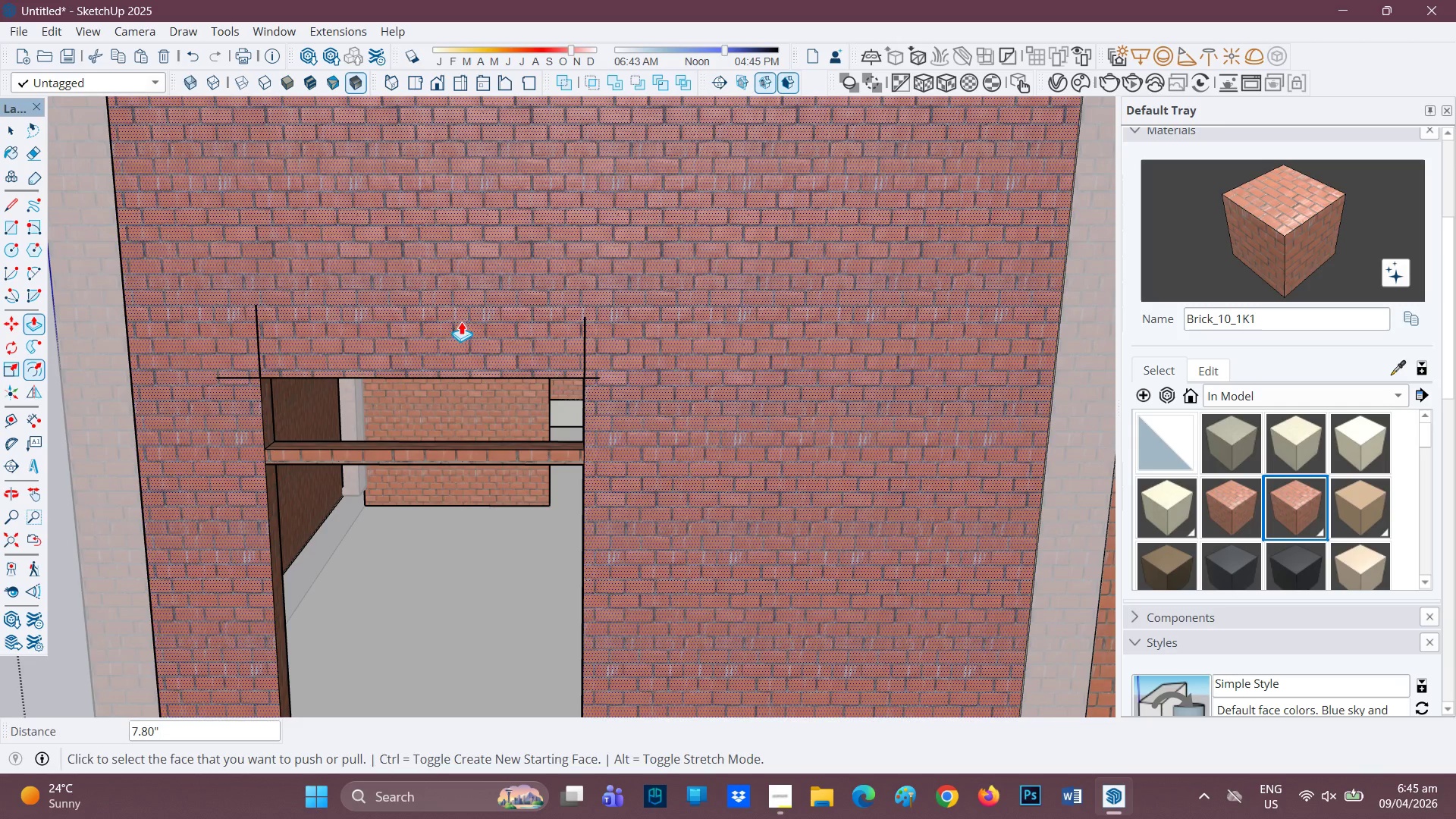 
key(E)
 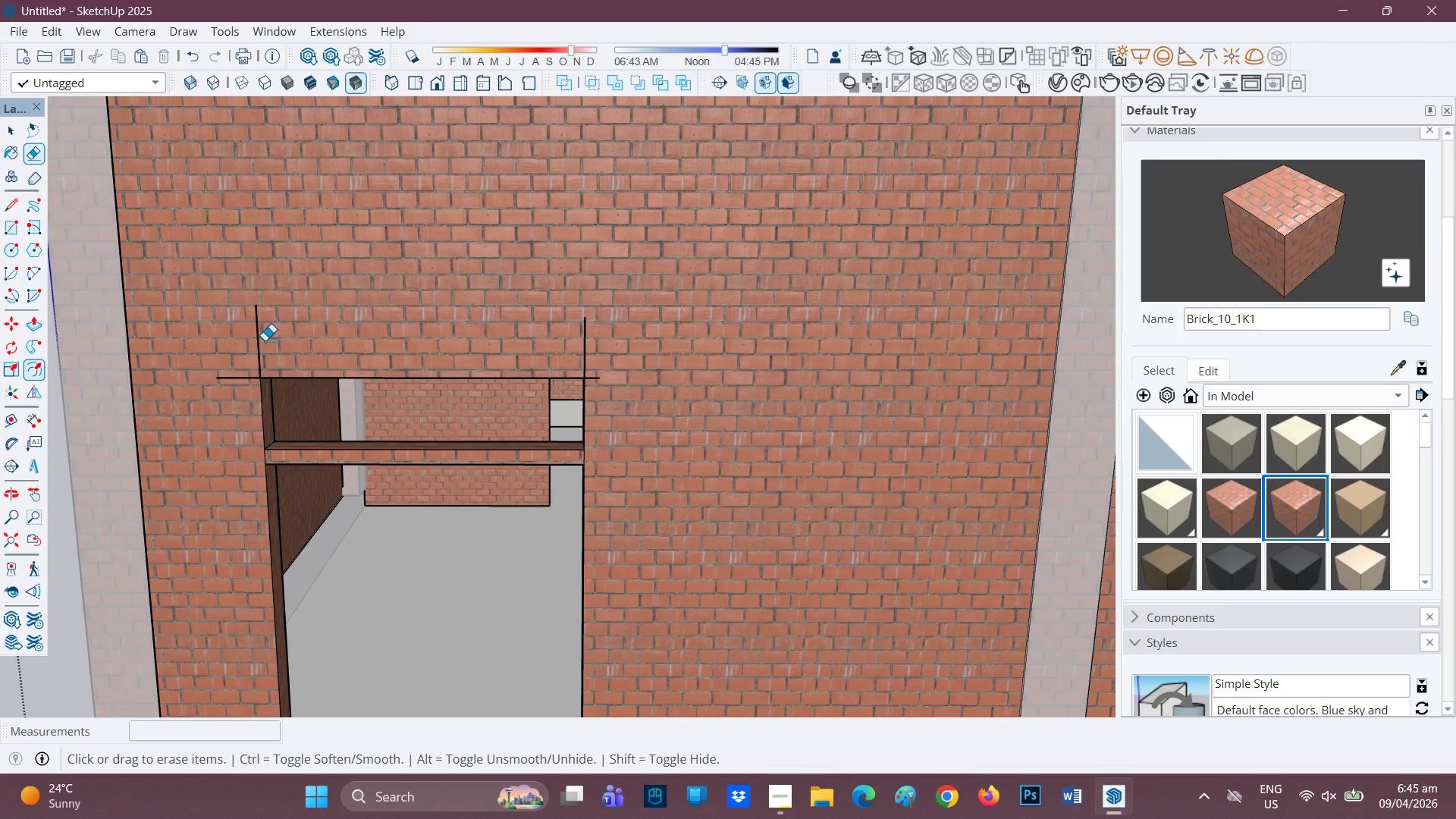 
left_click_drag(start_coordinate=[265, 340], to_coordinate=[254, 344])
 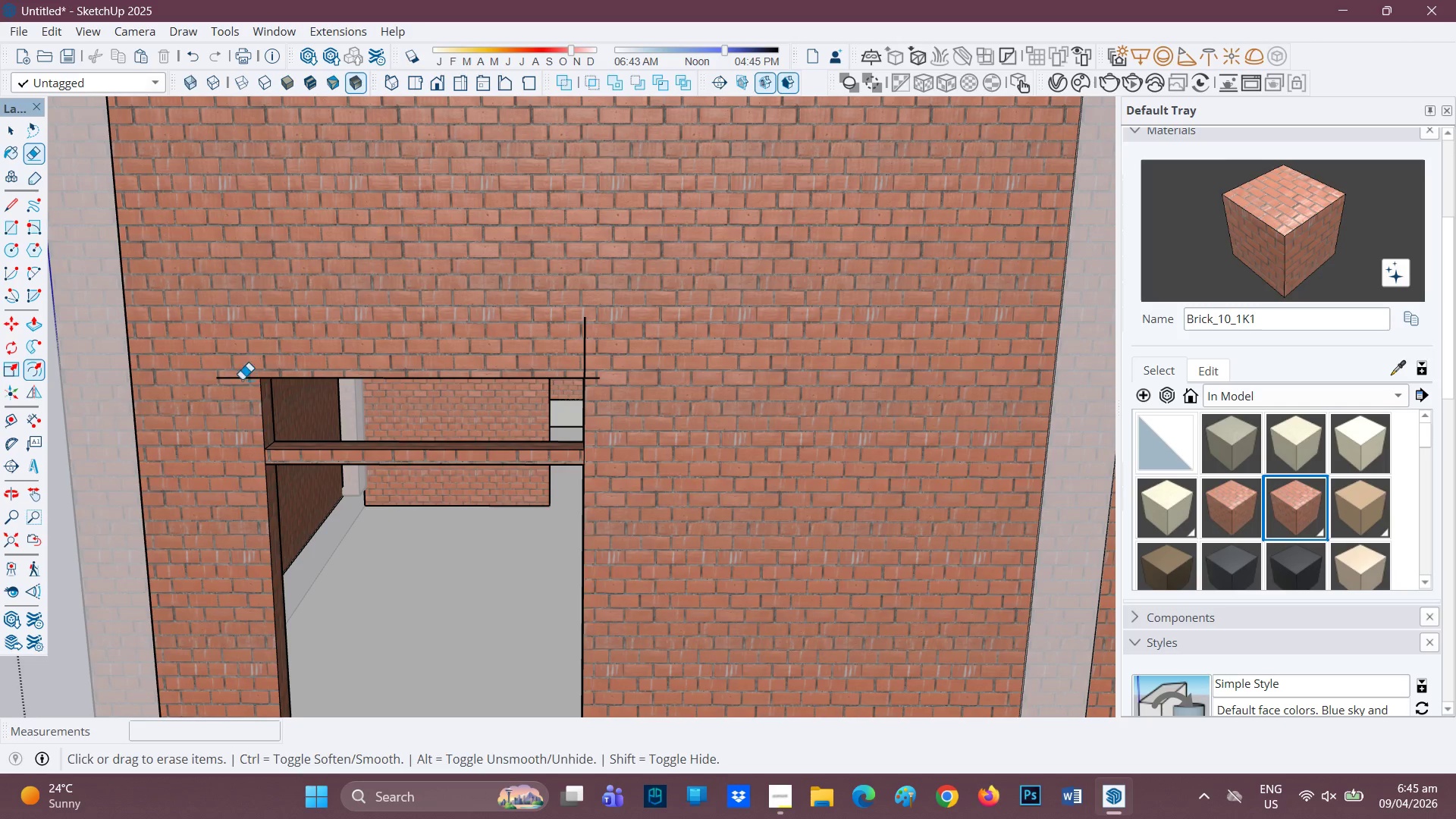 
left_click_drag(start_coordinate=[243, 372], to_coordinate=[242, 383])
 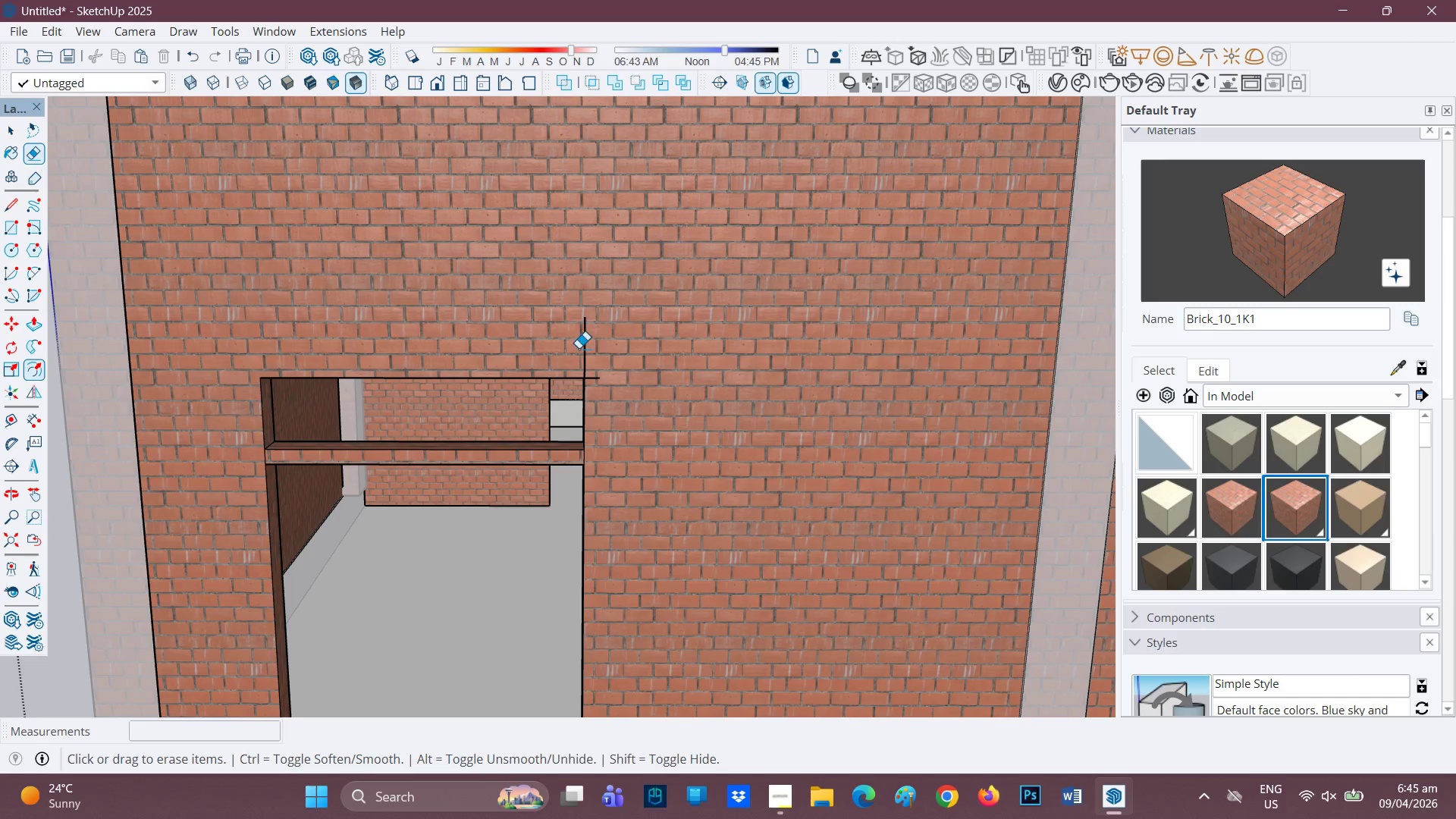 
left_click_drag(start_coordinate=[576, 347], to_coordinate=[591, 356])
 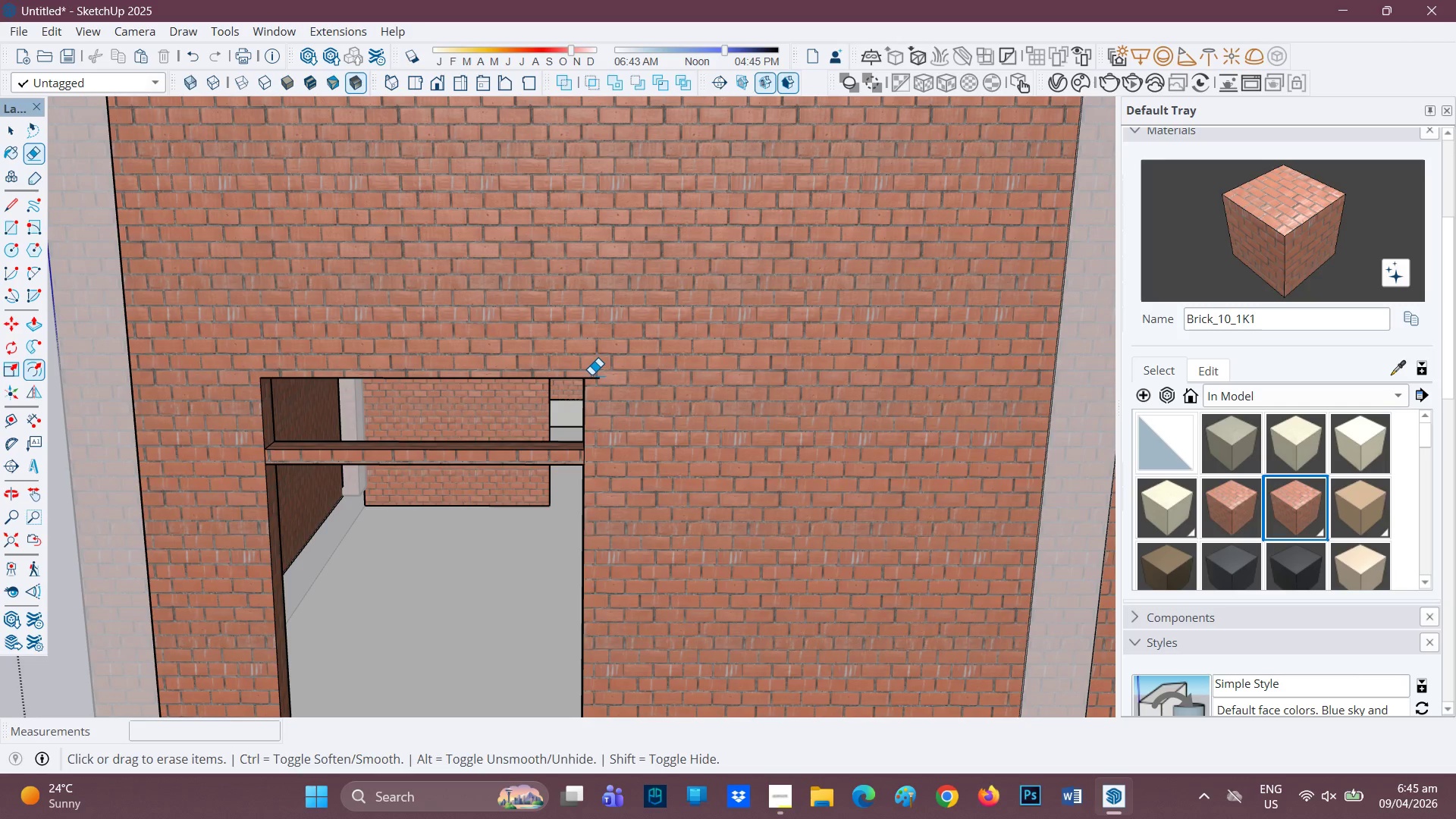 
left_click_drag(start_coordinate=[592, 375], to_coordinate=[595, 384])
 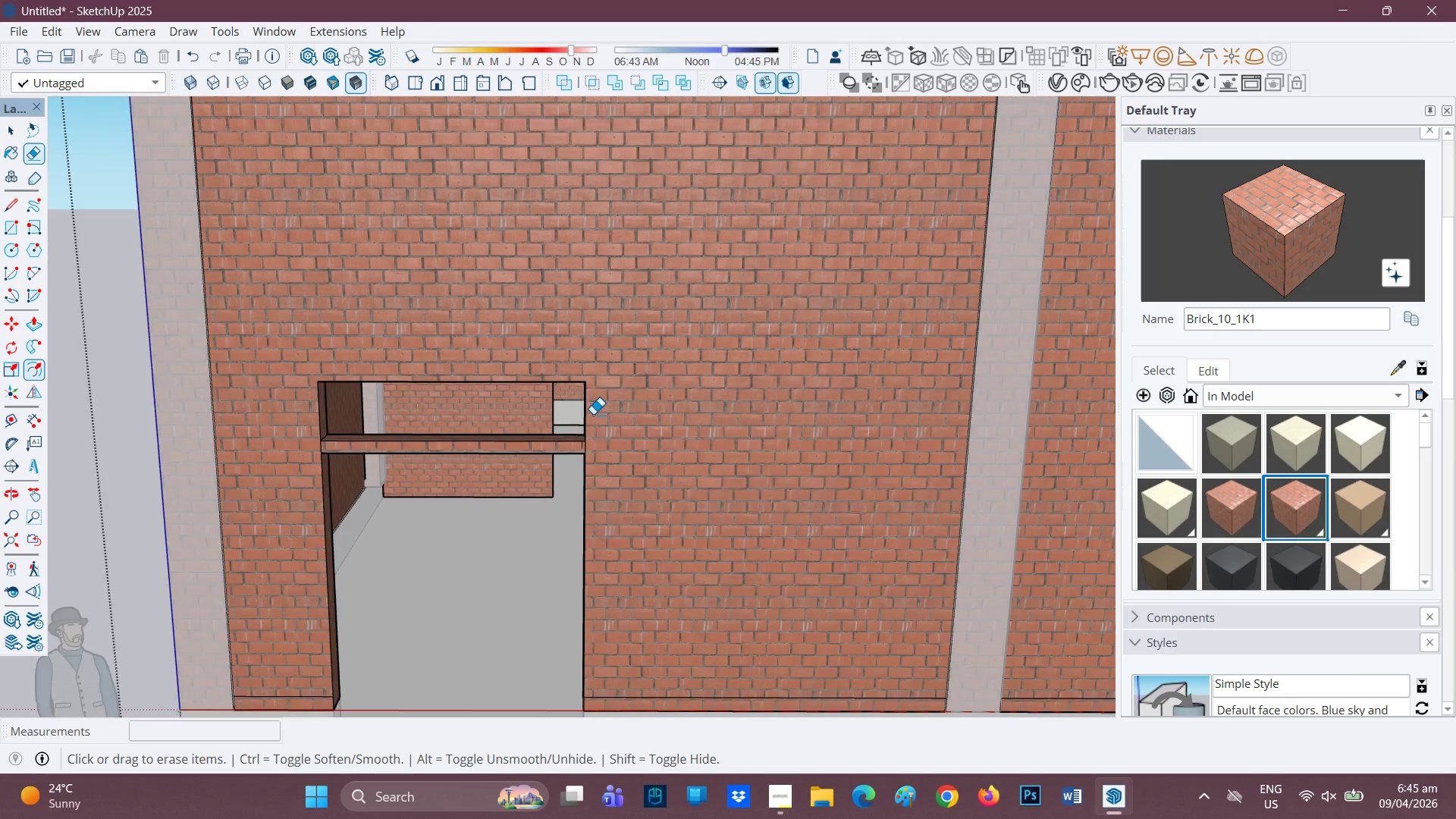 
scroll: coordinate [872, 426], scroll_direction: down, amount: 22.0
 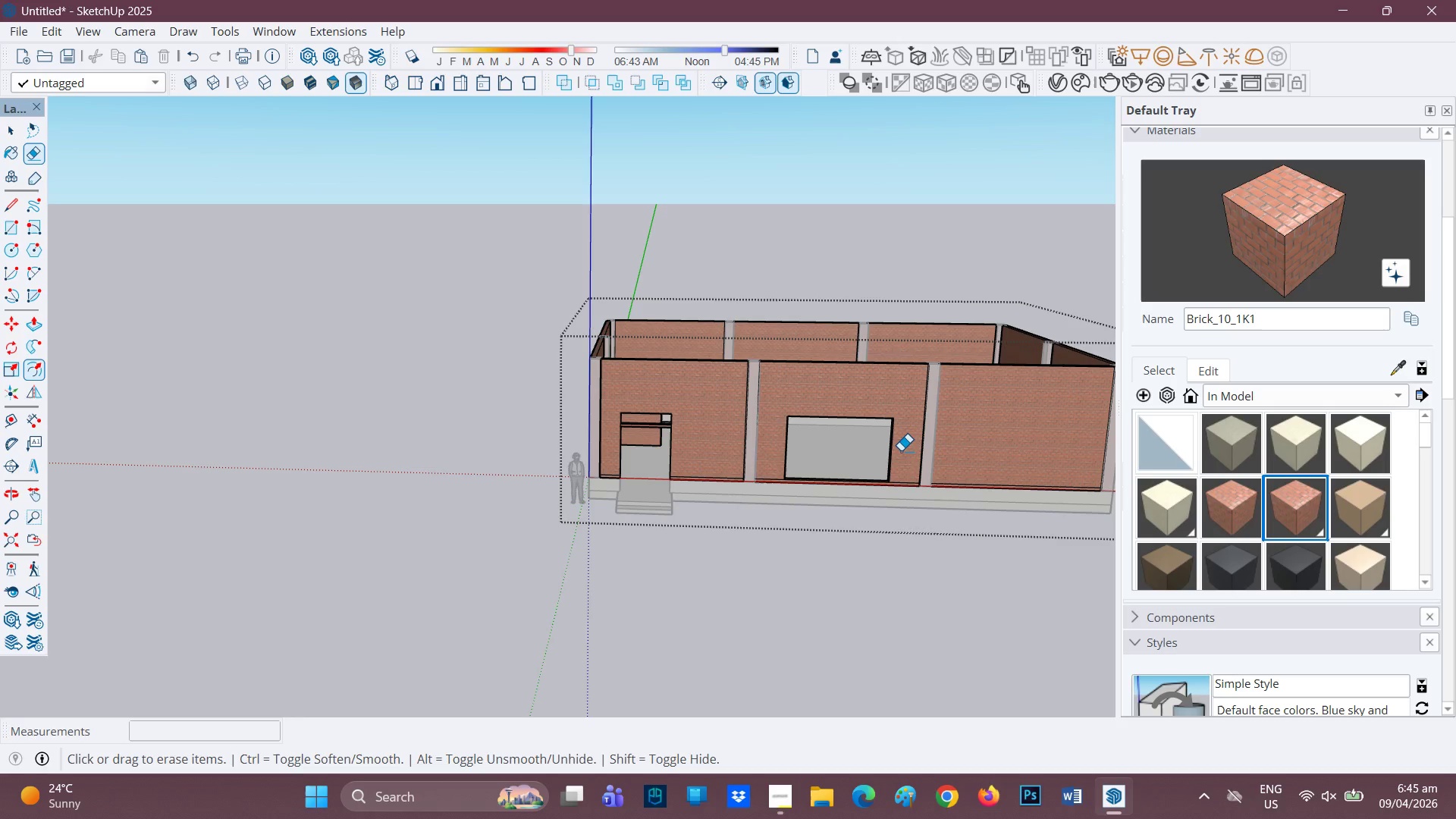 
key(H)
 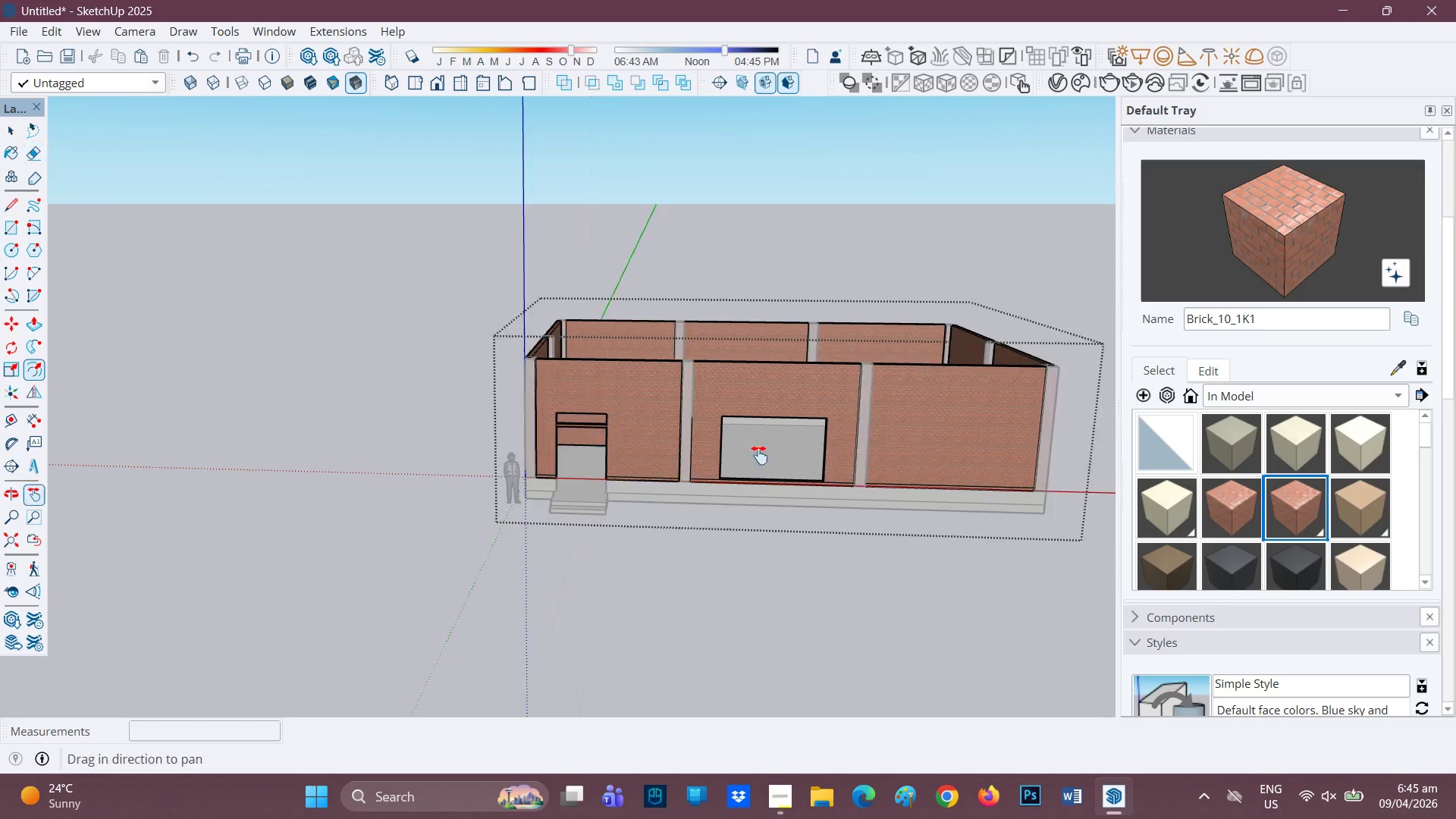 
left_click_drag(start_coordinate=[900, 450], to_coordinate=[595, 435])
 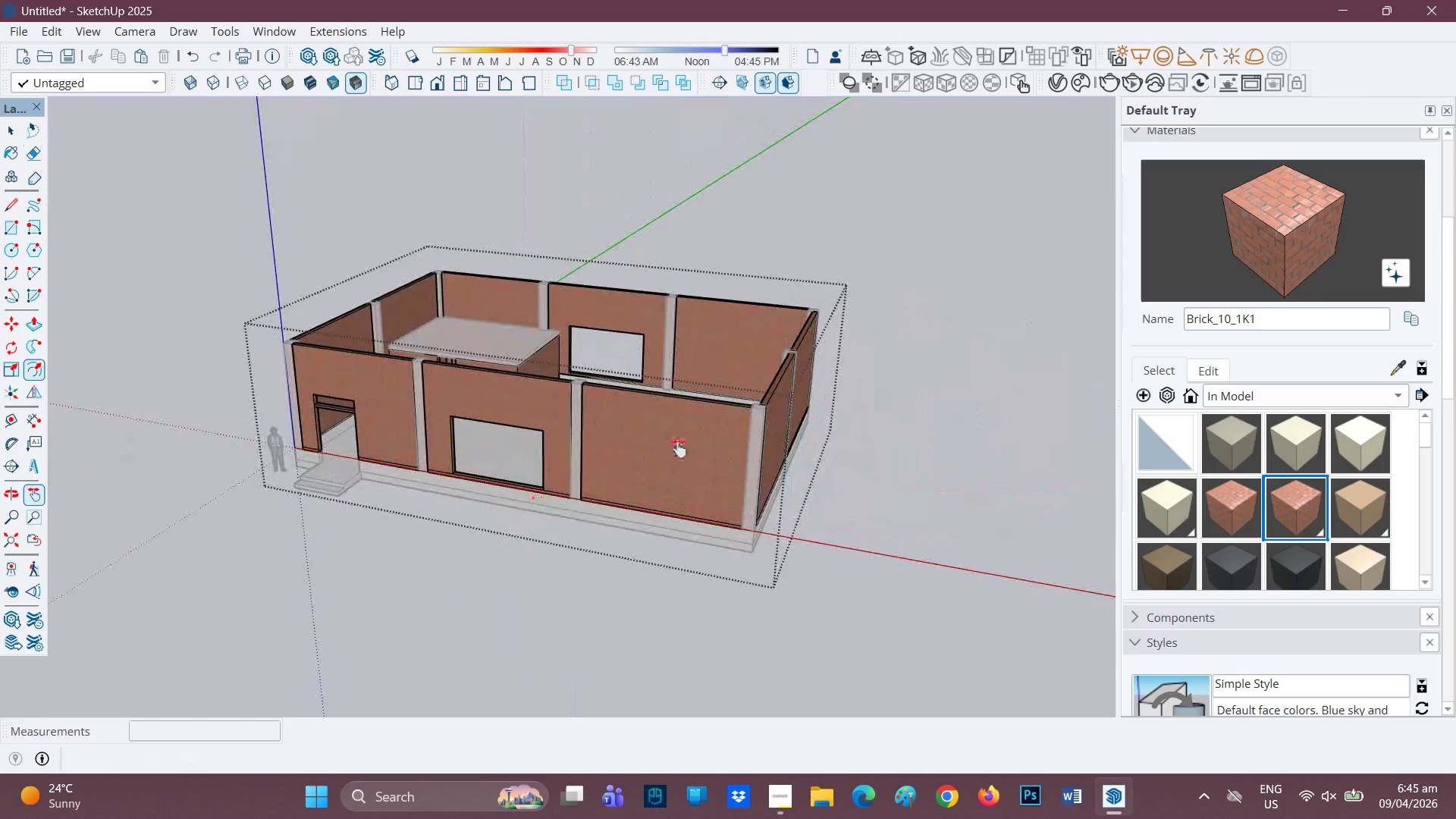 
scroll: coordinate [682, 439], scroll_direction: down, amount: 1.0
 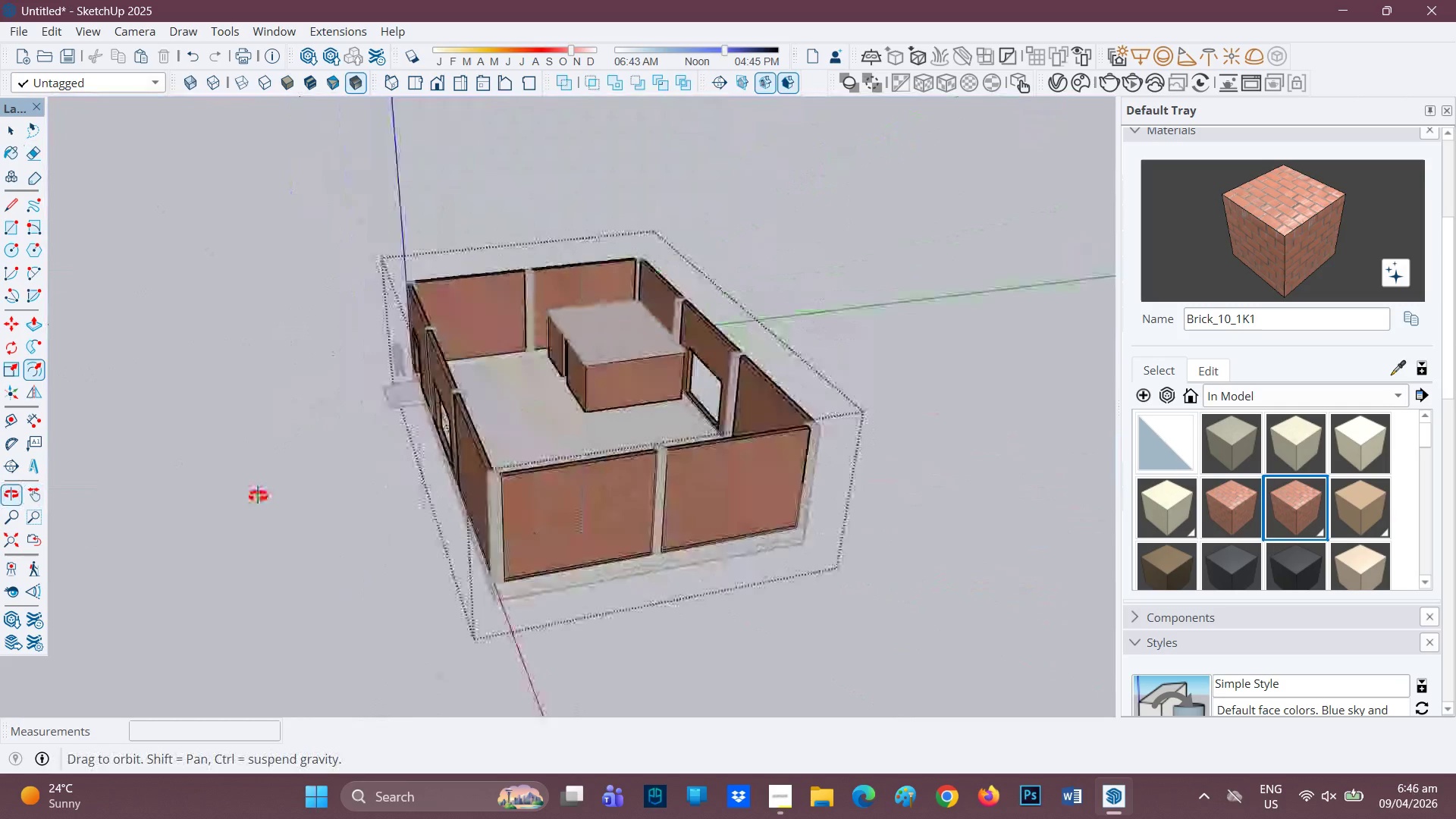 
scroll: coordinate [463, 331], scroll_direction: up, amount: 11.0
 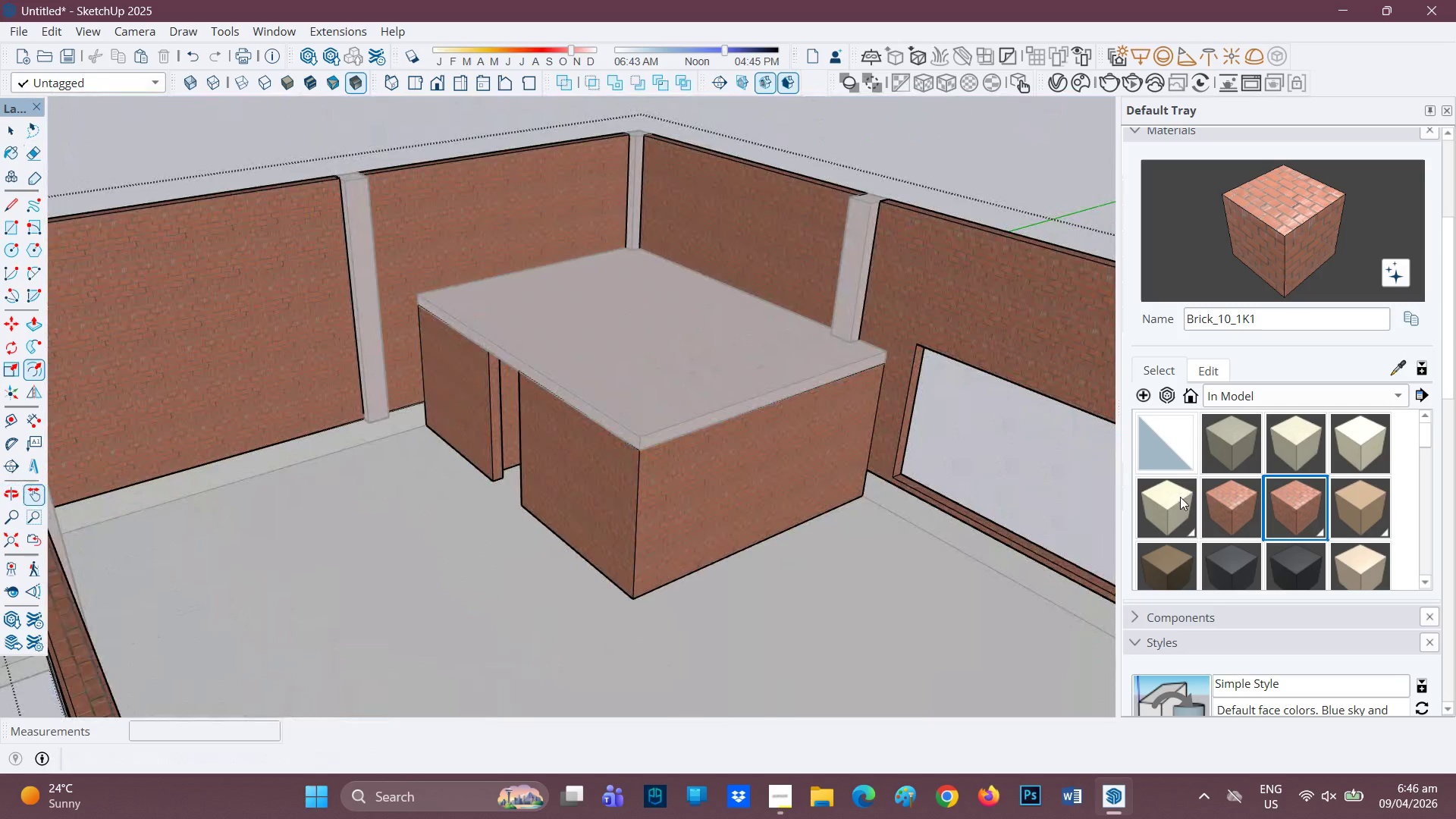 
scroll: coordinate [1286, 570], scroll_direction: down, amount: 23.0
 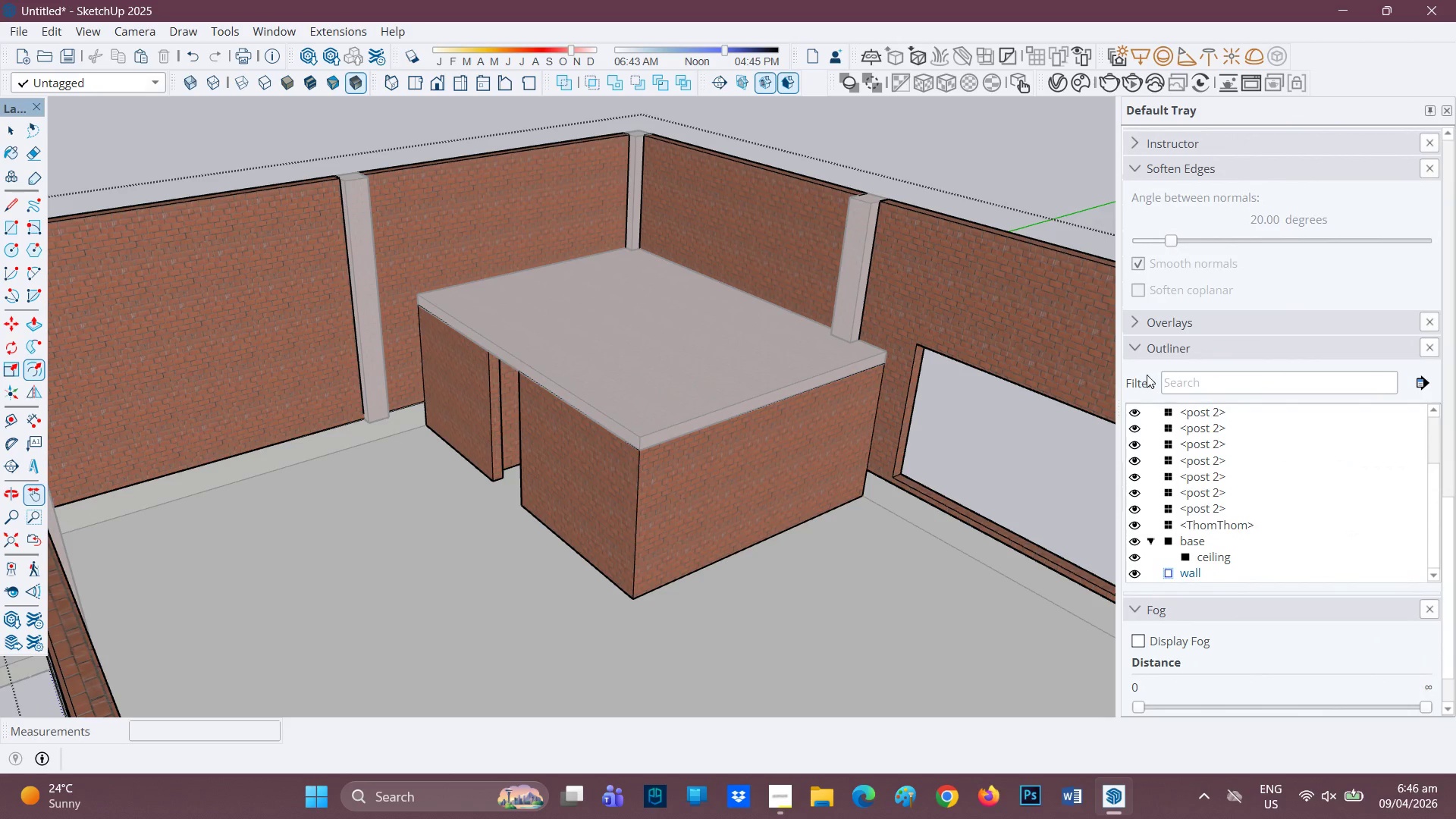 
left_click_drag(start_coordinate=[1160, 370], to_coordinate=[1168, 271])
 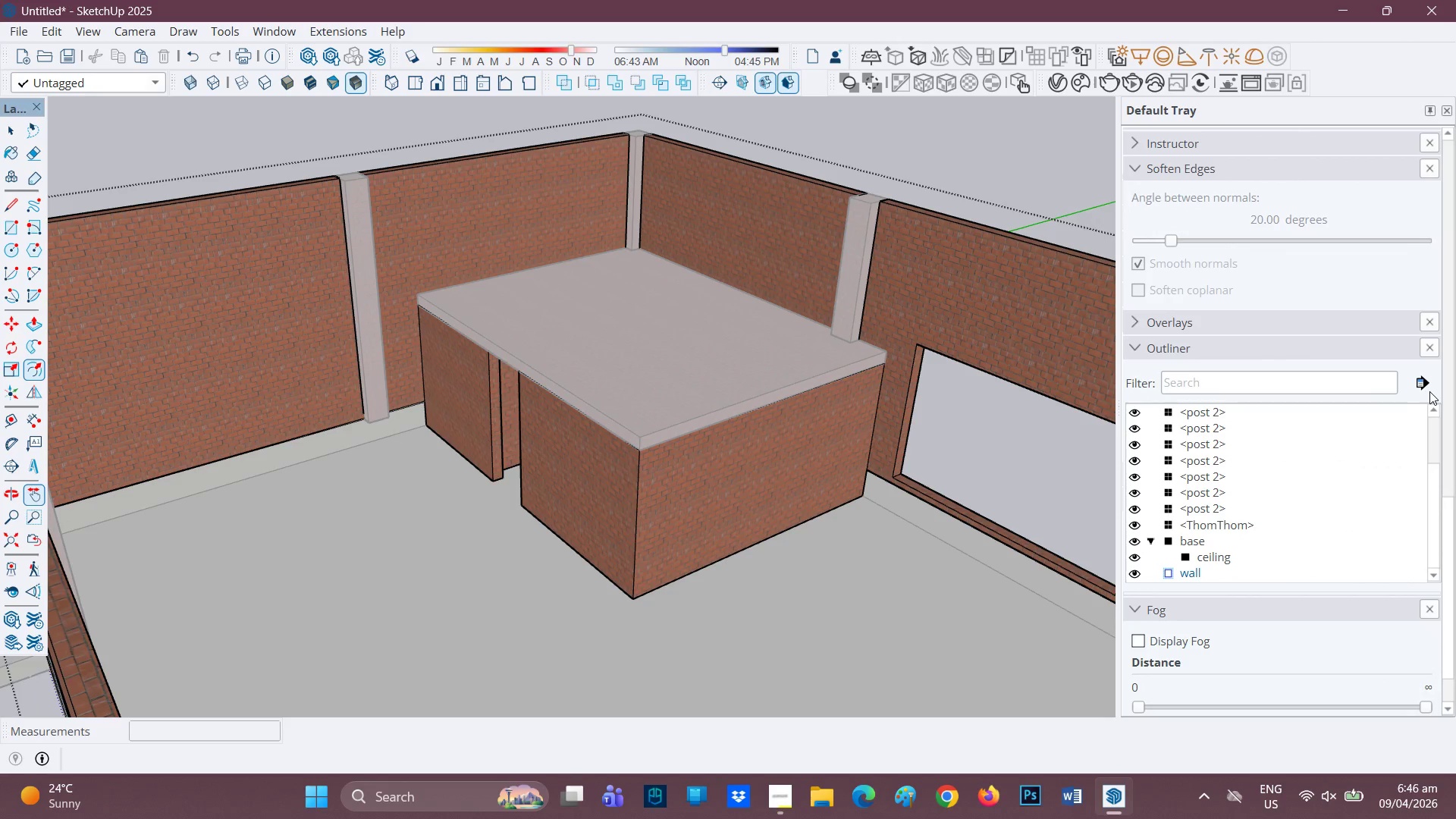 
left_click_drag(start_coordinate=[1429, 391], to_coordinate=[1315, 452])
 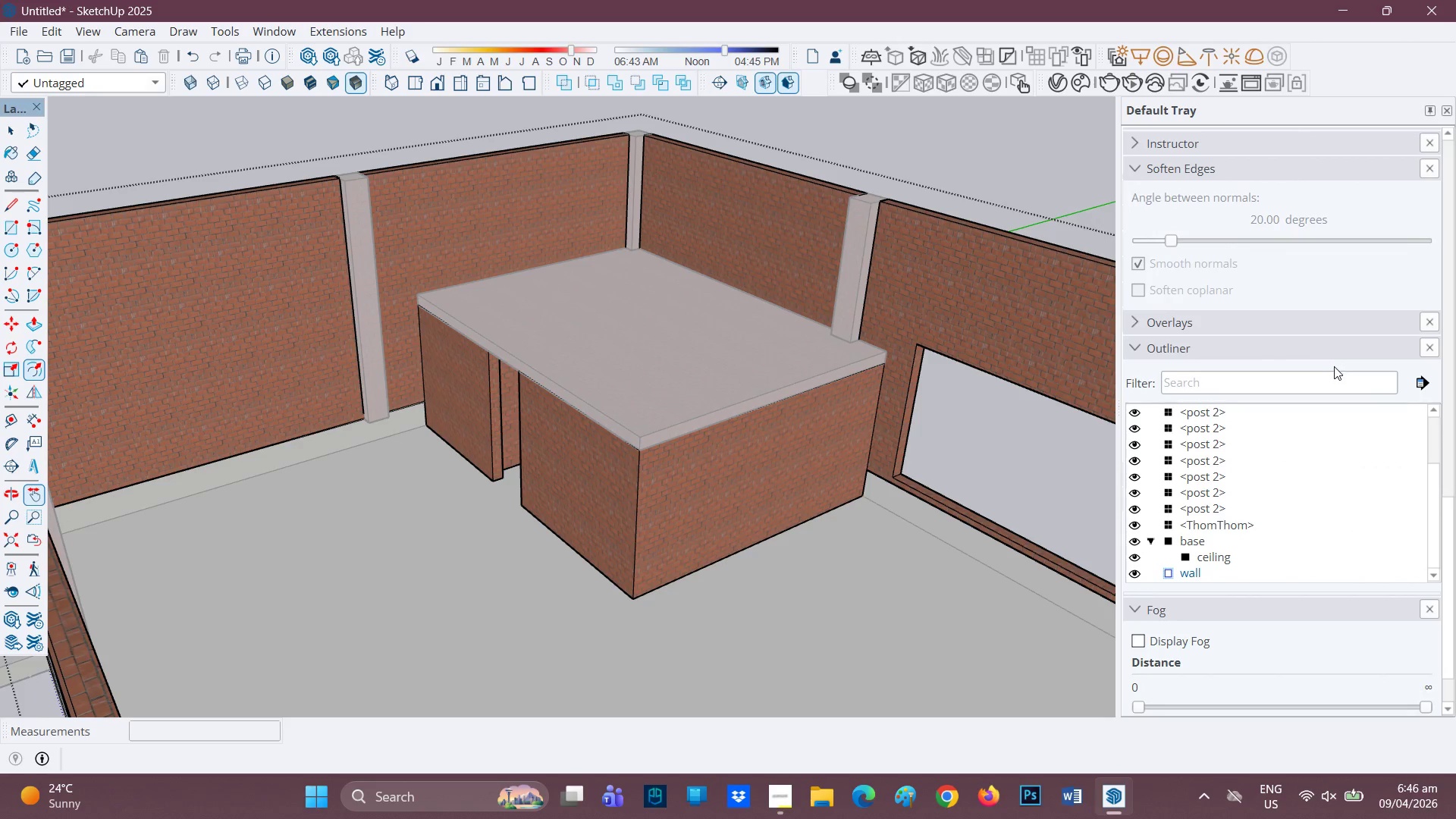 
left_click_drag(start_coordinate=[1334, 366], to_coordinate=[1332, 334])
 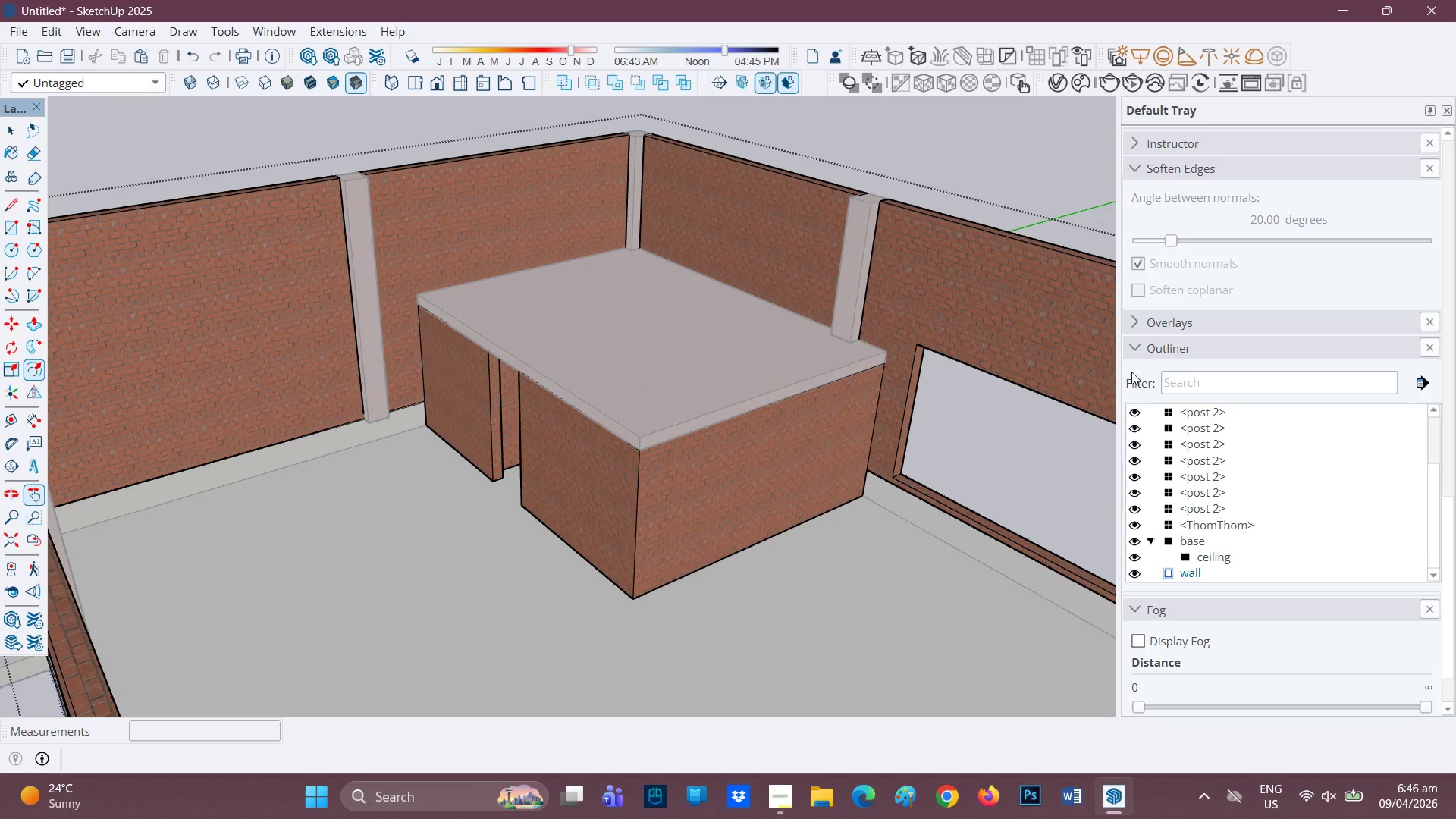 
left_click_drag(start_coordinate=[1131, 372], to_coordinate=[1151, 329])
 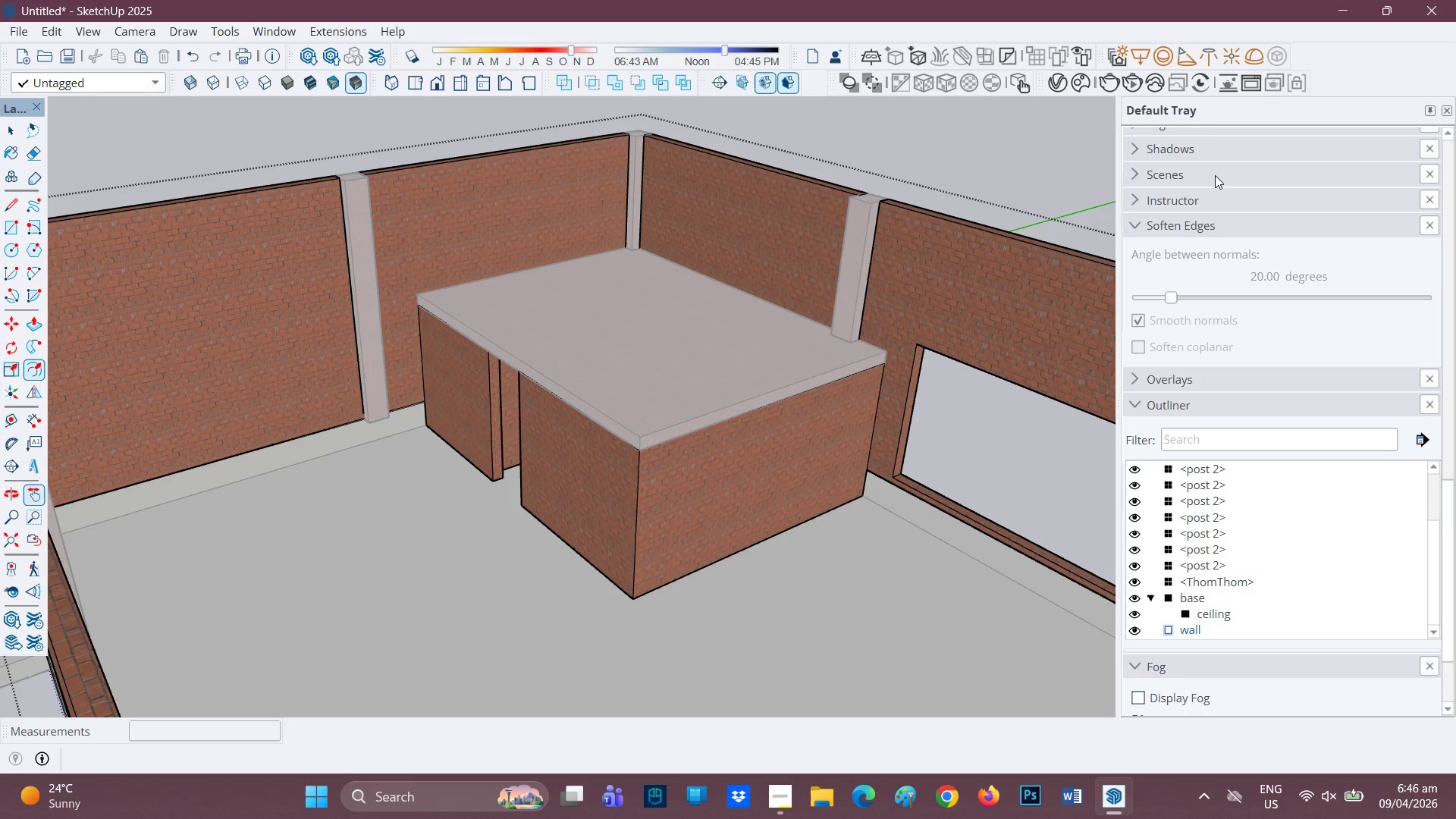 
scroll: coordinate [1215, 175], scroll_direction: up, amount: 1.0
 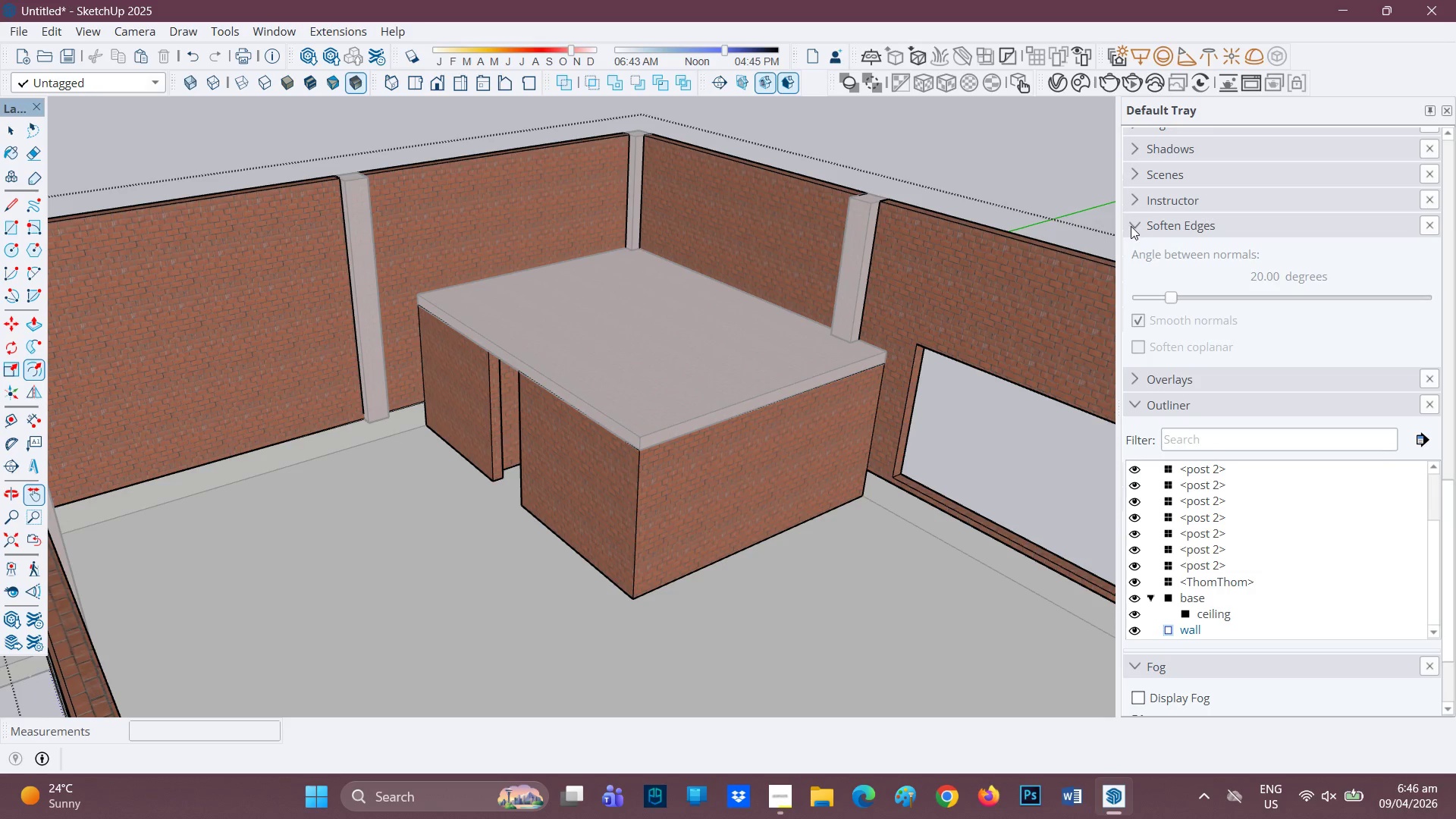 
left_click([1131, 226])
 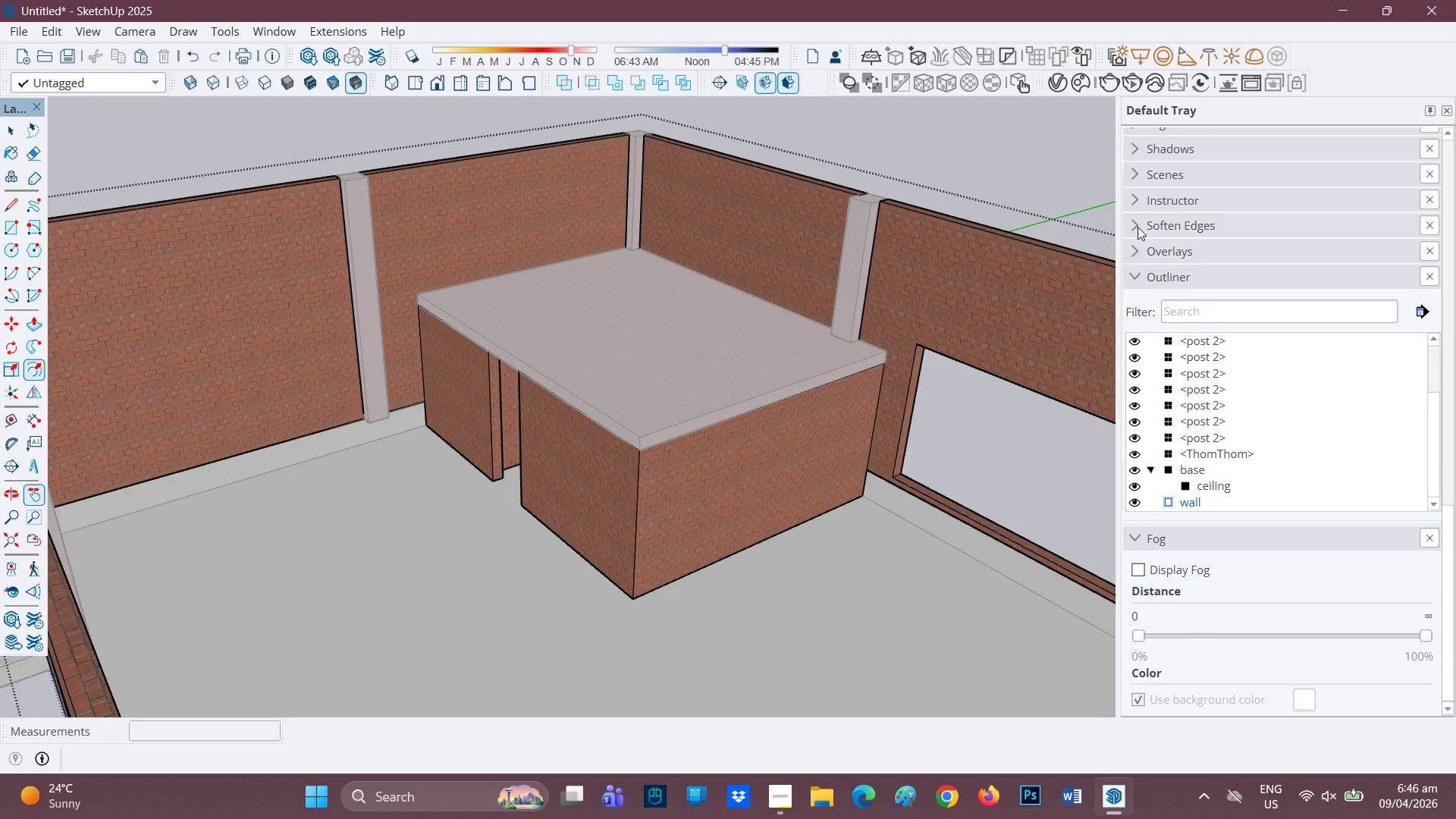 
scroll: coordinate [1199, 185], scroll_direction: up, amount: 10.0
 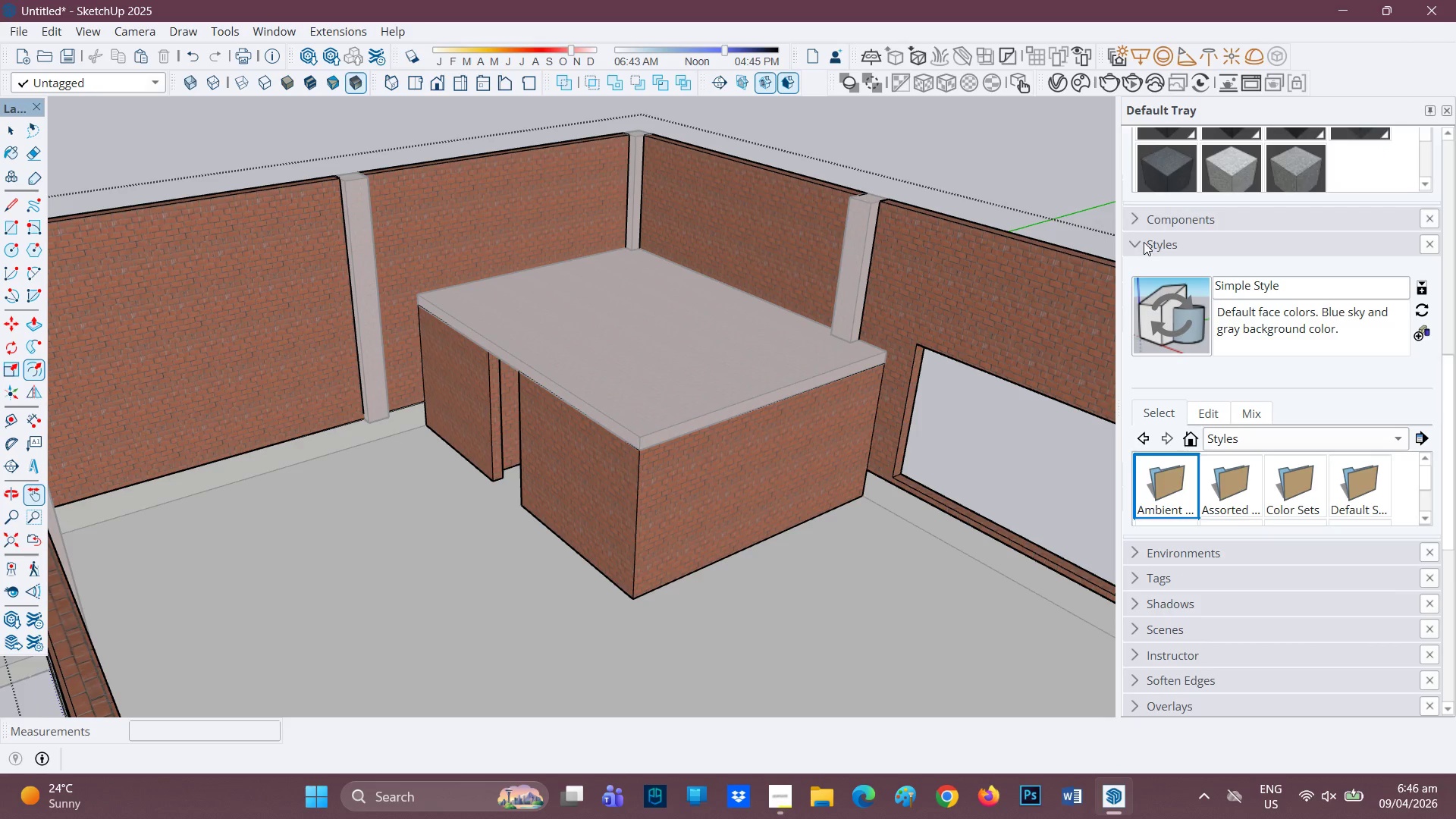 
left_click([1141, 240])
 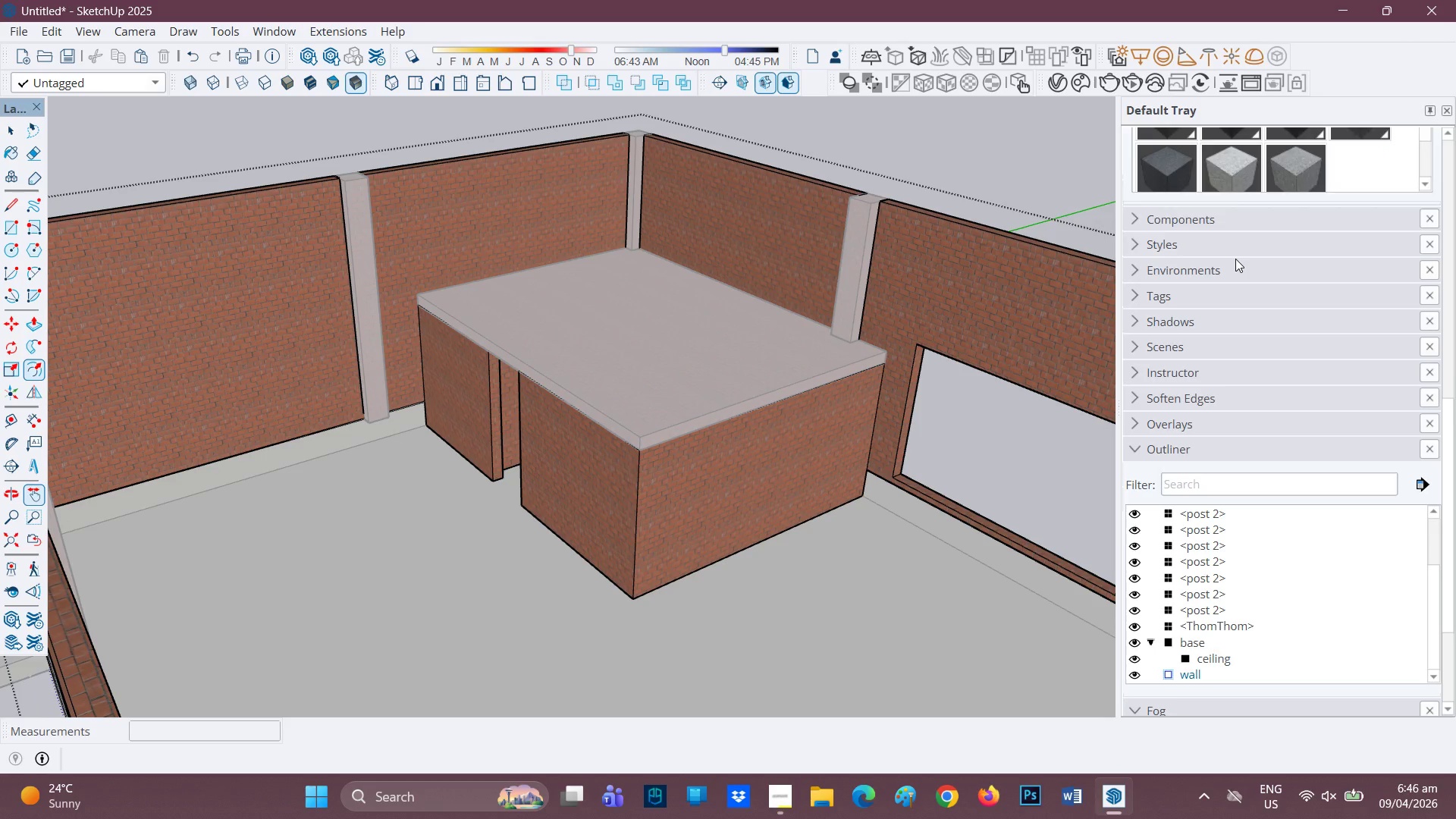 
scroll: coordinate [1233, 249], scroll_direction: up, amount: 5.0
 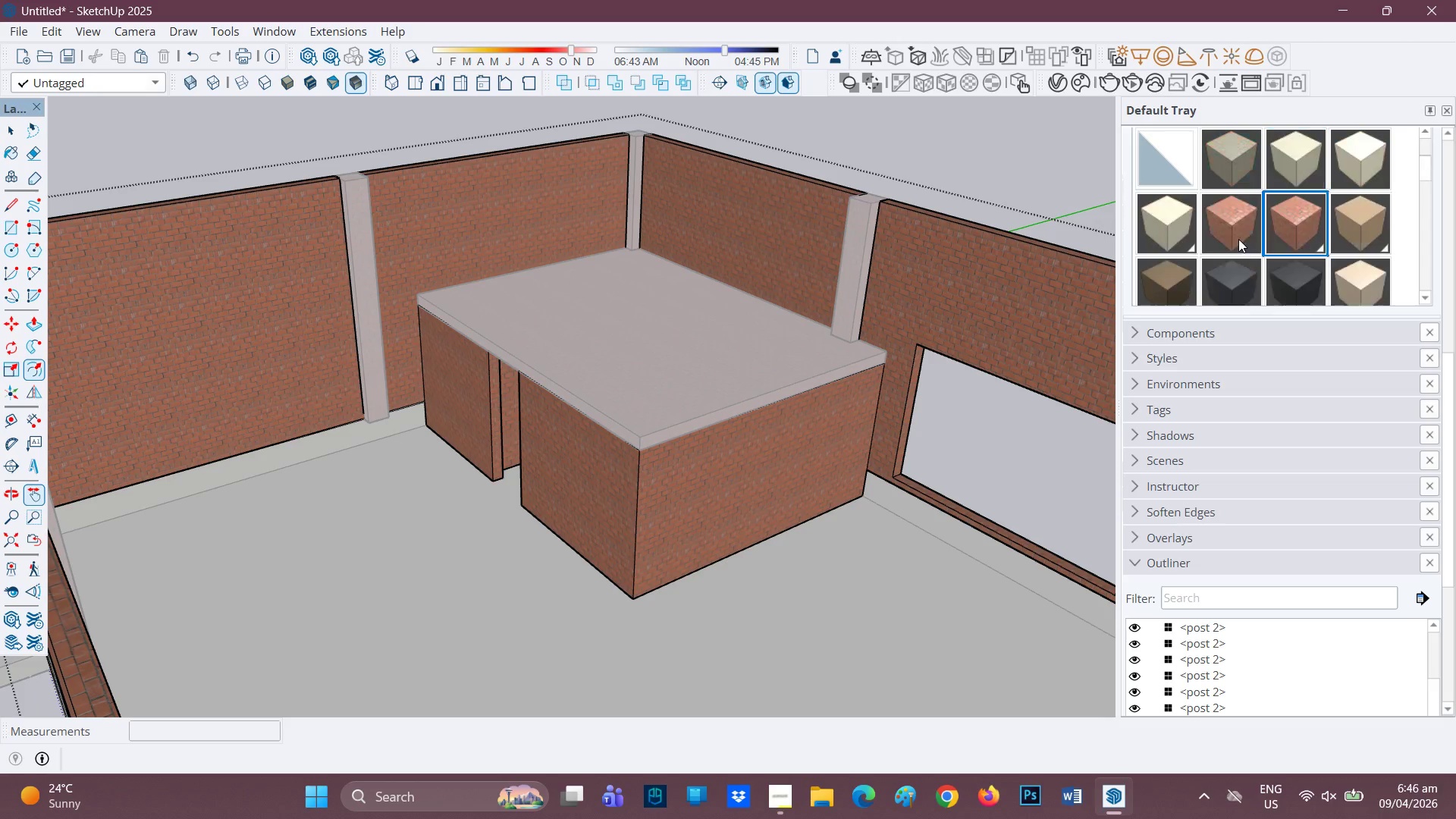 
scroll: coordinate [1214, 502], scroll_direction: down, amount: 5.0
 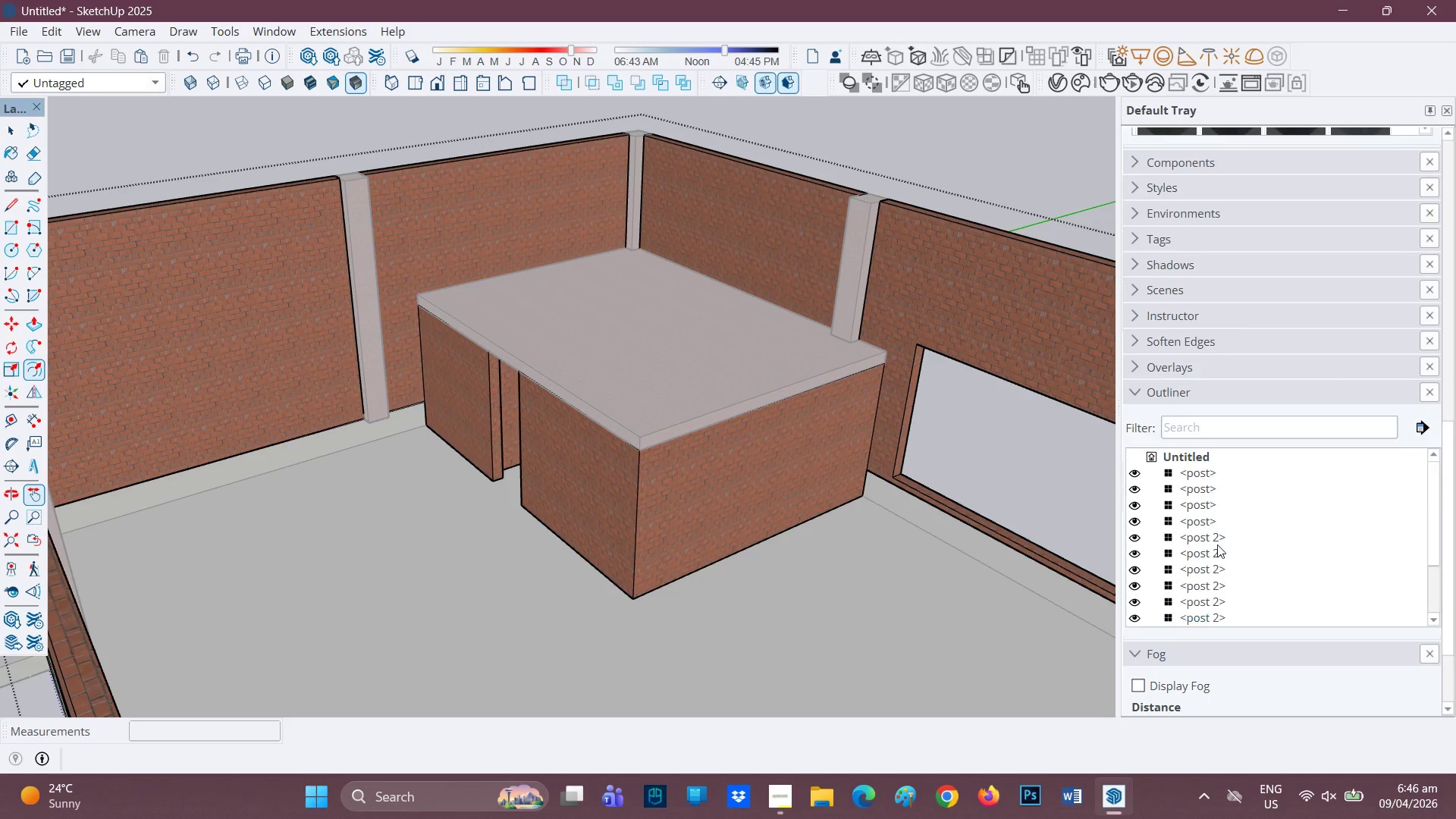 
scroll: coordinate [1235, 300], scroll_direction: up, amount: 11.0
 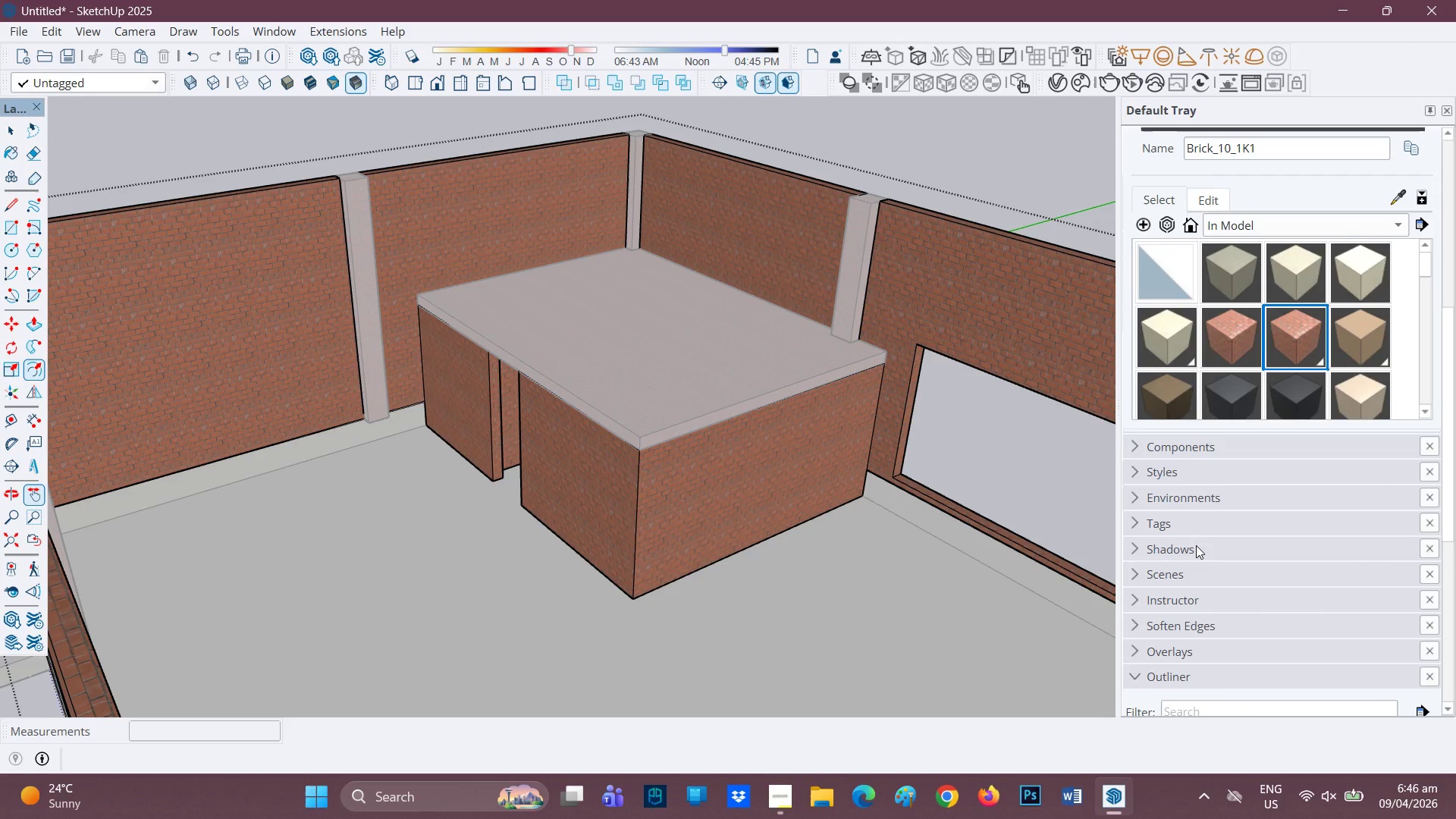 
left_click([1426, 552])
 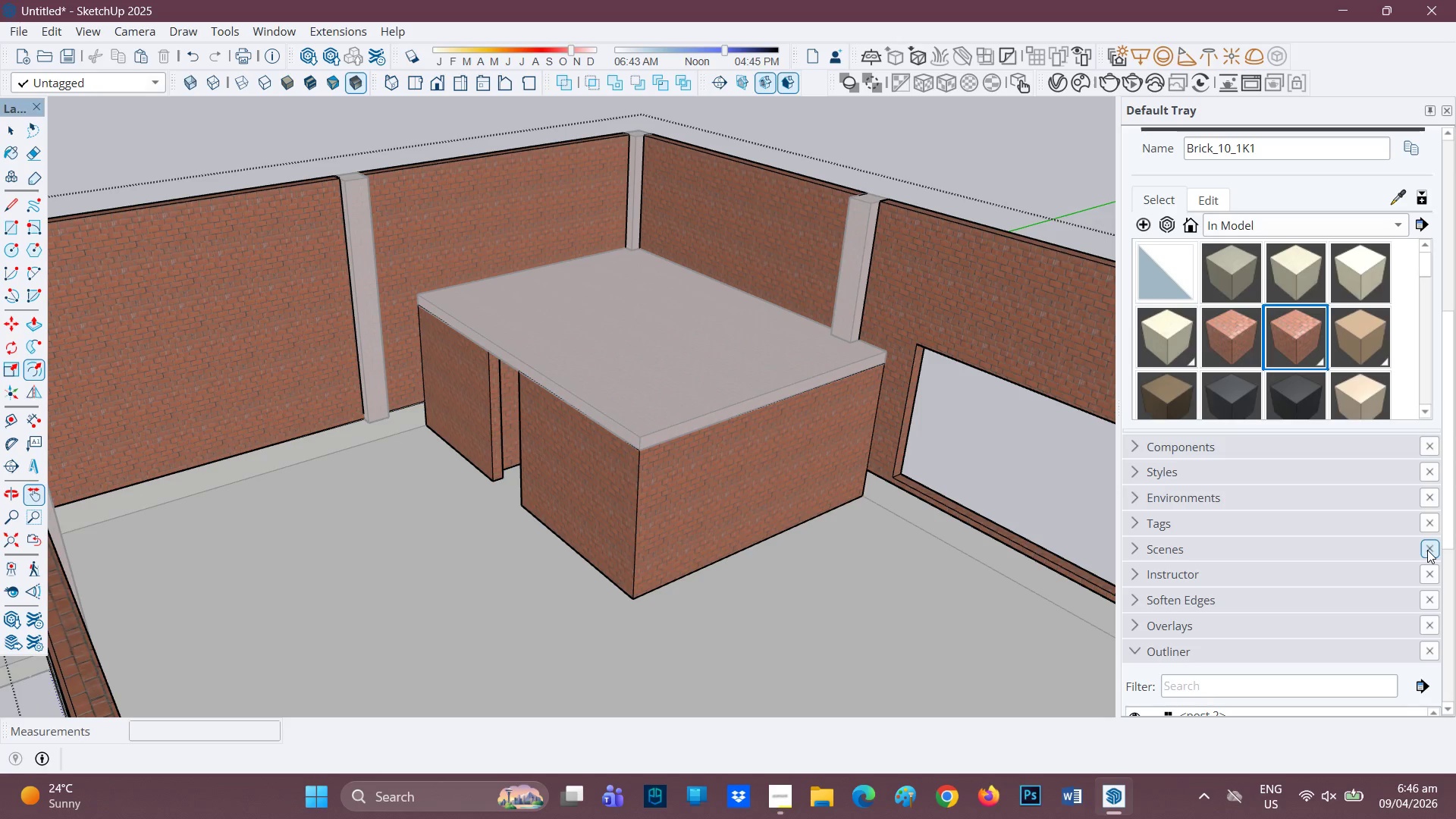 
left_click([1427, 550])
 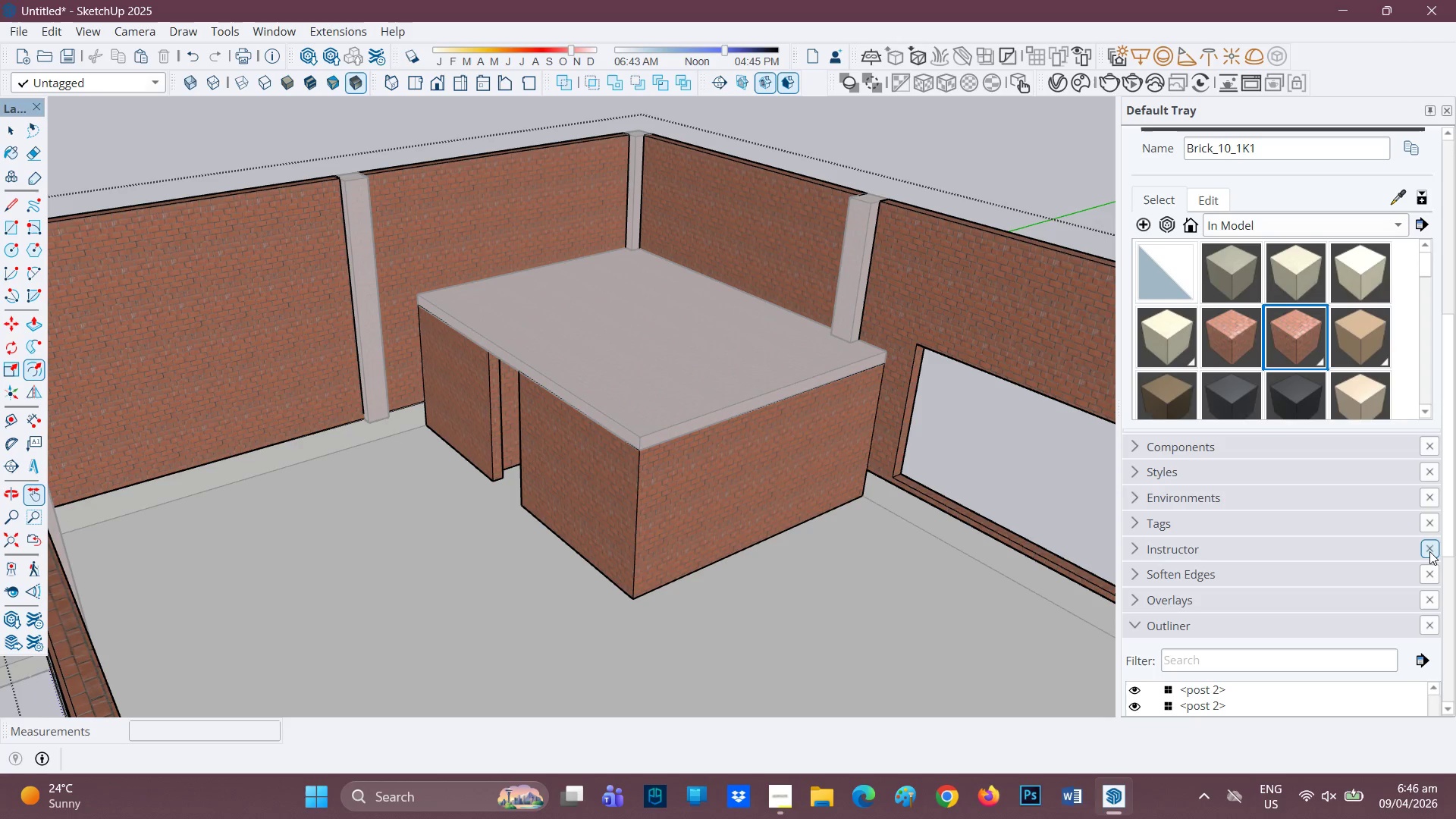 
left_click([1429, 551])
 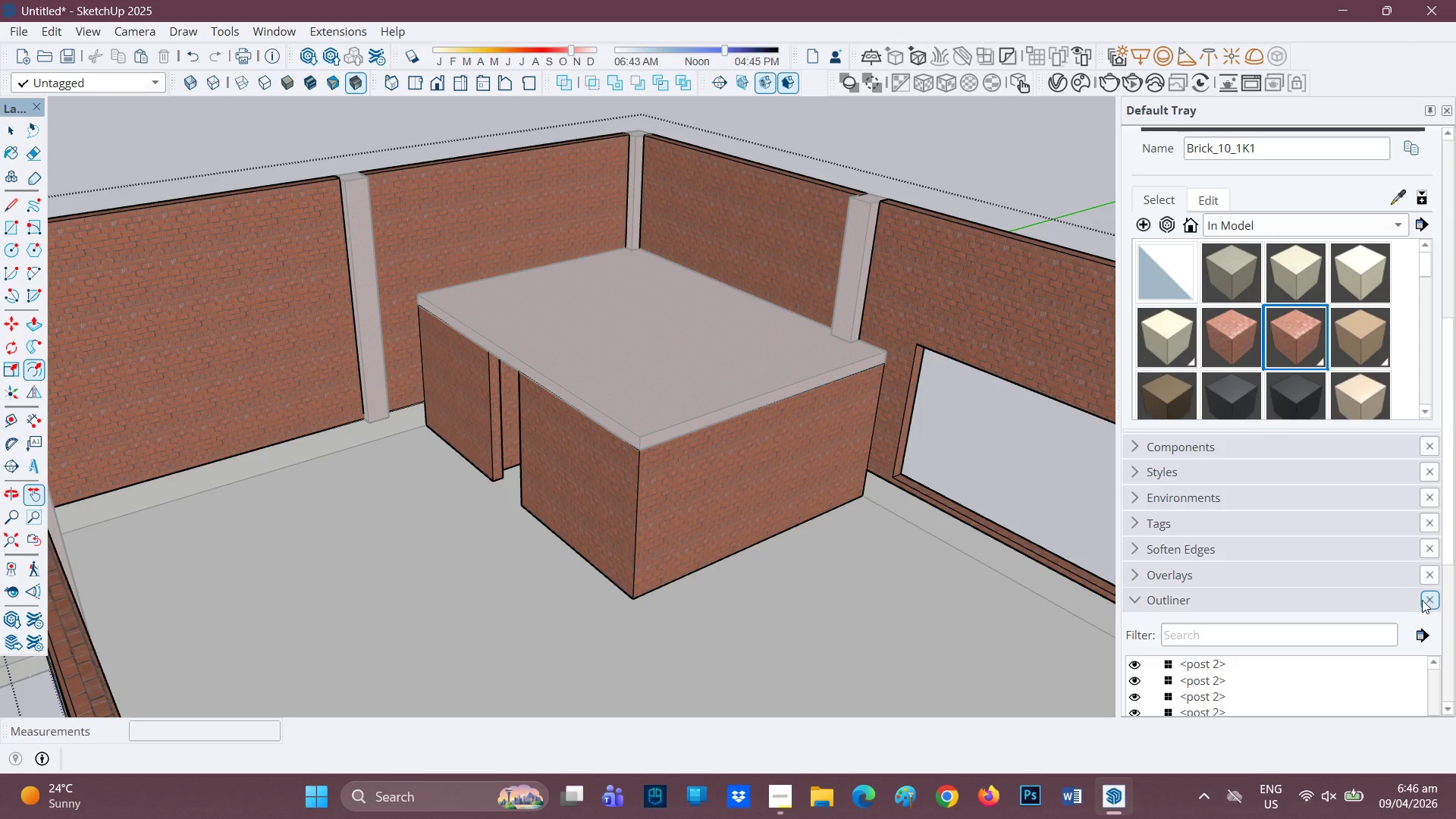 
scroll: coordinate [1290, 482], scroll_direction: down, amount: 1.0
 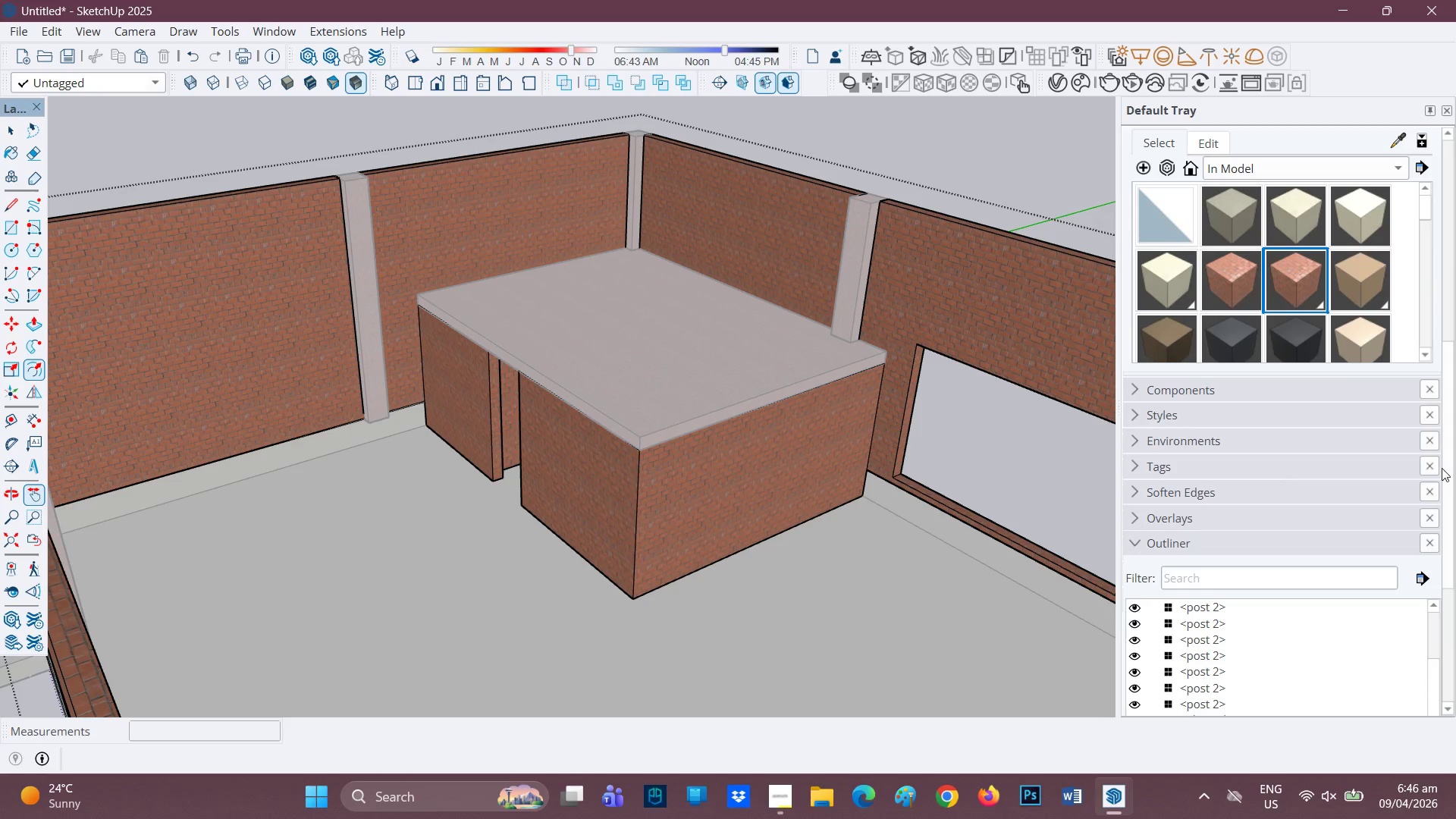 
left_click([1429, 466])
 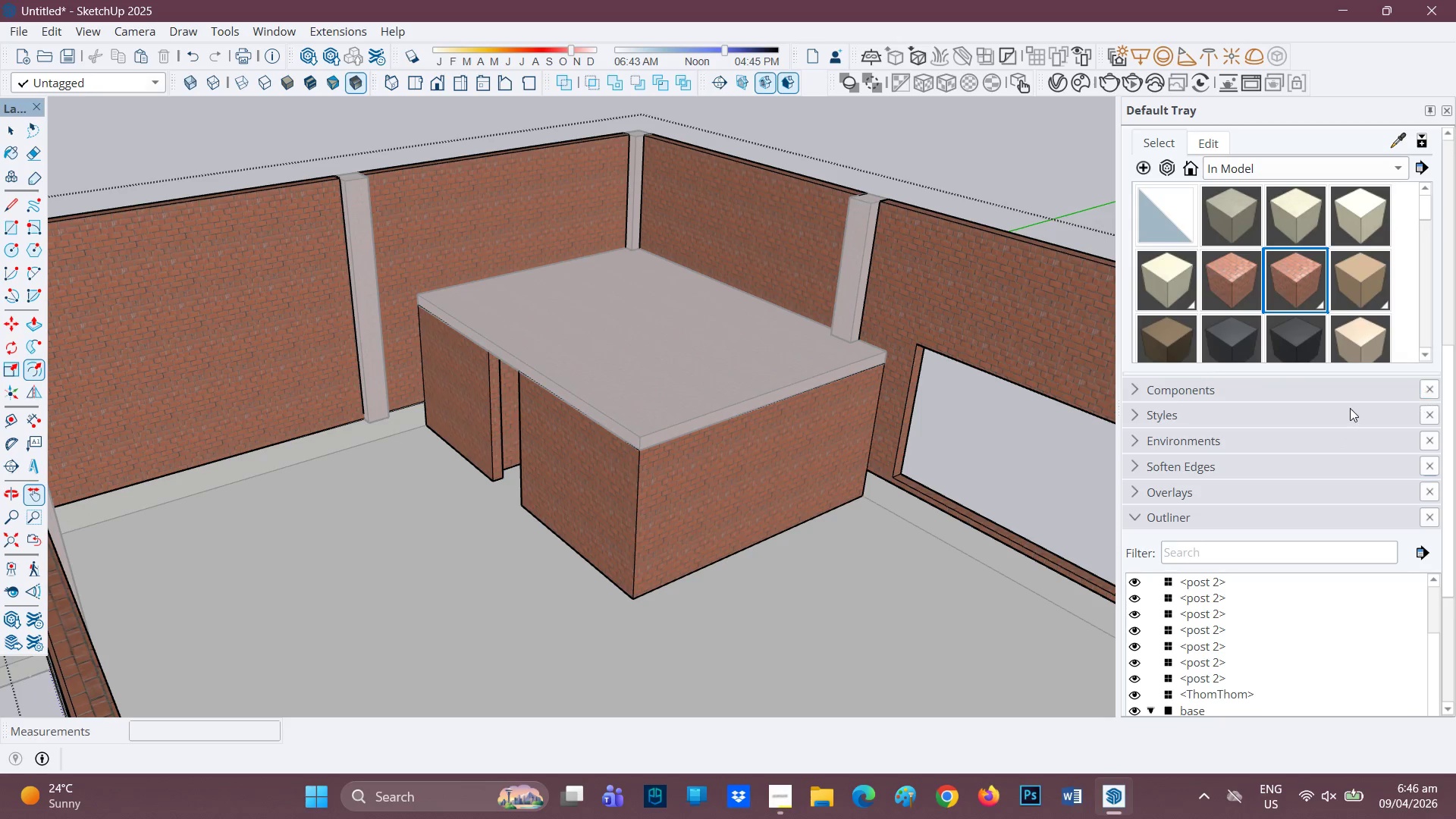 
scroll: coordinate [1320, 264], scroll_direction: up, amount: 3.0
 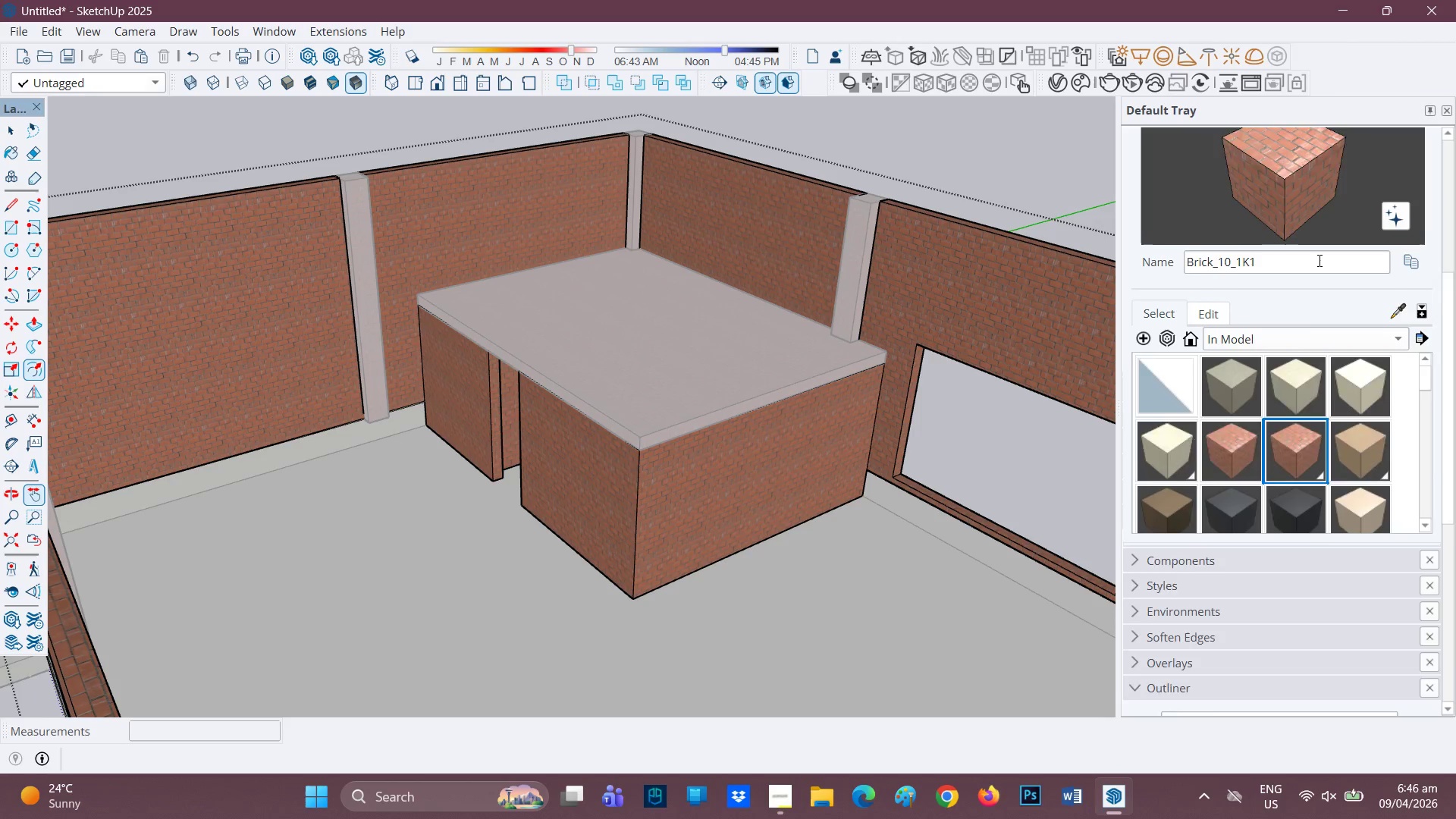 
scroll: coordinate [1161, 494], scroll_direction: down, amount: 9.0
 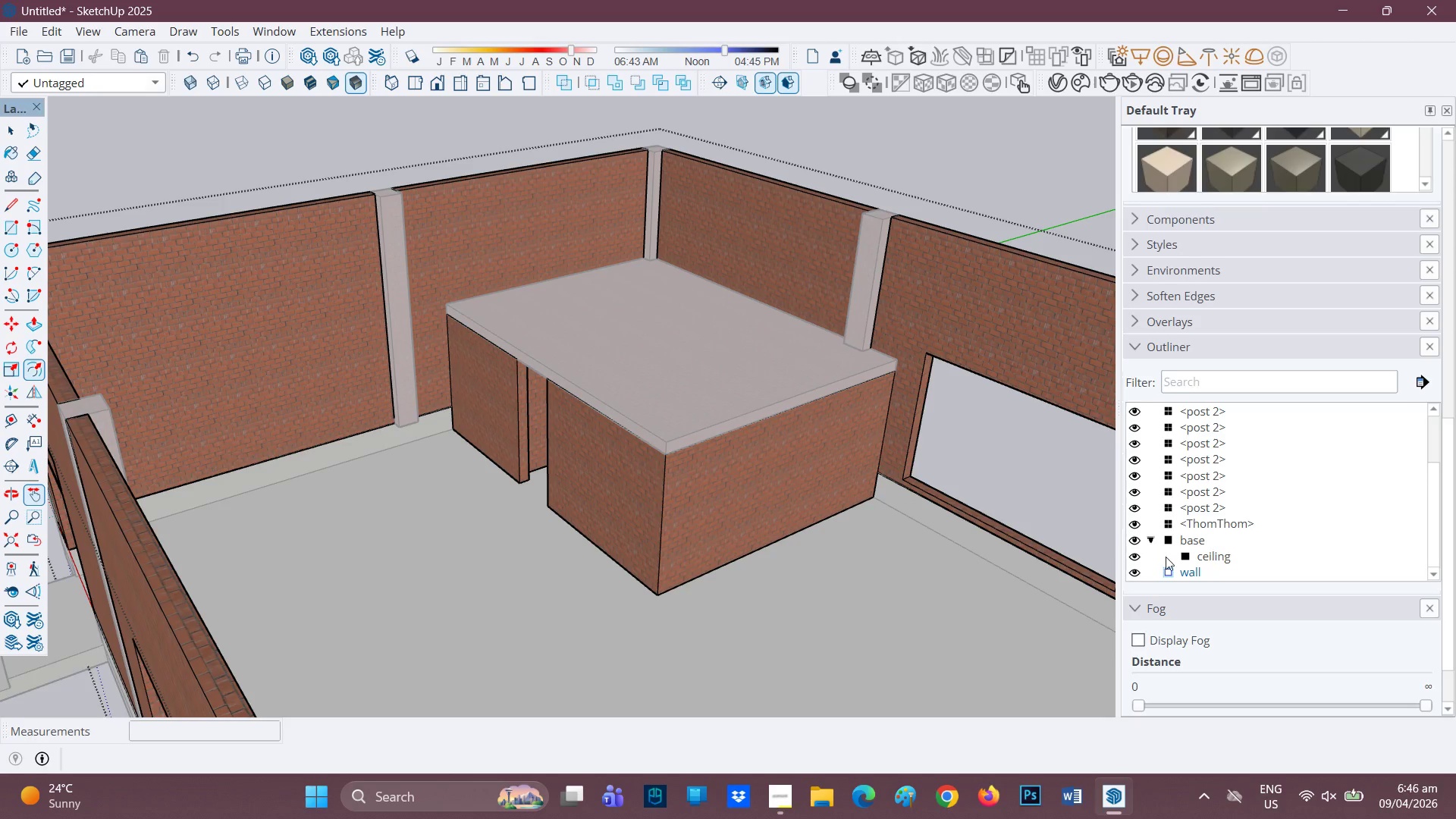 
scroll: coordinate [1166, 556], scroll_direction: none, amount: 0.0
 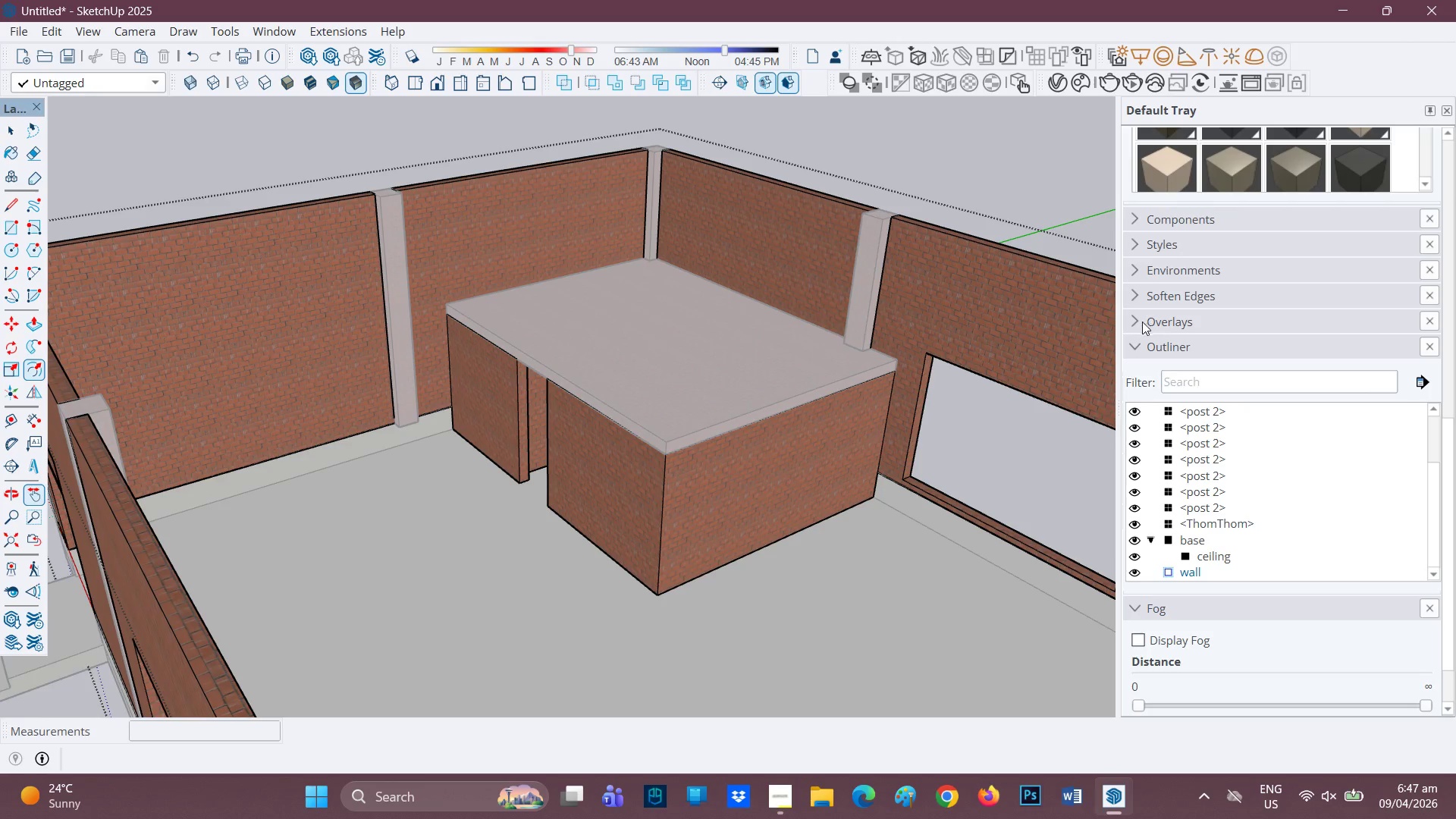 
left_click([1134, 316])
 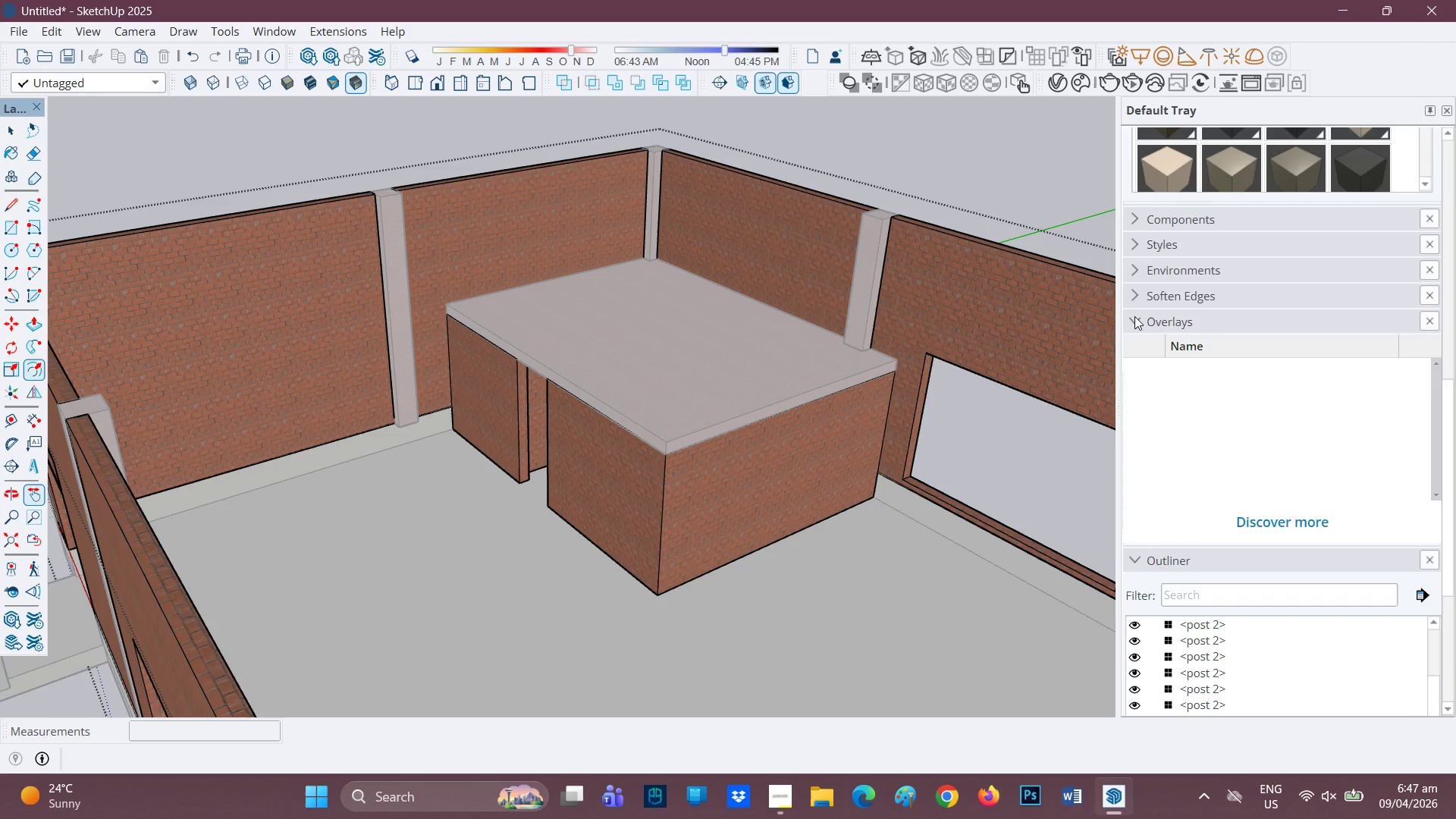 
left_click([1134, 316])
 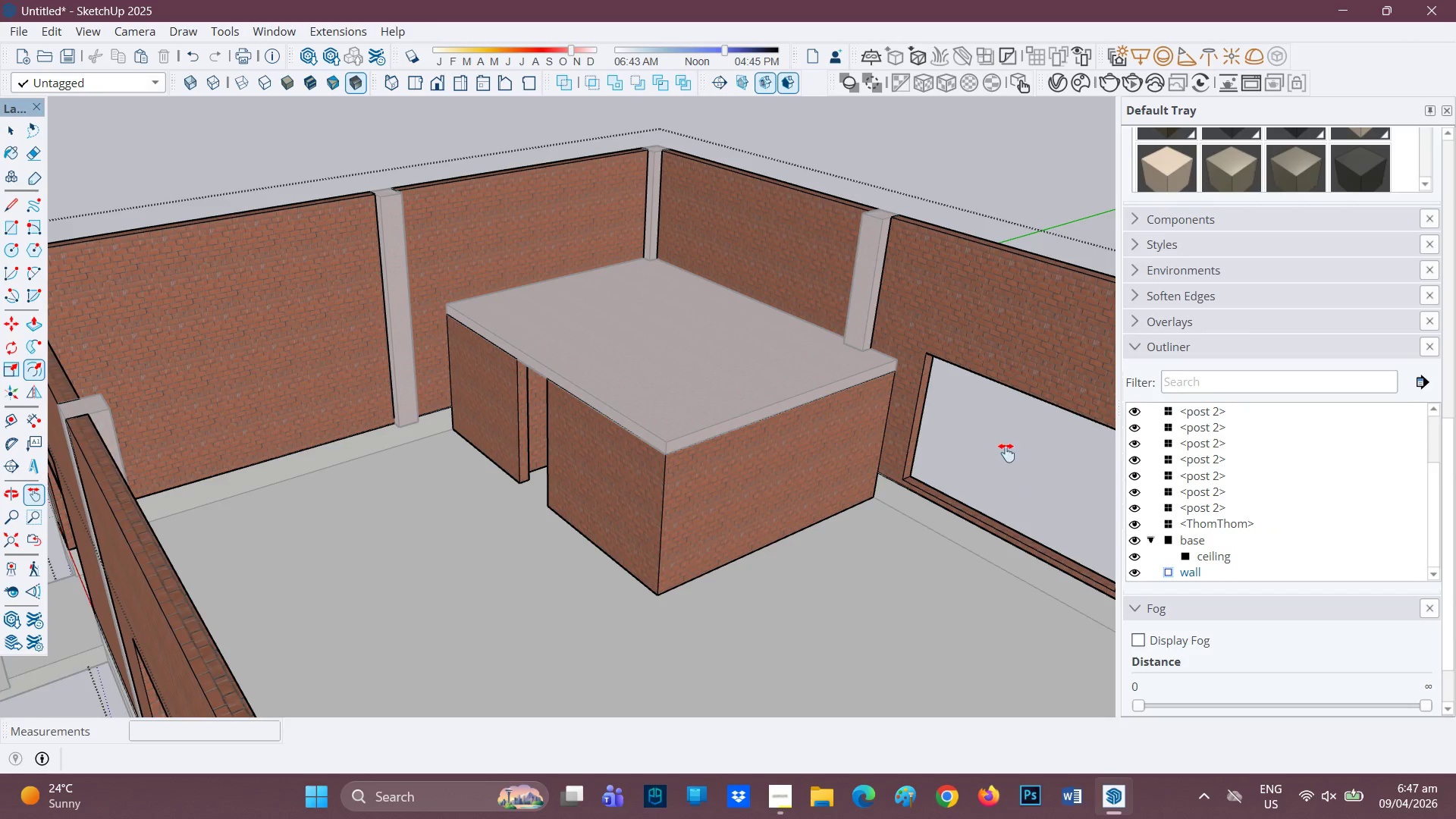 
scroll: coordinate [658, 462], scroll_direction: up, amount: 1.0
 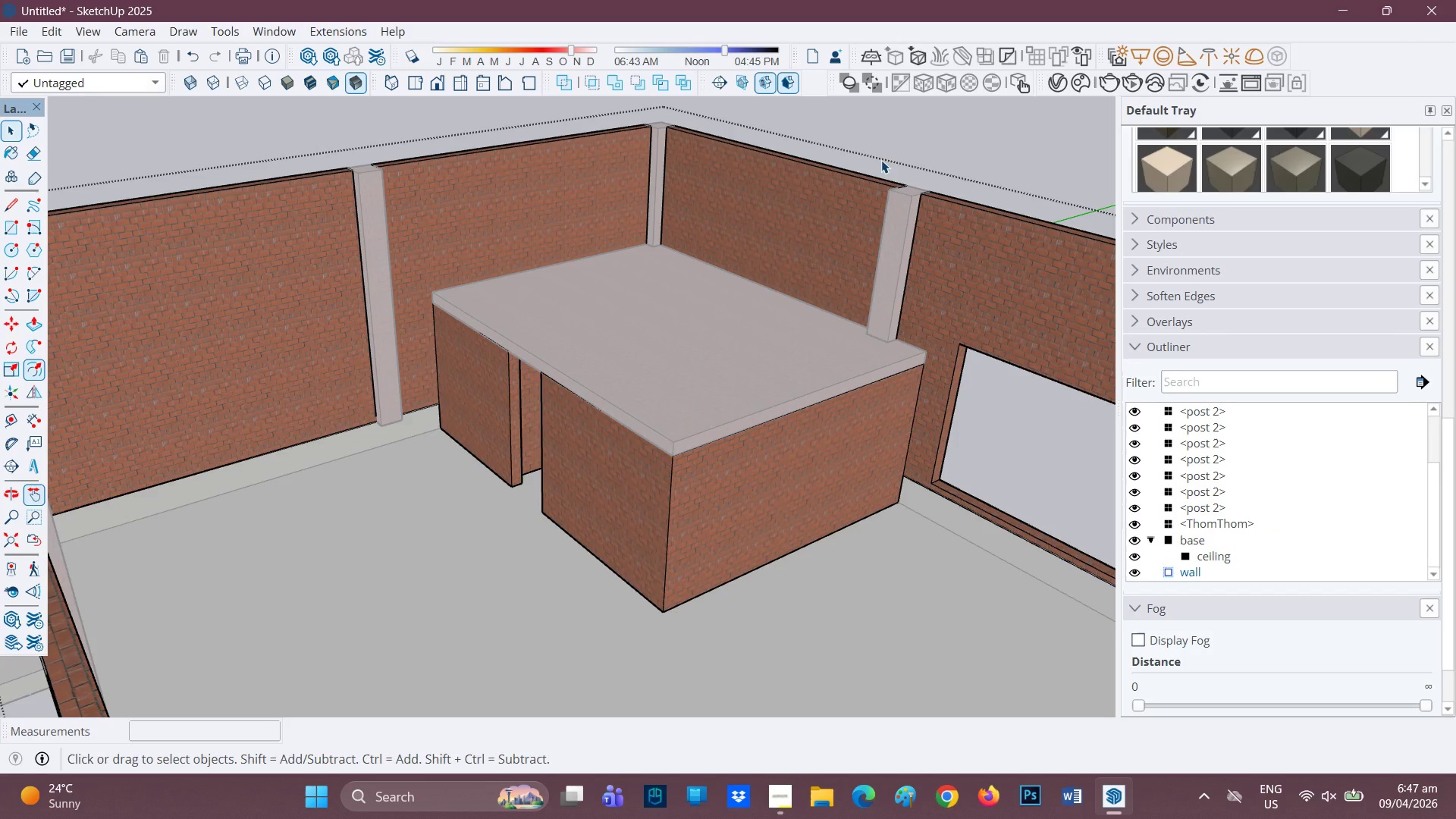 
key(Space)
 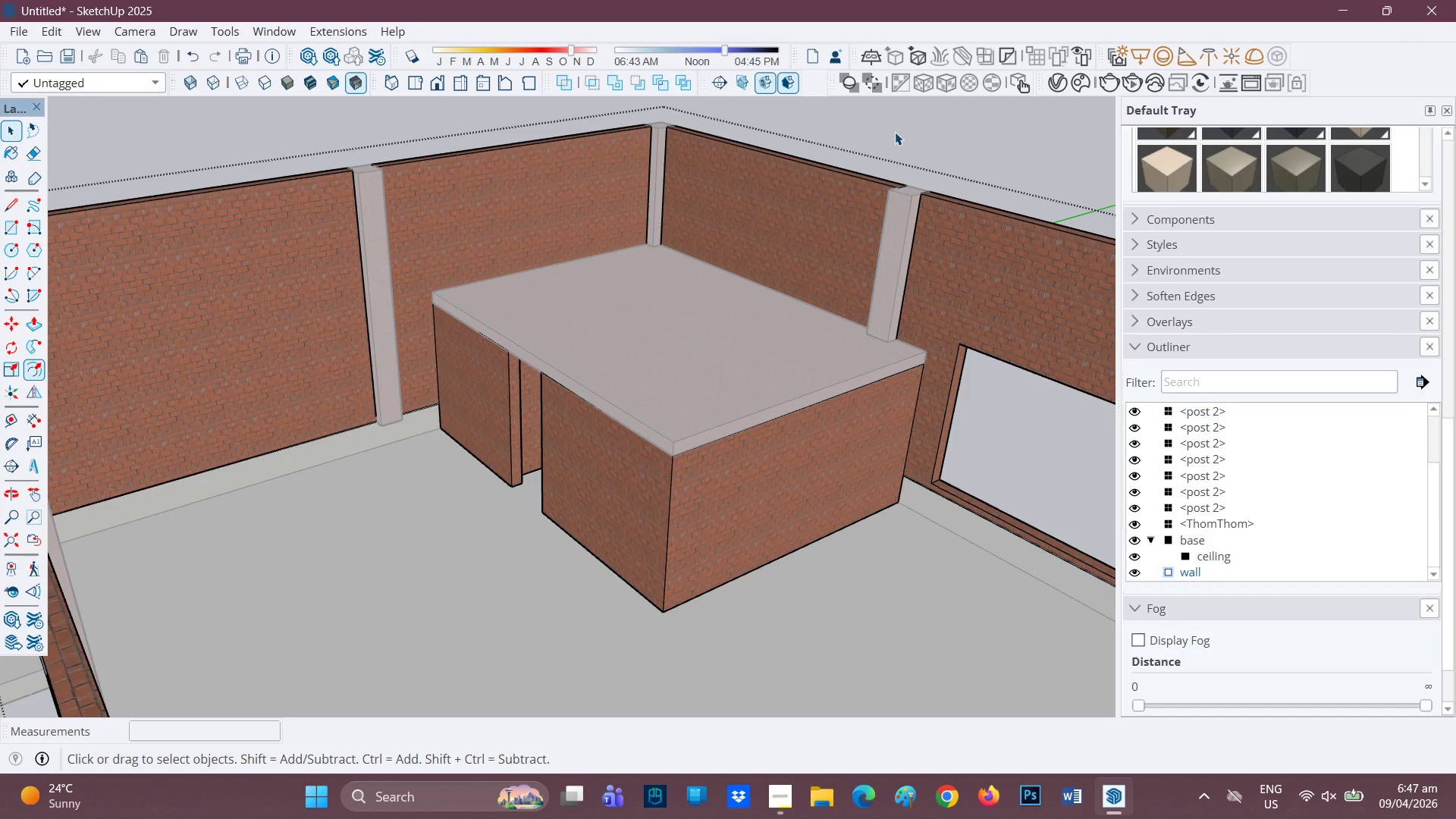 
left_click([895, 131])
 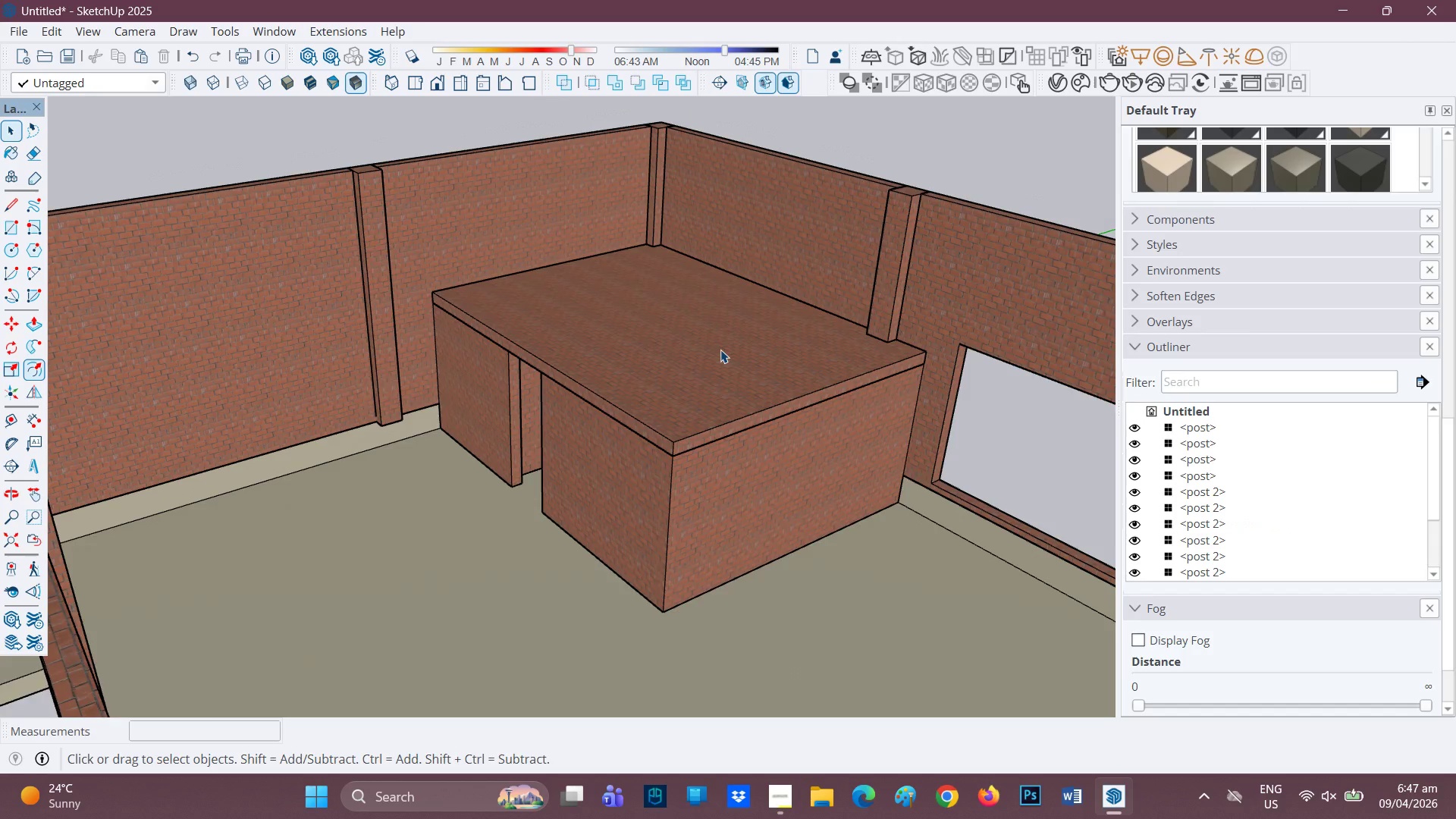 
scroll: coordinate [716, 362], scroll_direction: up, amount: 1.0
 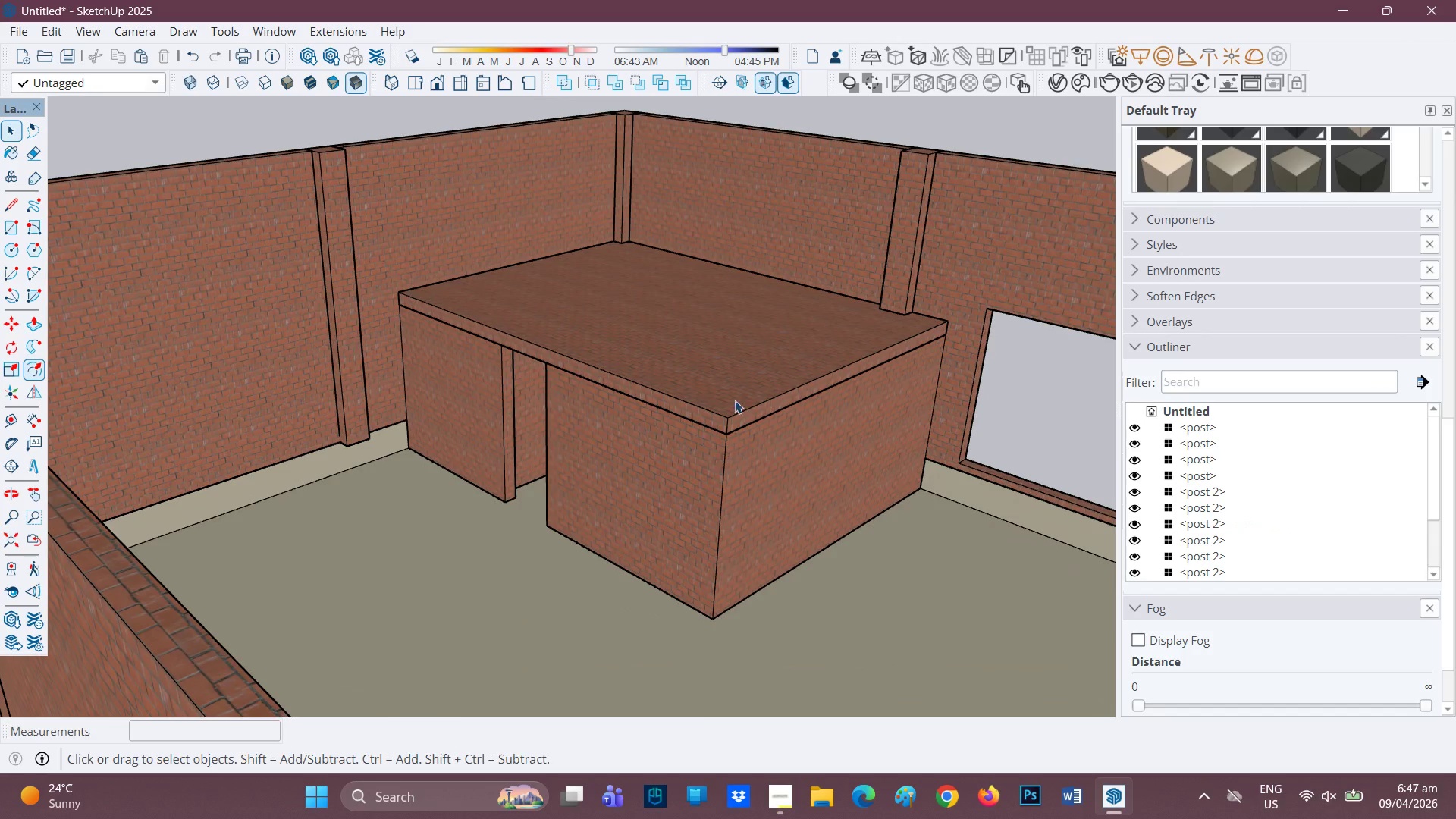 
left_click([747, 381])
 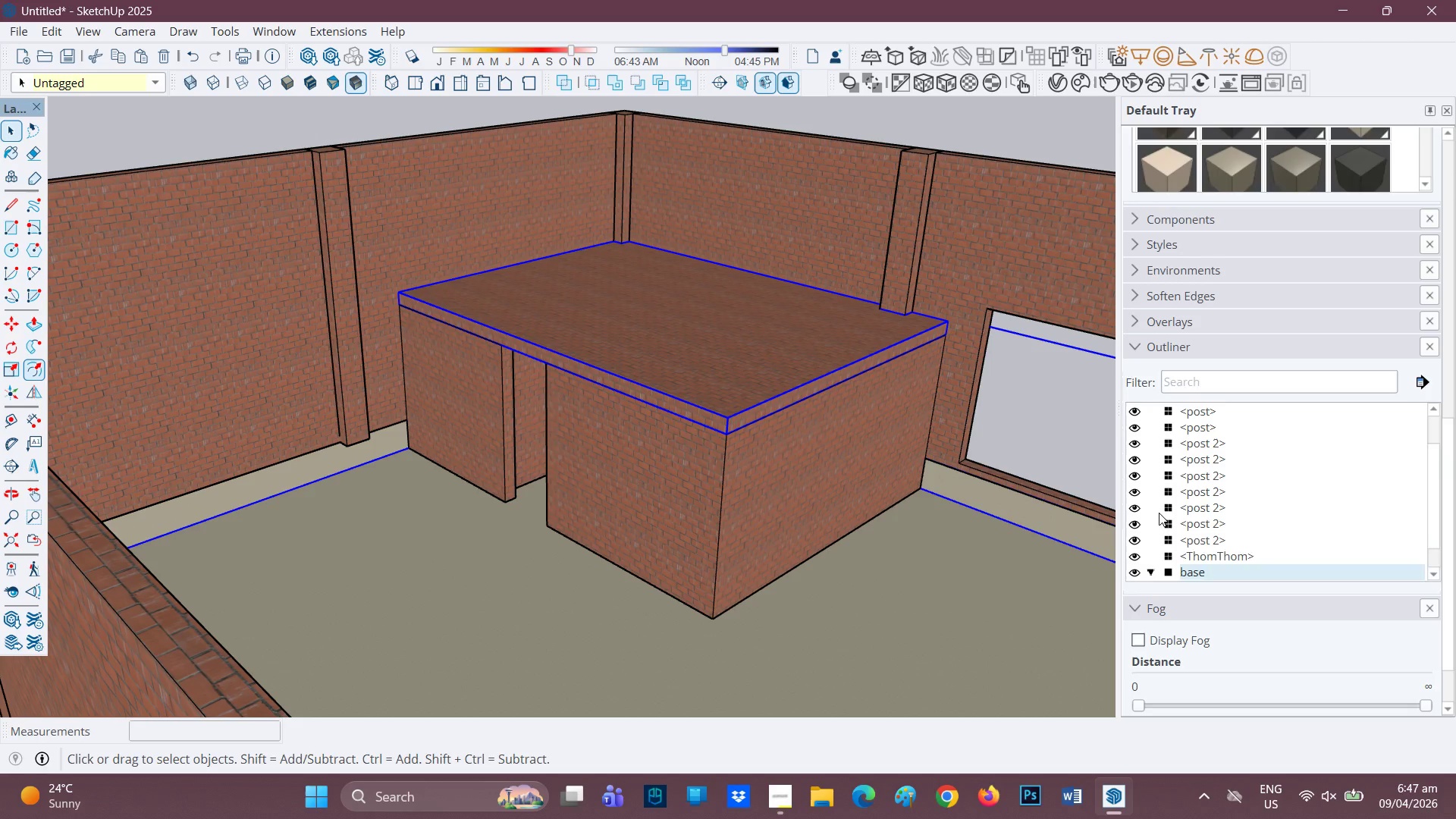 
scroll: coordinate [1153, 504], scroll_direction: down, amount: 2.0
 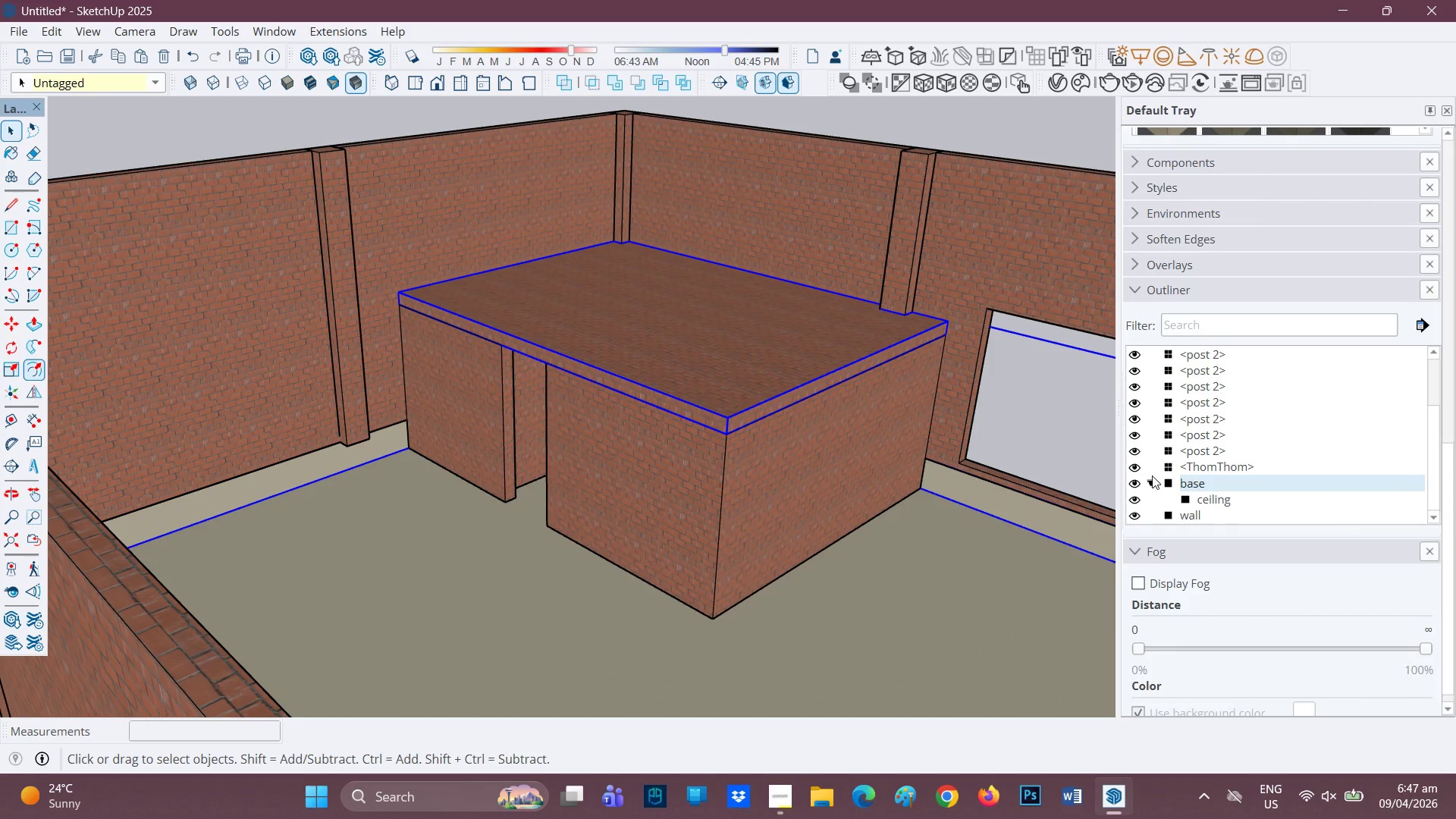 
left_click([1134, 481])
 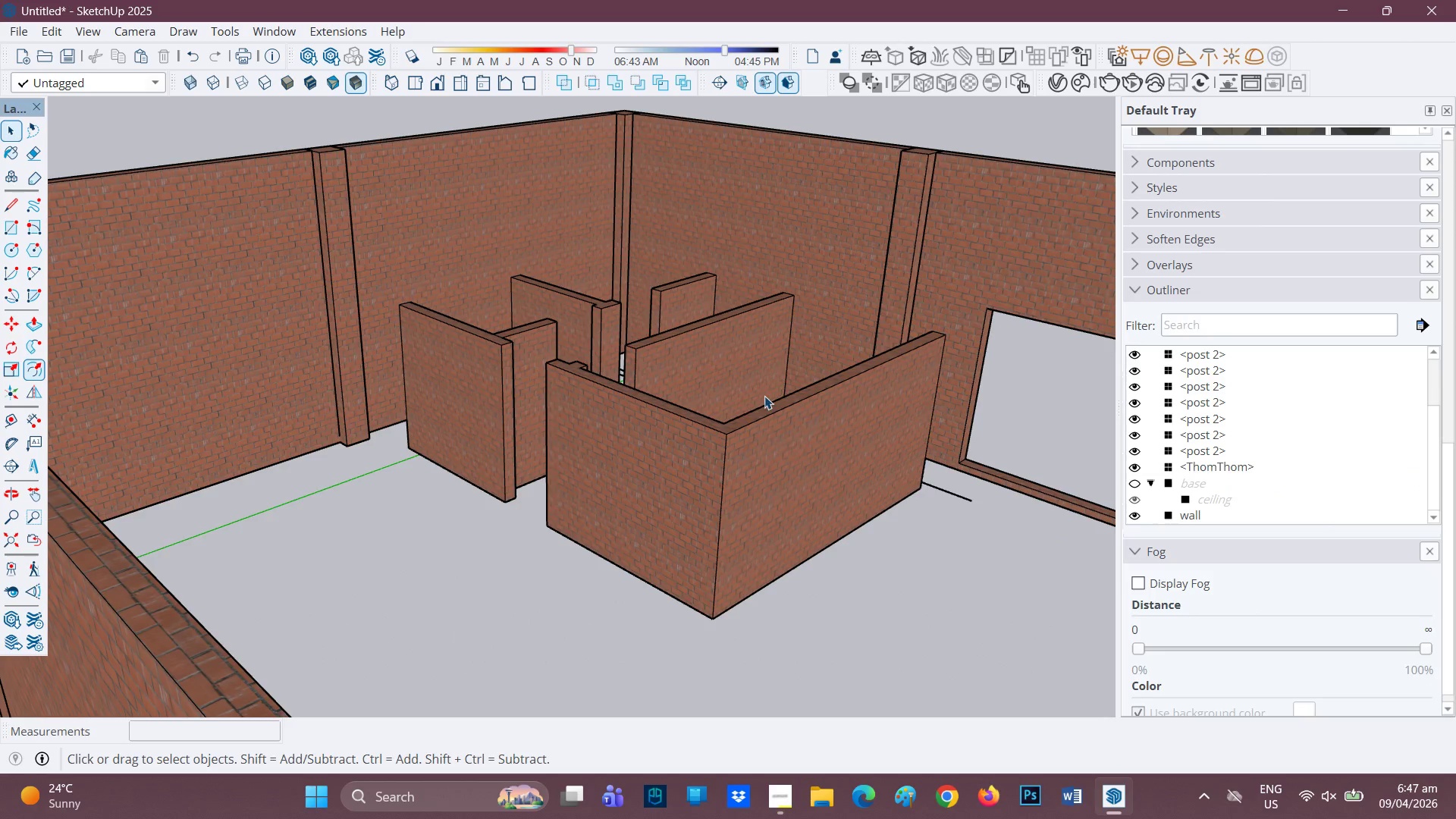 
scroll: coordinate [682, 378], scroll_direction: down, amount: 1.0
 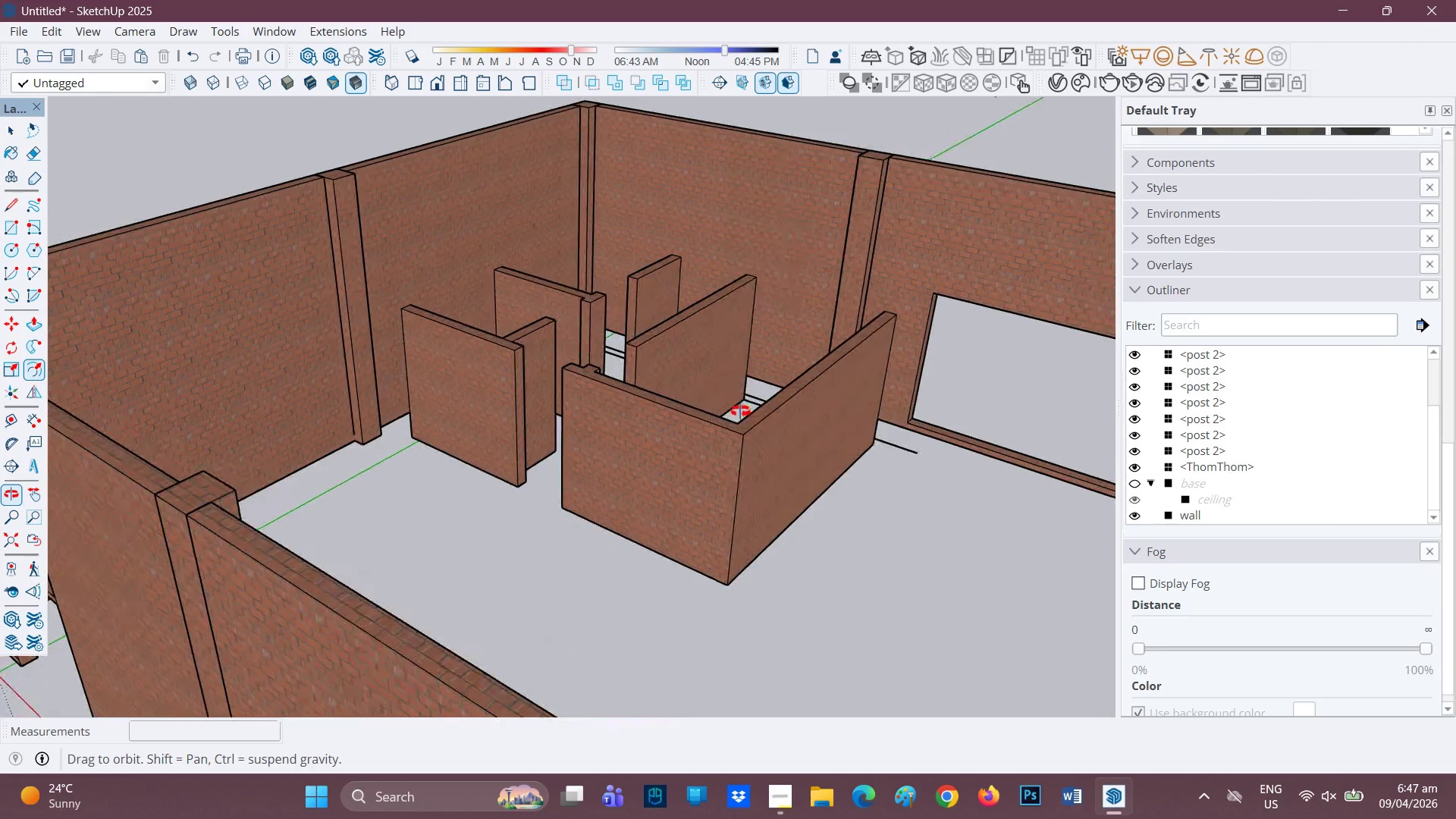 
scroll: coordinate [902, 447], scroll_direction: up, amount: 2.0
 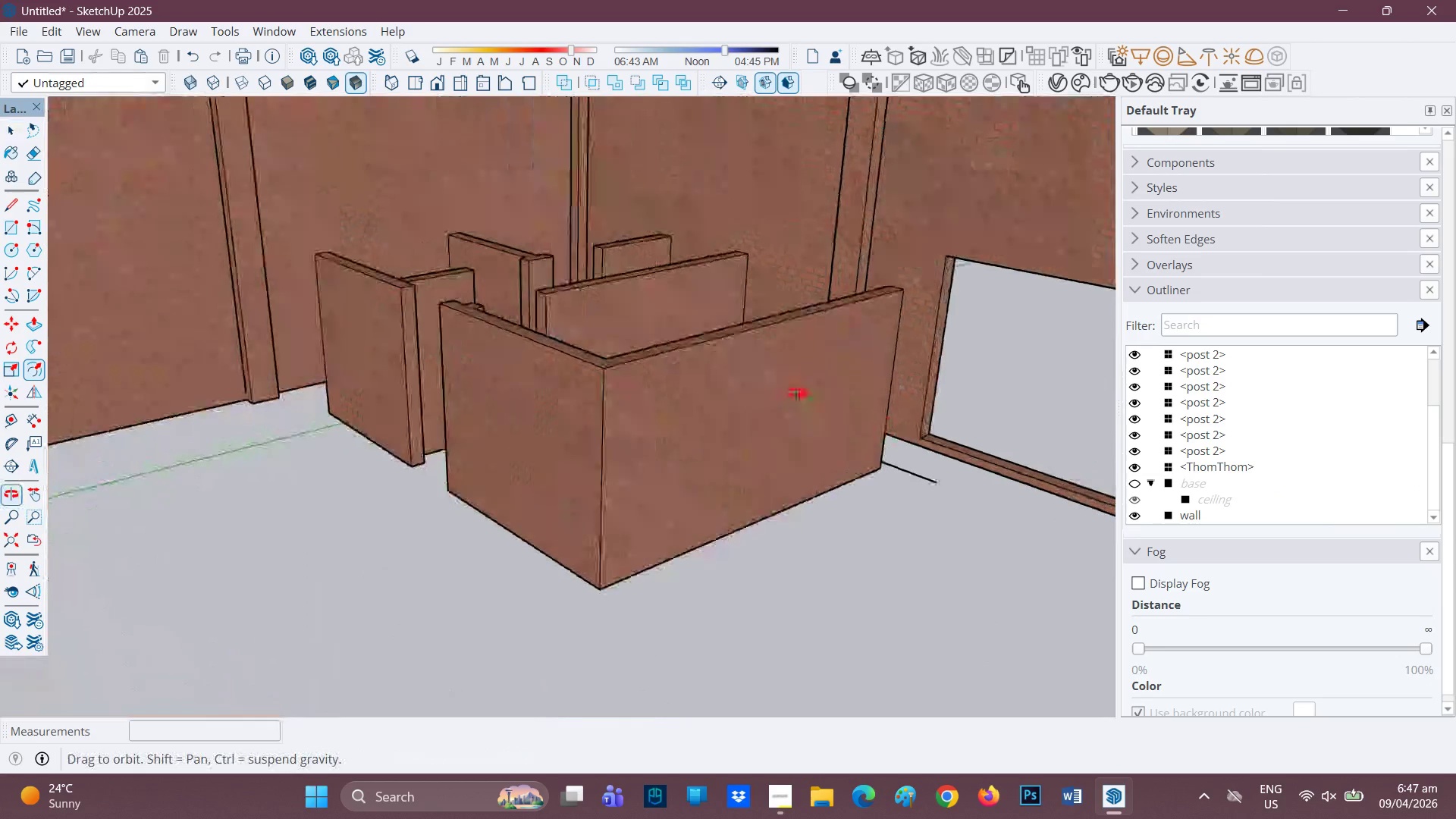 
key(Space)
 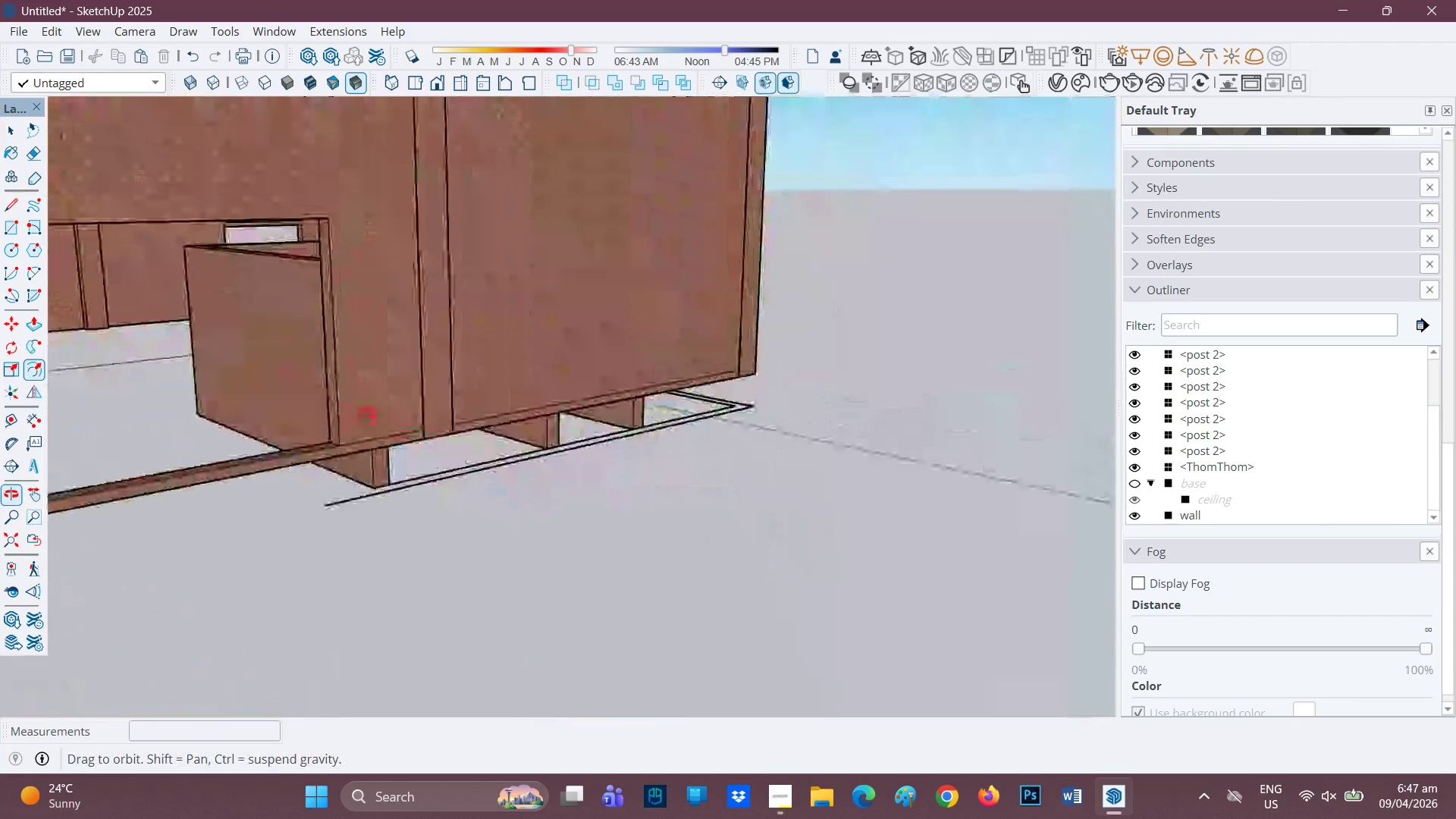 
scroll: coordinate [521, 428], scroll_direction: up, amount: 1.0
 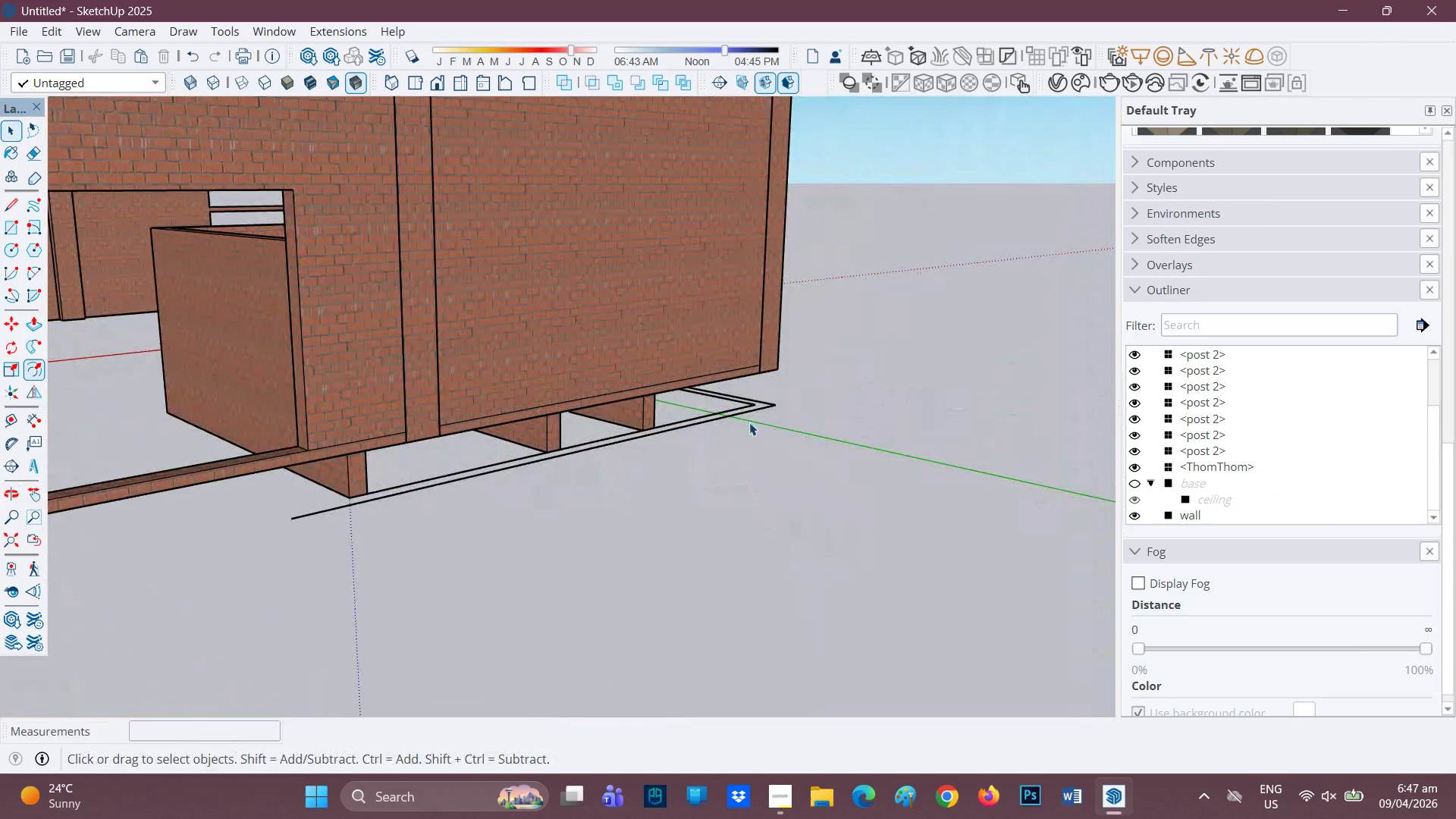 
key(E)
 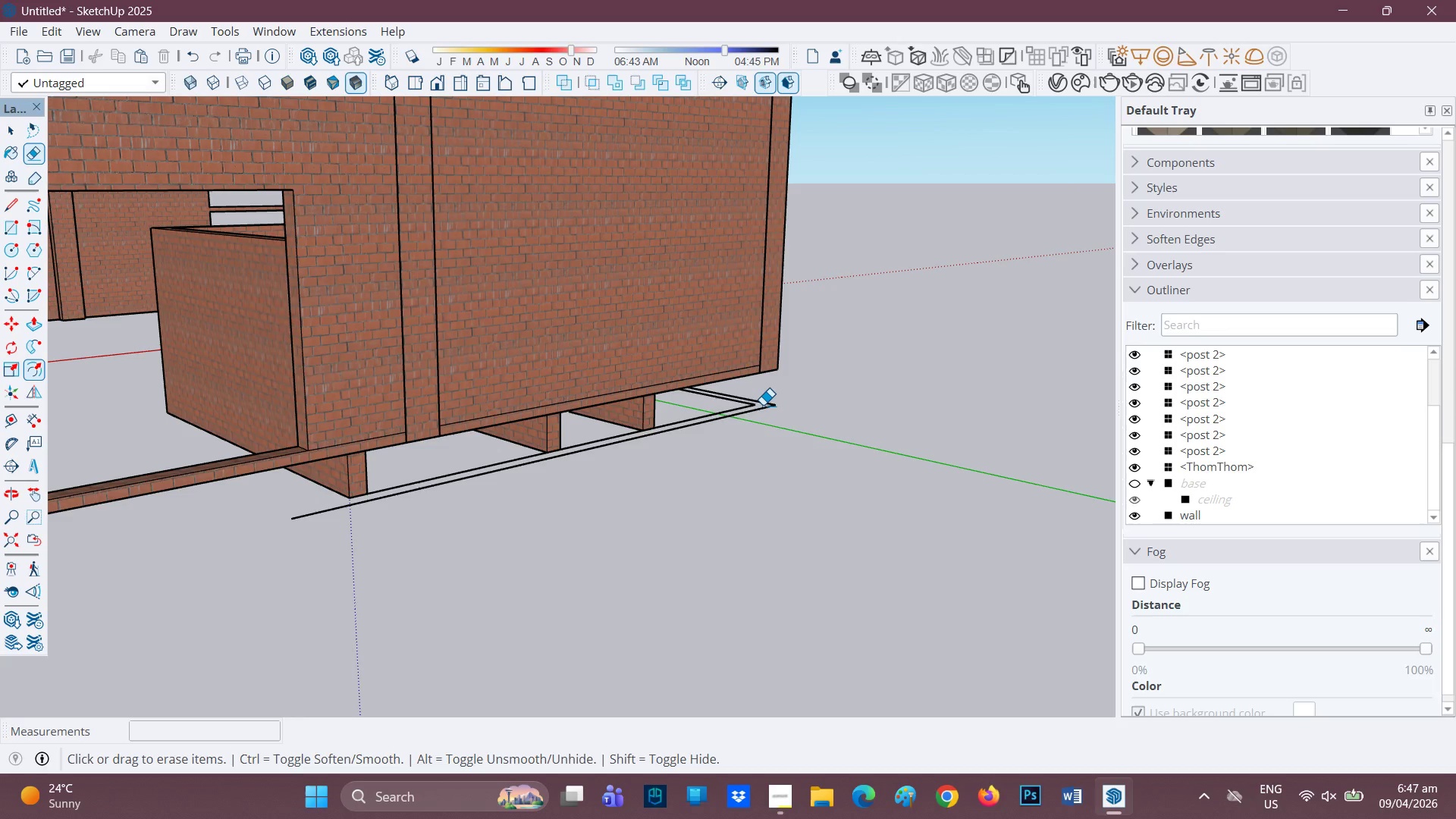 
left_click_drag(start_coordinate=[763, 405], to_coordinate=[754, 422])
 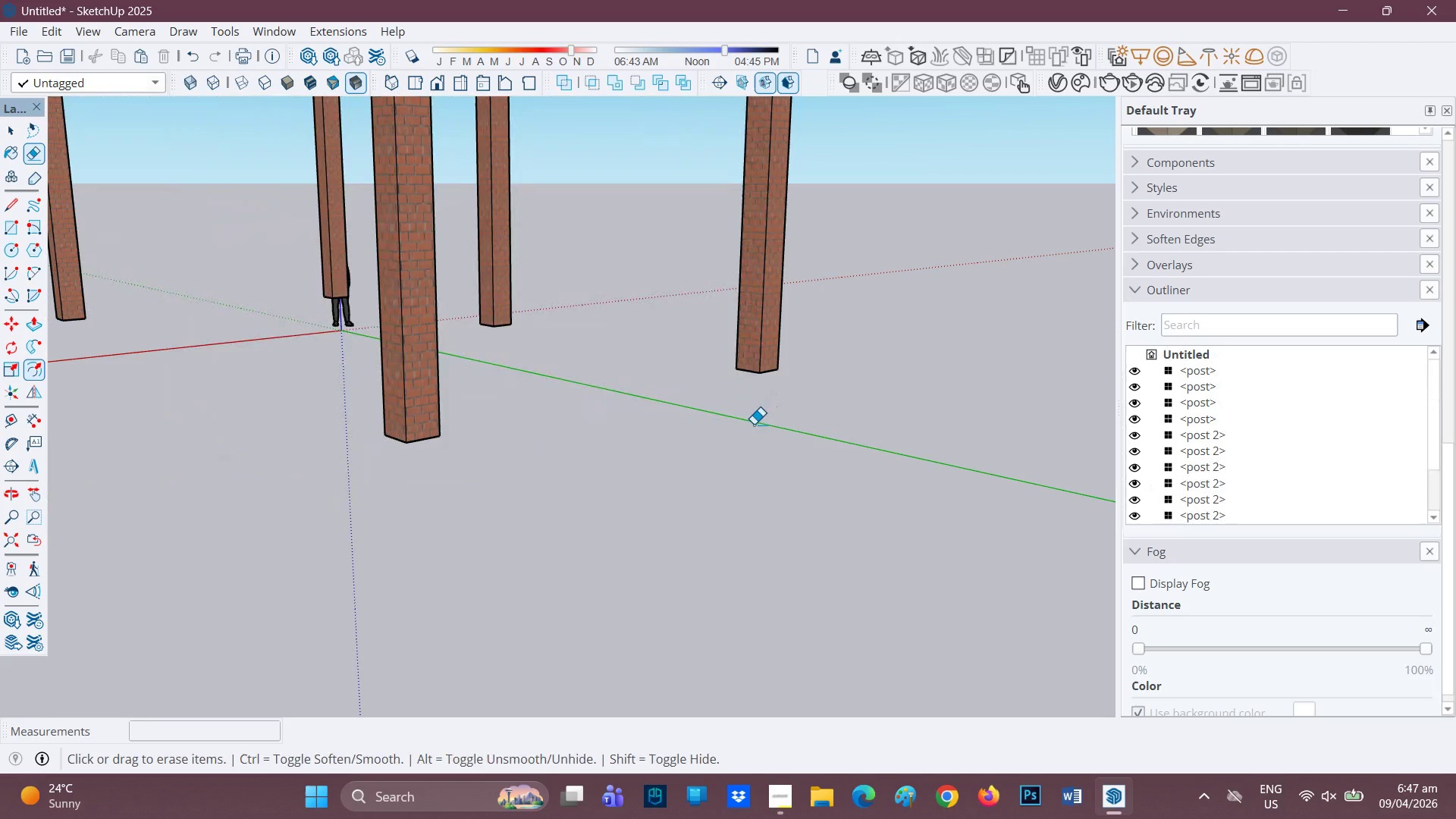 
key(Control+Z)
 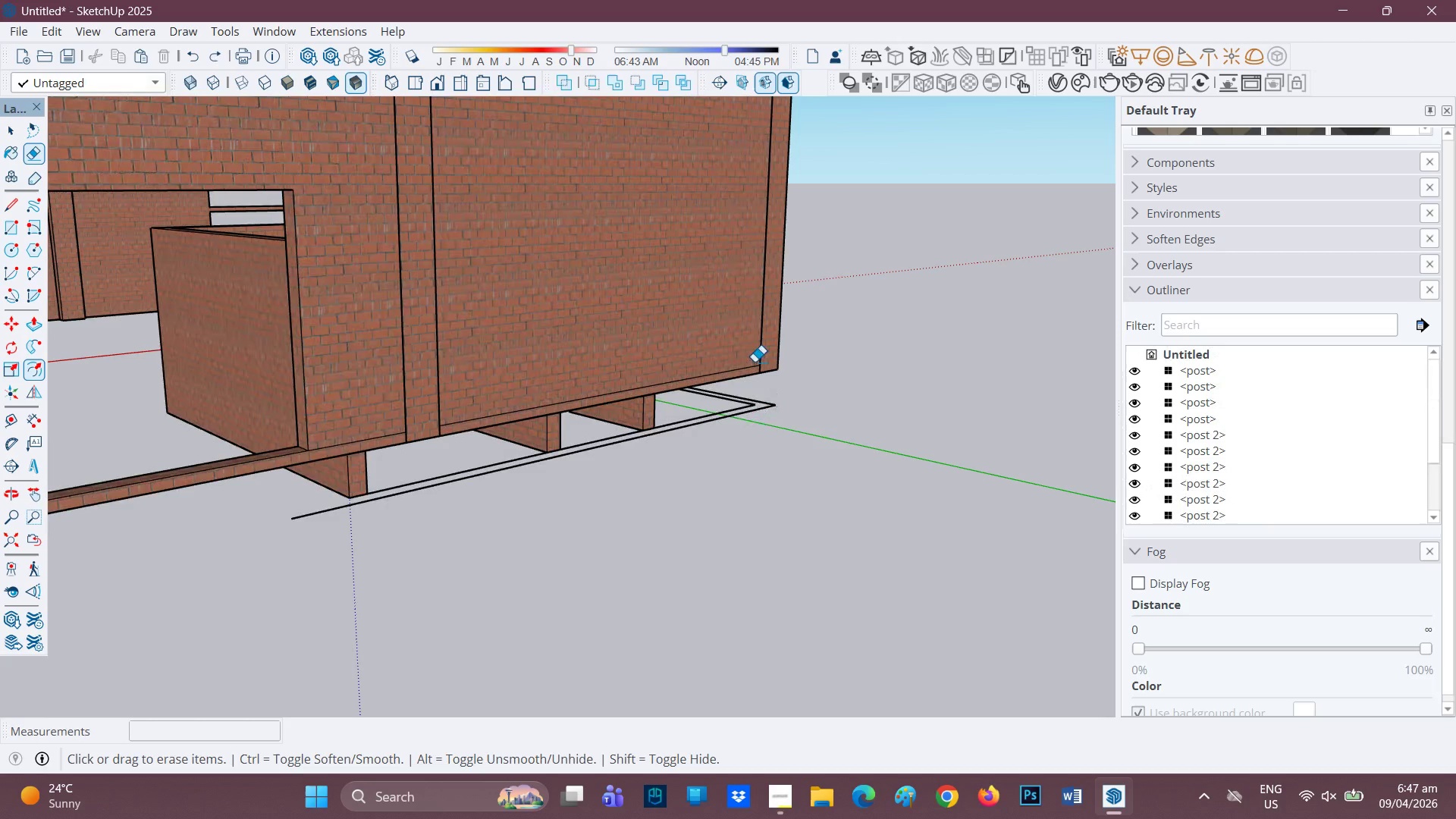 
key(Space)
 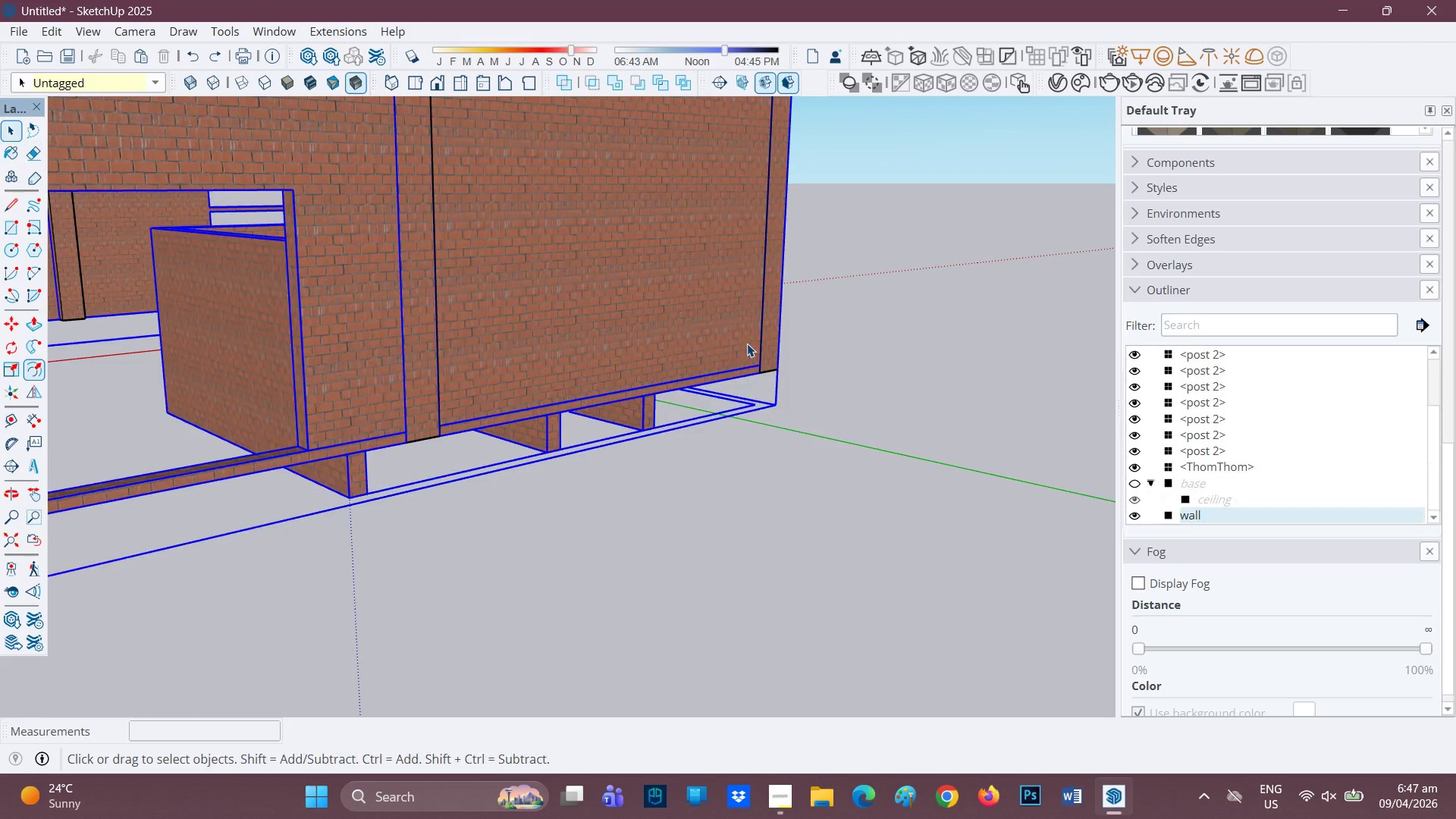 
double_click([747, 344])
 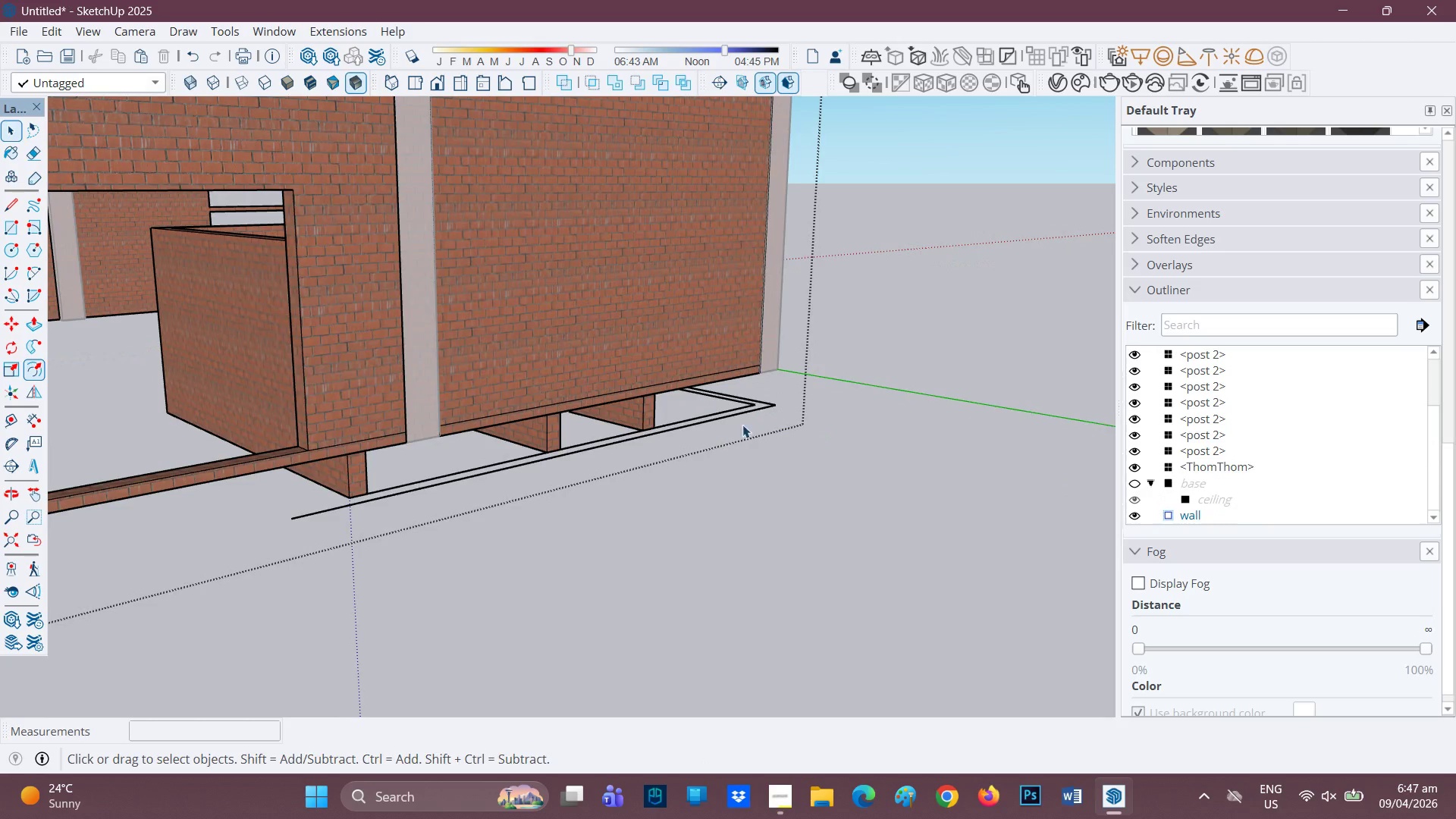 
key(E)
 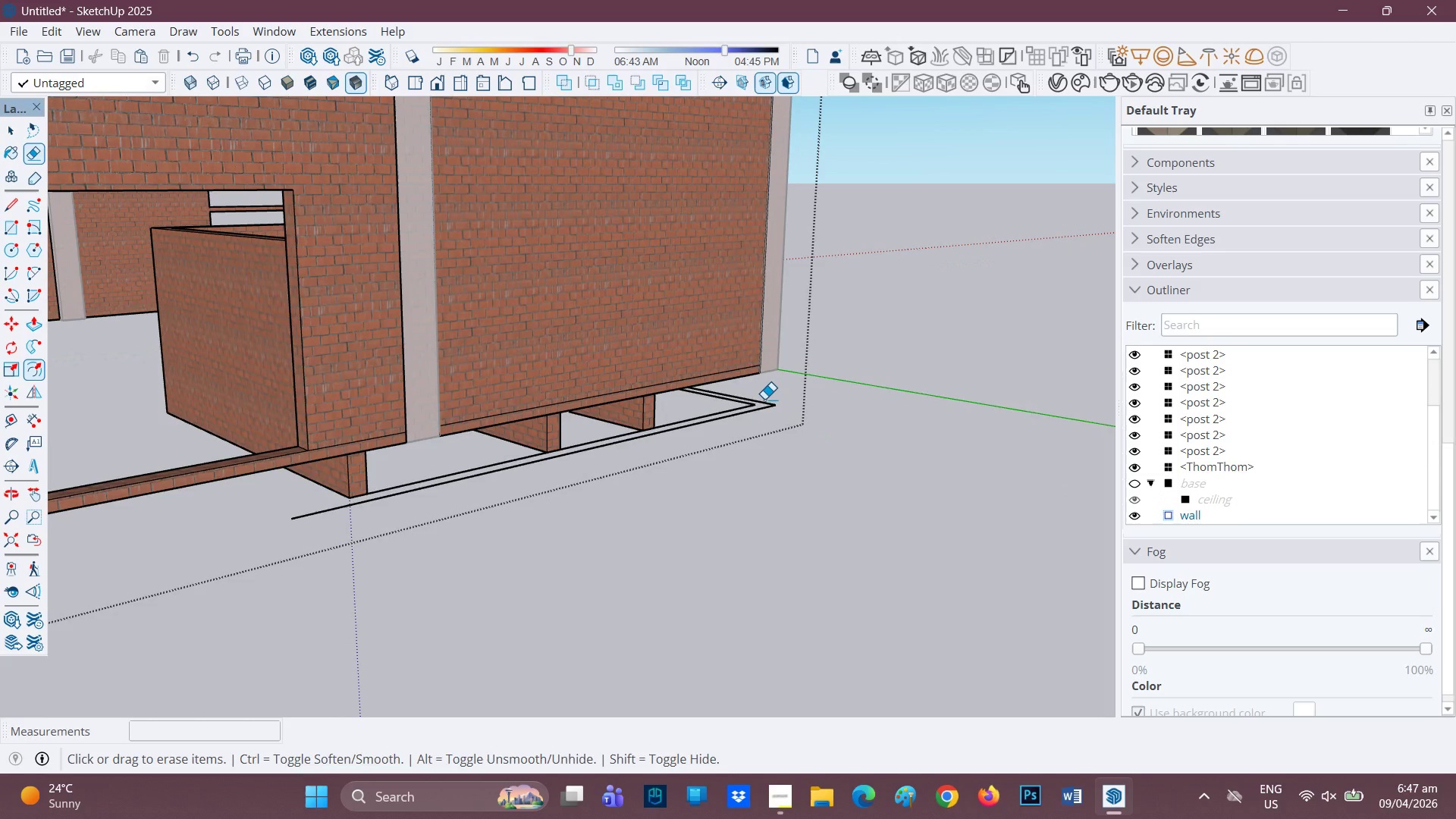 
left_click_drag(start_coordinate=[764, 399], to_coordinate=[738, 418])
 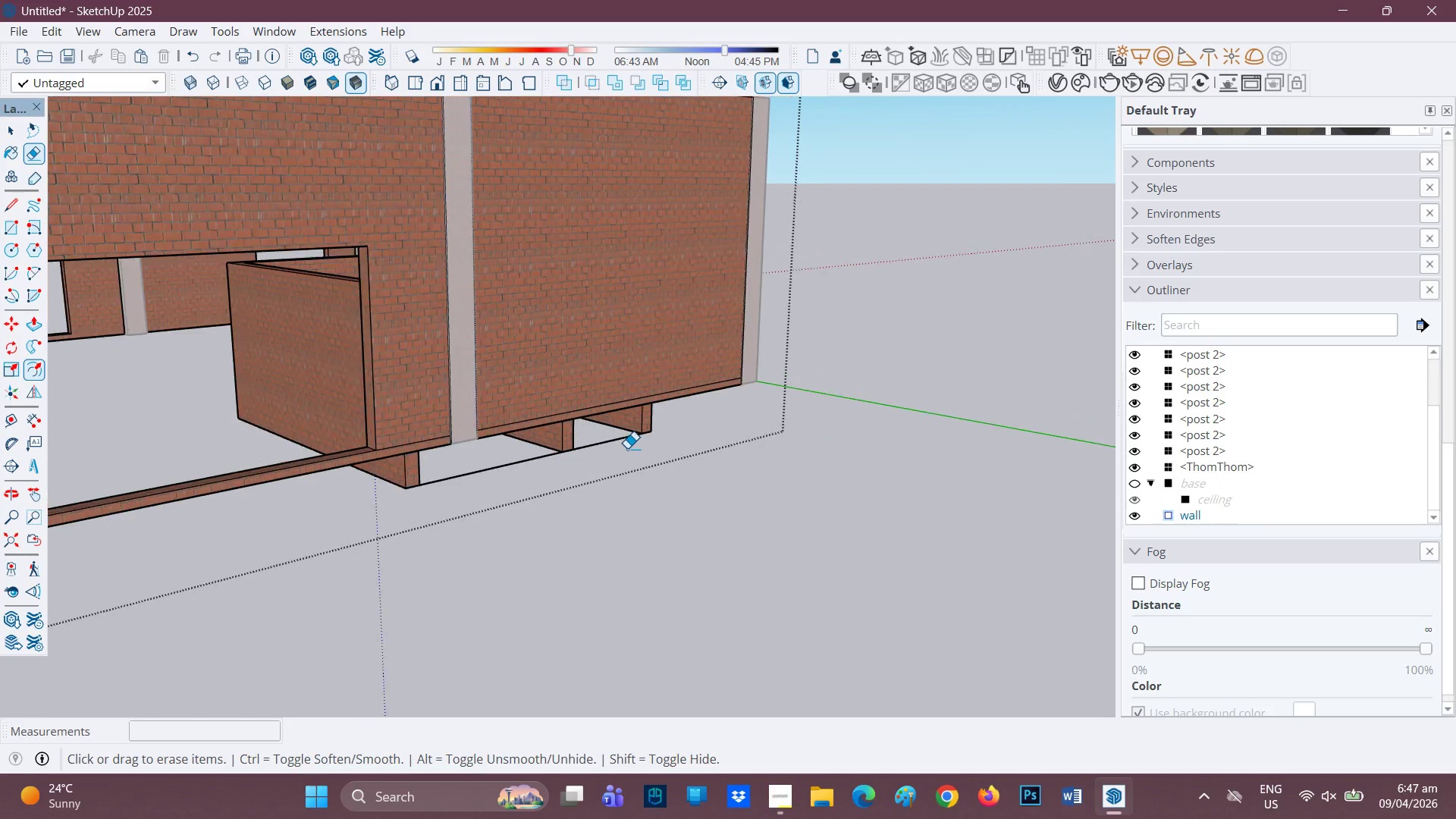 
scroll: coordinate [632, 449], scroll_direction: down, amount: 3.0
 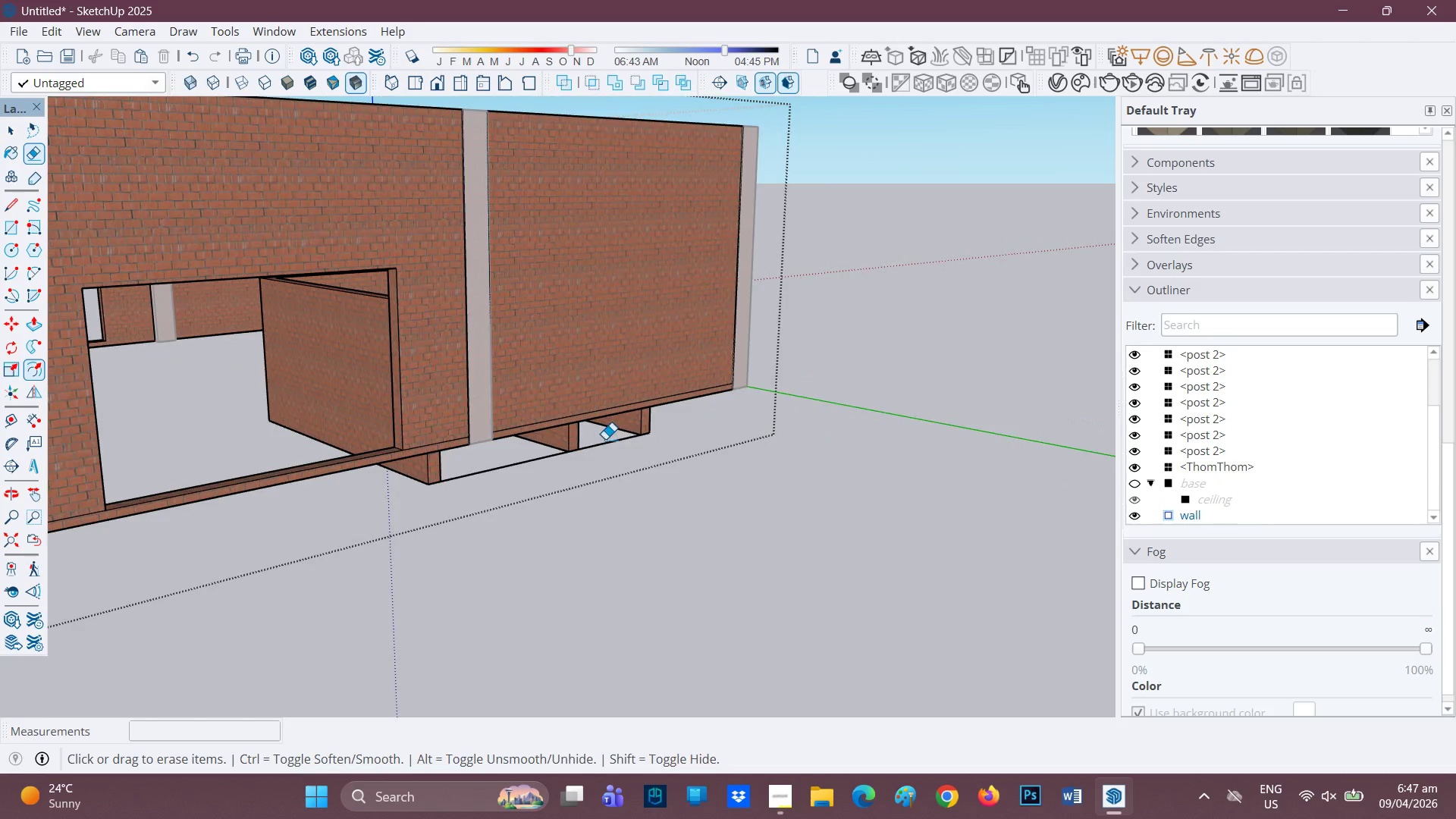 
left_click_drag(start_coordinate=[605, 439], to_coordinate=[592, 459])
 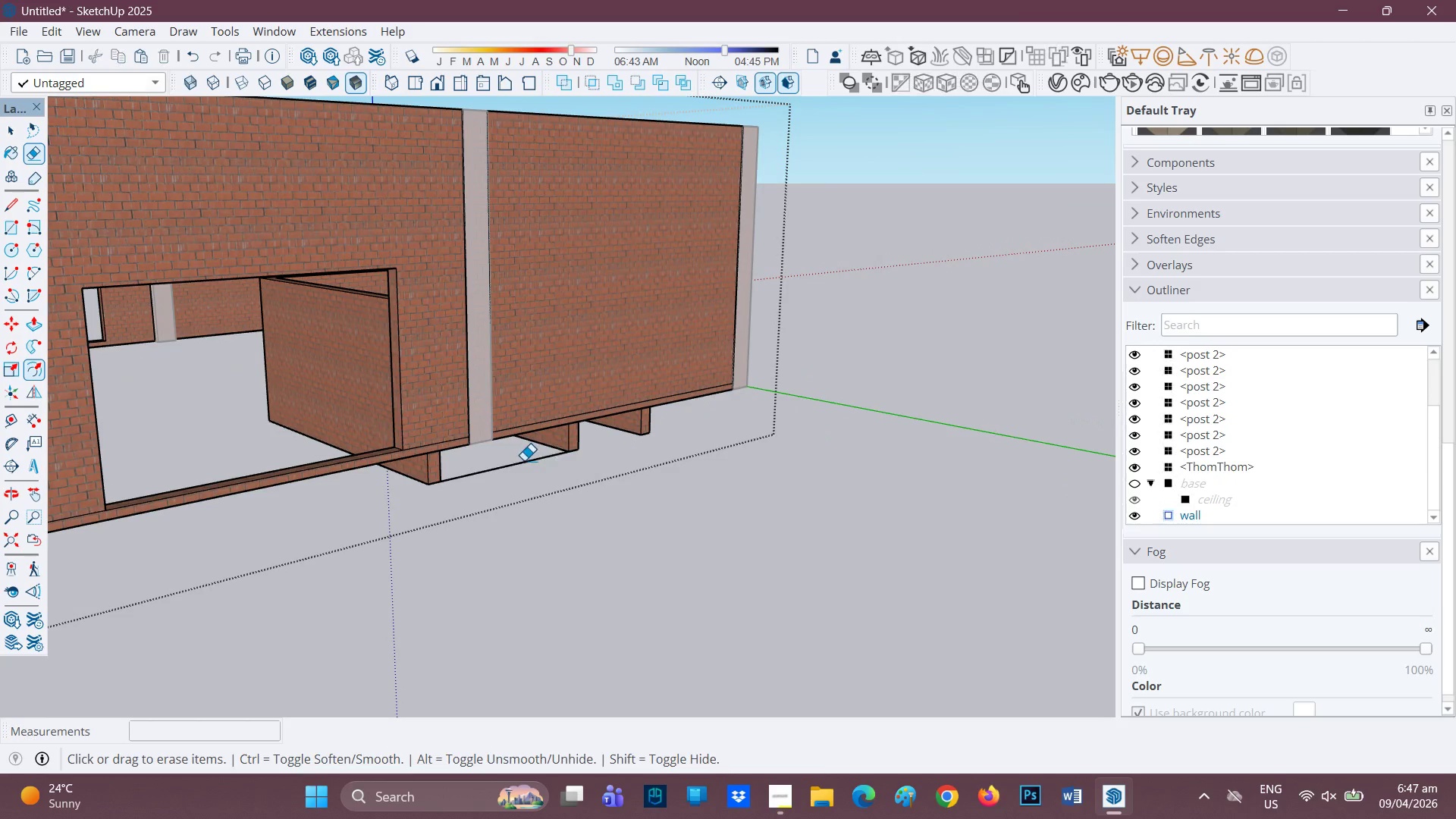 
left_click_drag(start_coordinate=[524, 460], to_coordinate=[515, 477])
 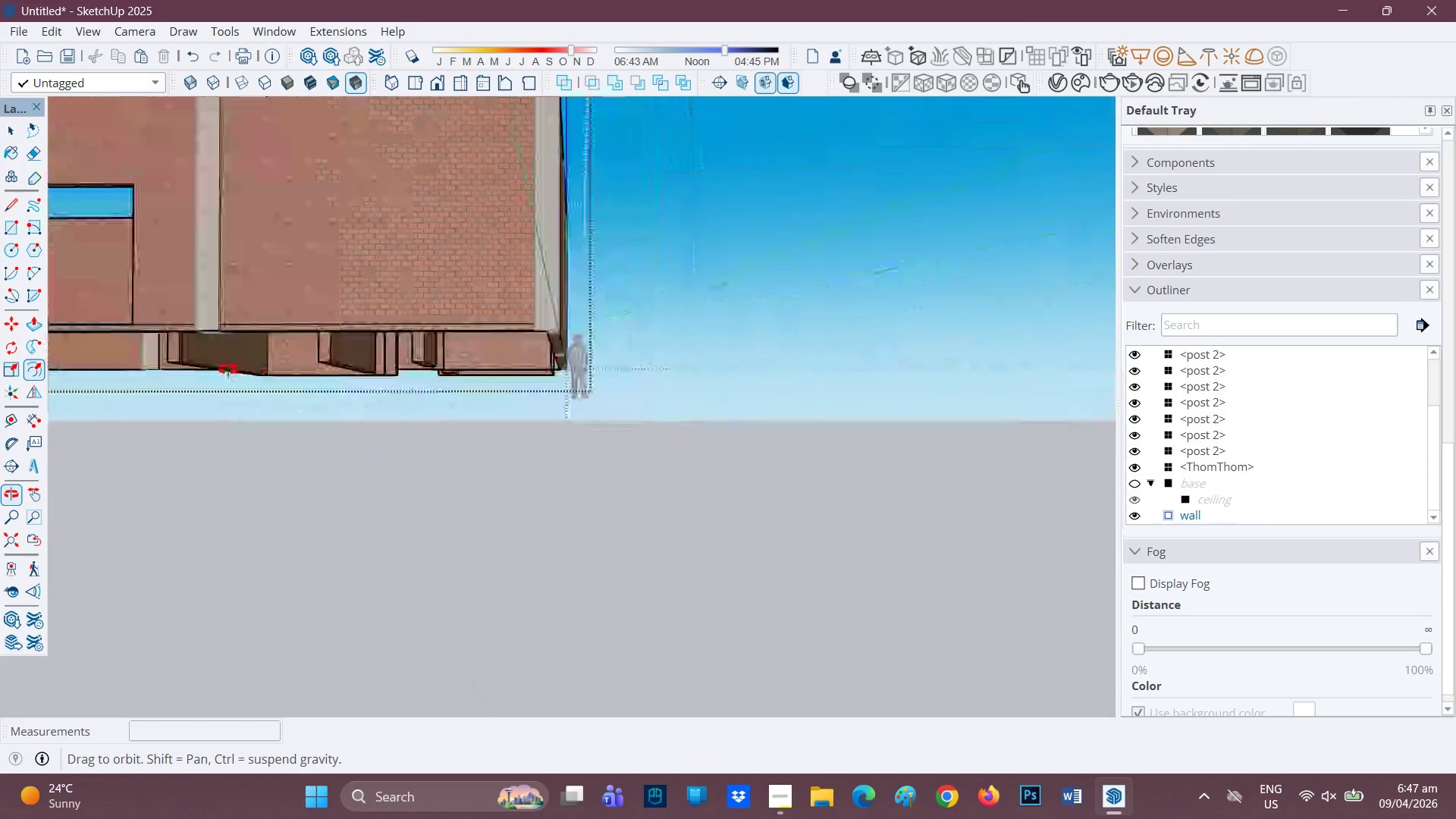 
scroll: coordinate [577, 388], scroll_direction: up, amount: 5.0
 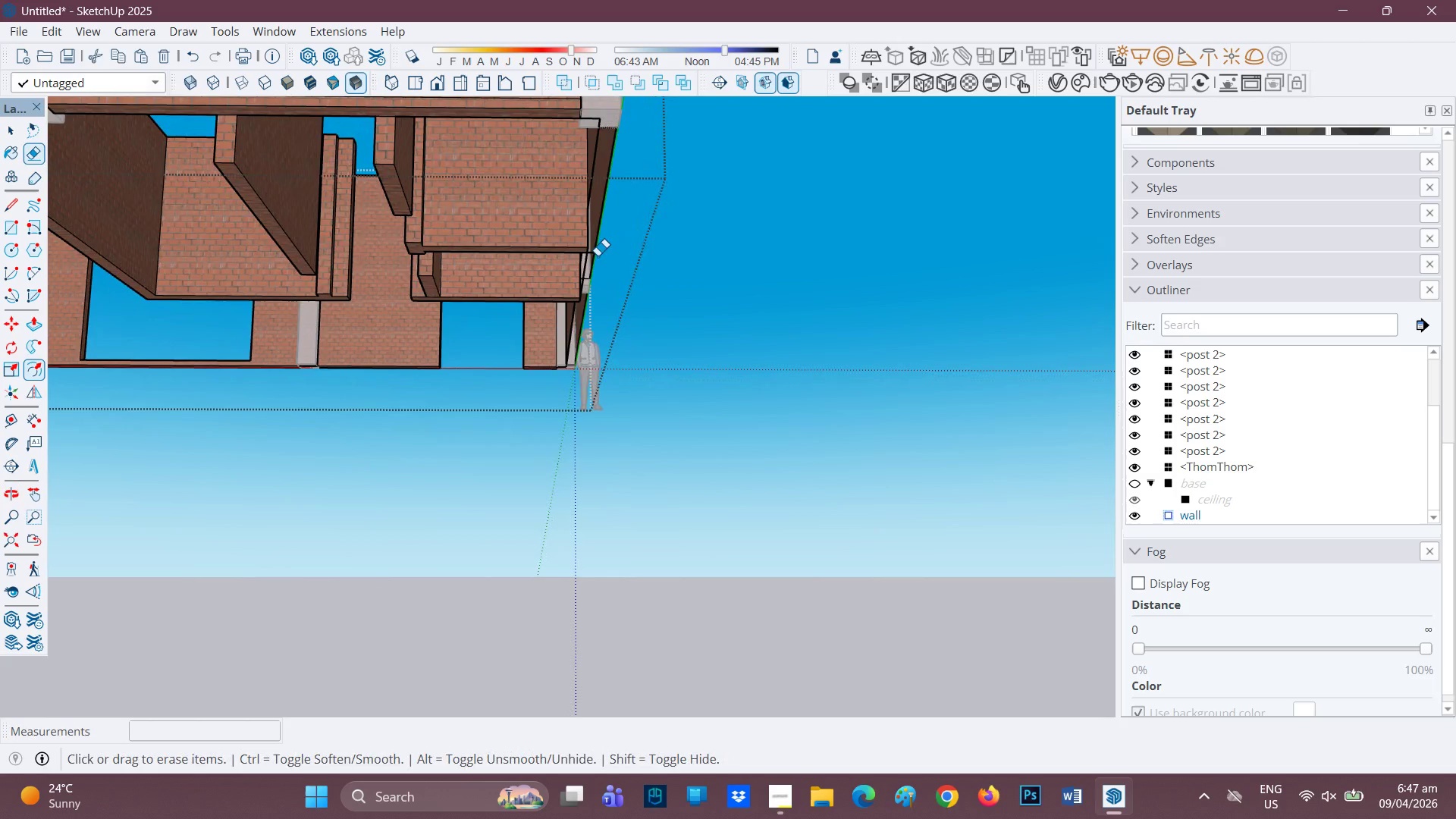 
key(Control+ControlLeft)
 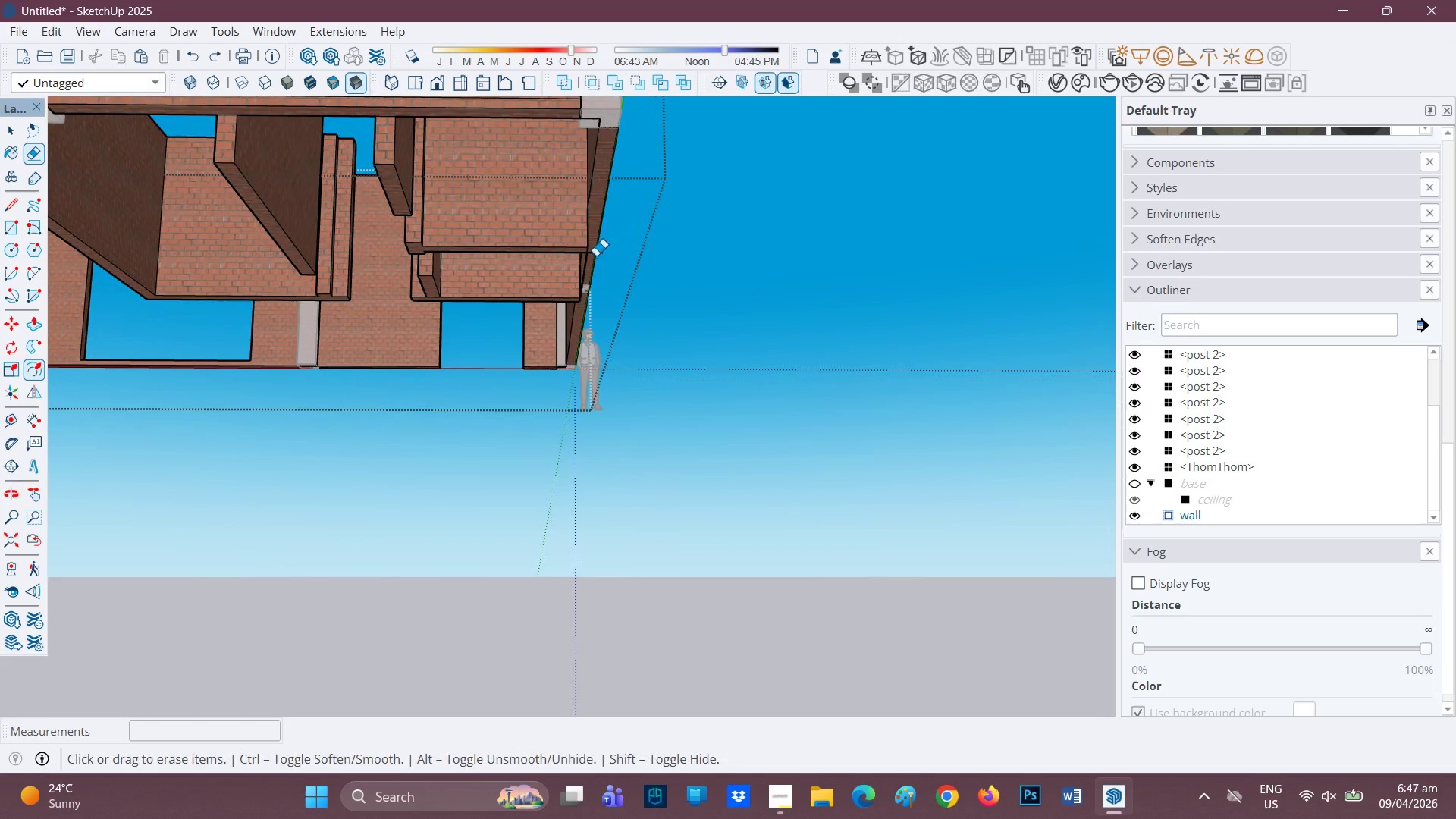 
key(Control+Z)
 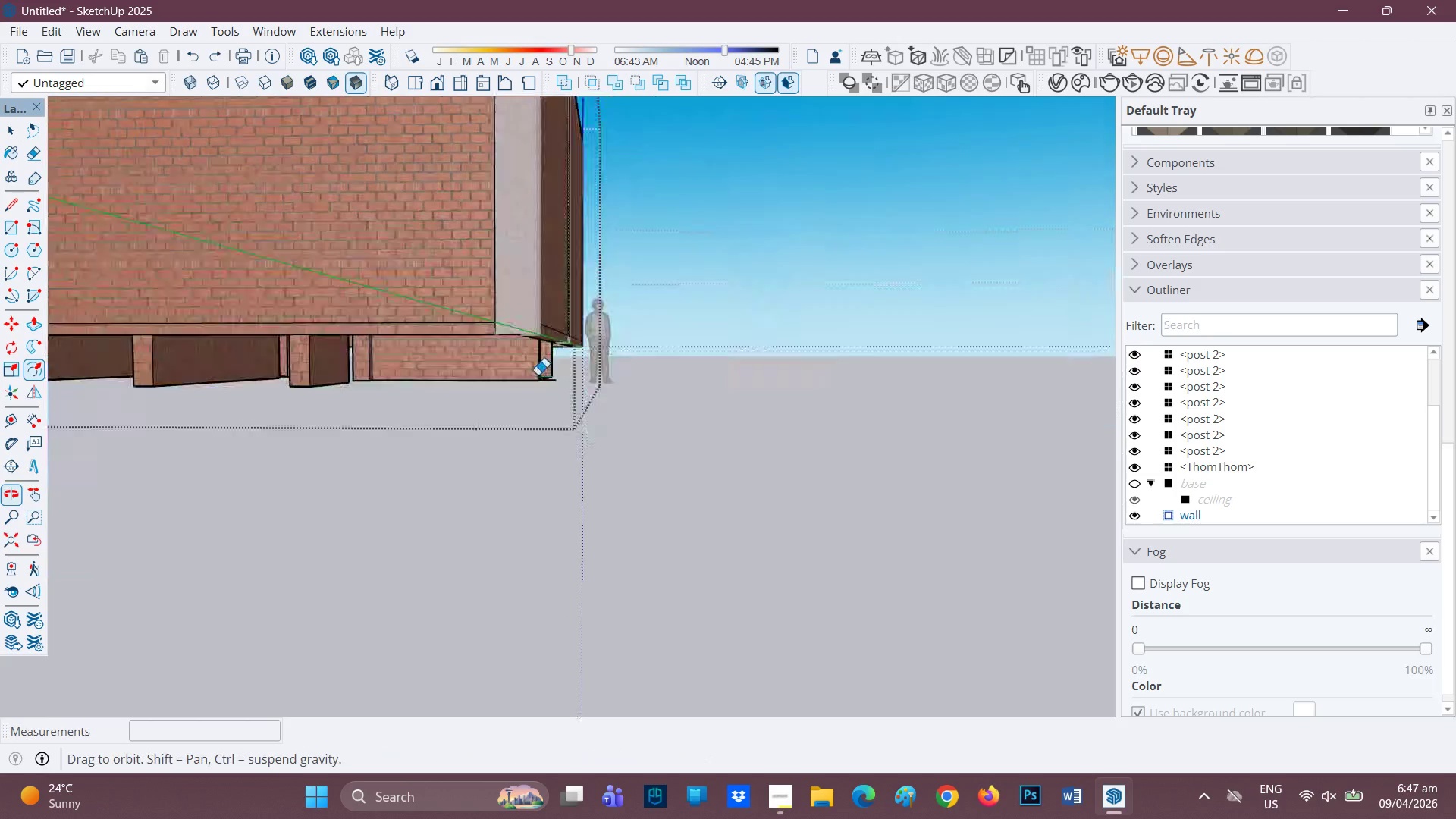 
scroll: coordinate [548, 394], scroll_direction: up, amount: 4.0
 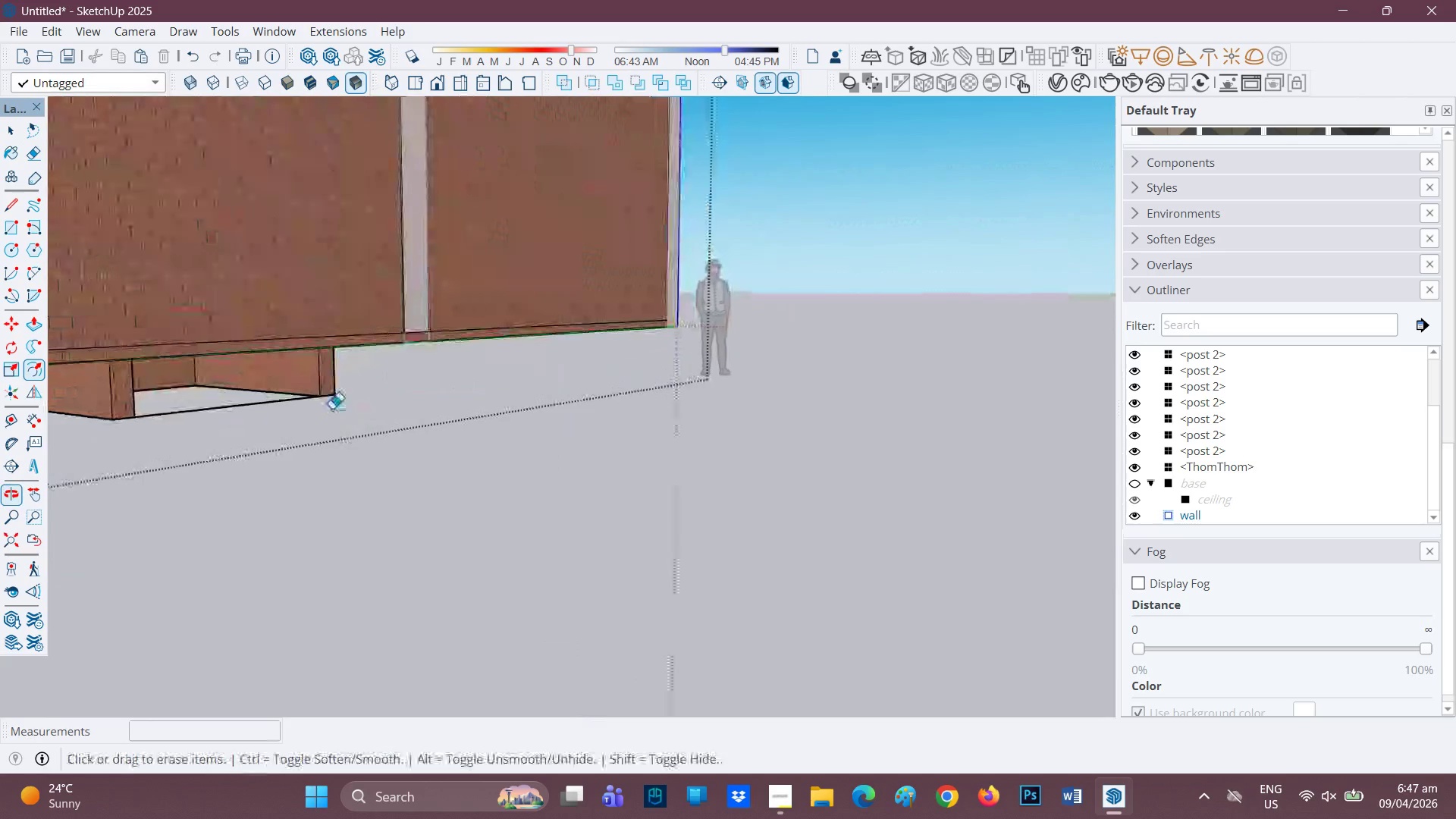 
left_click_drag(start_coordinate=[241, 389], to_coordinate=[214, 430])
 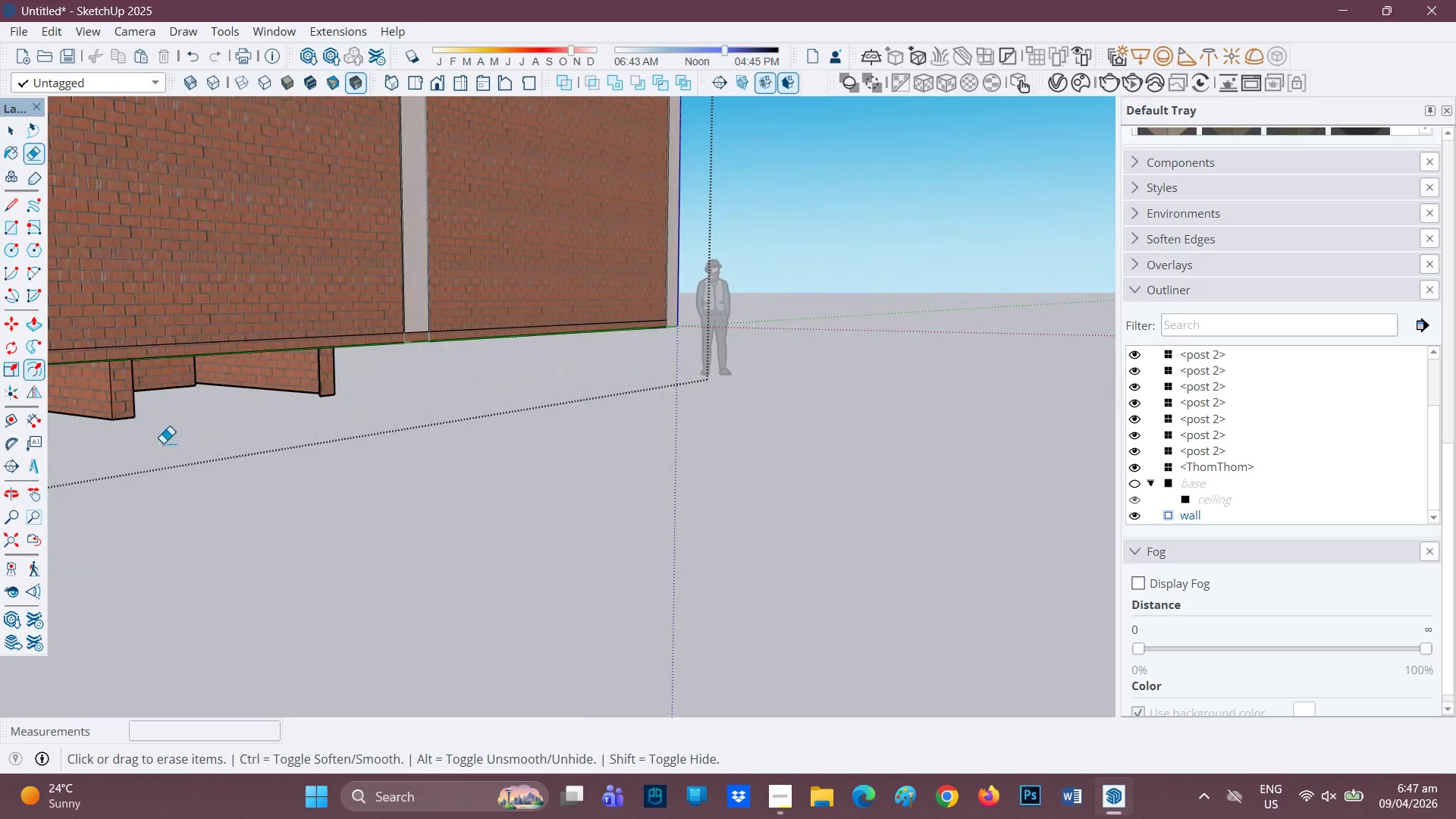 
scroll: coordinate [161, 445], scroll_direction: down, amount: 3.0
 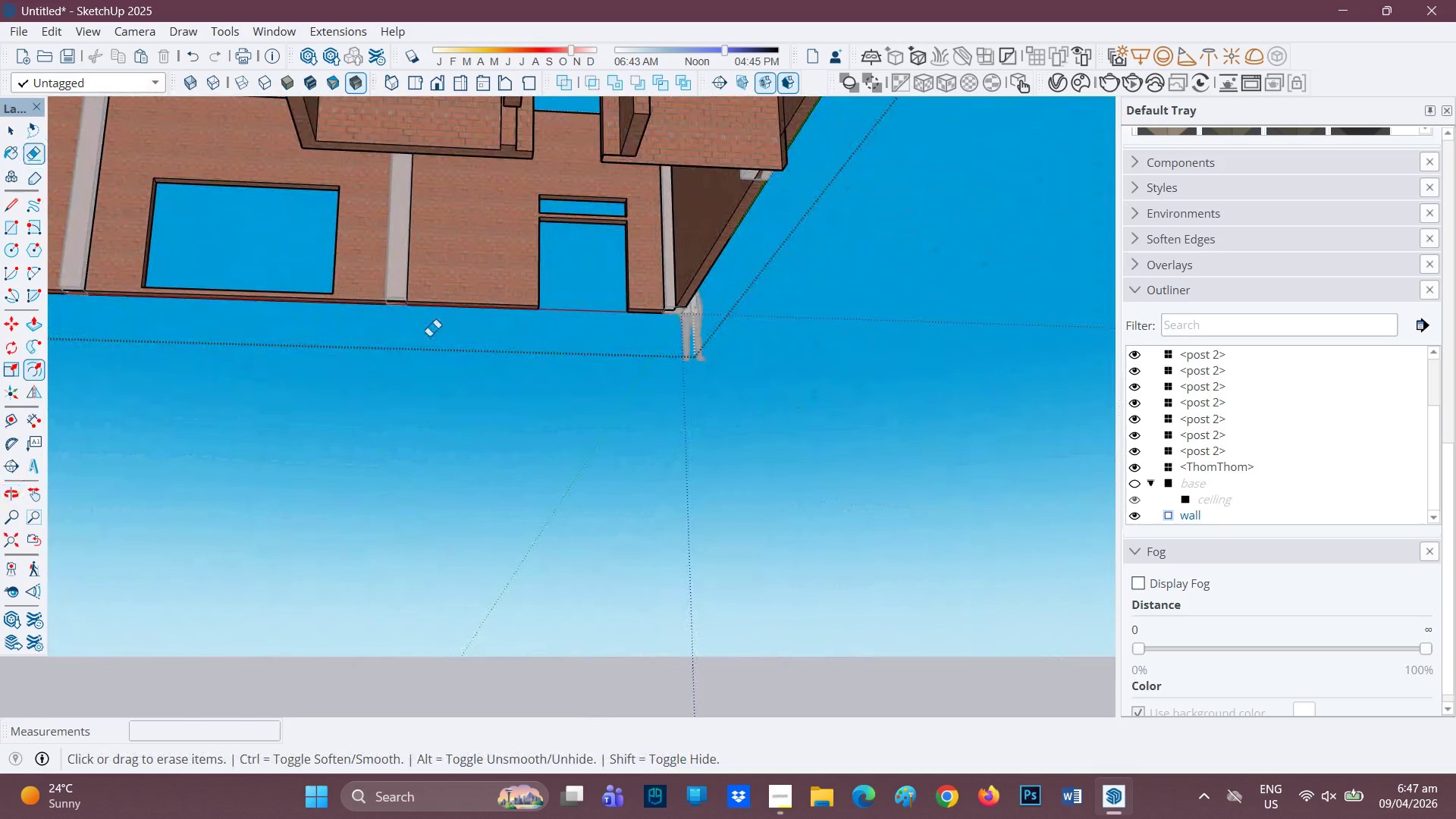 
type(fh)
 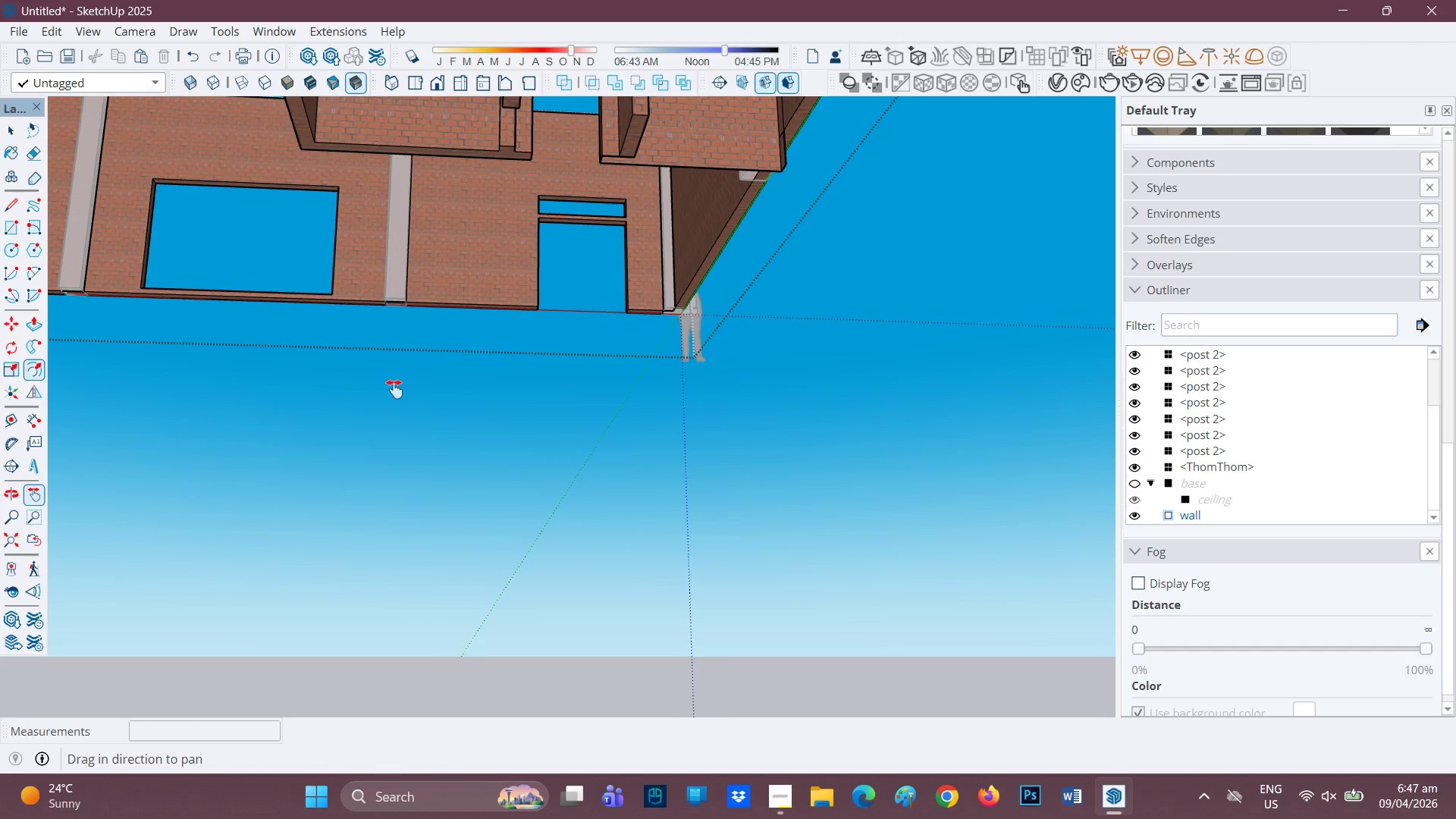 
left_click_drag(start_coordinate=[415, 350], to_coordinate=[323, 525])
 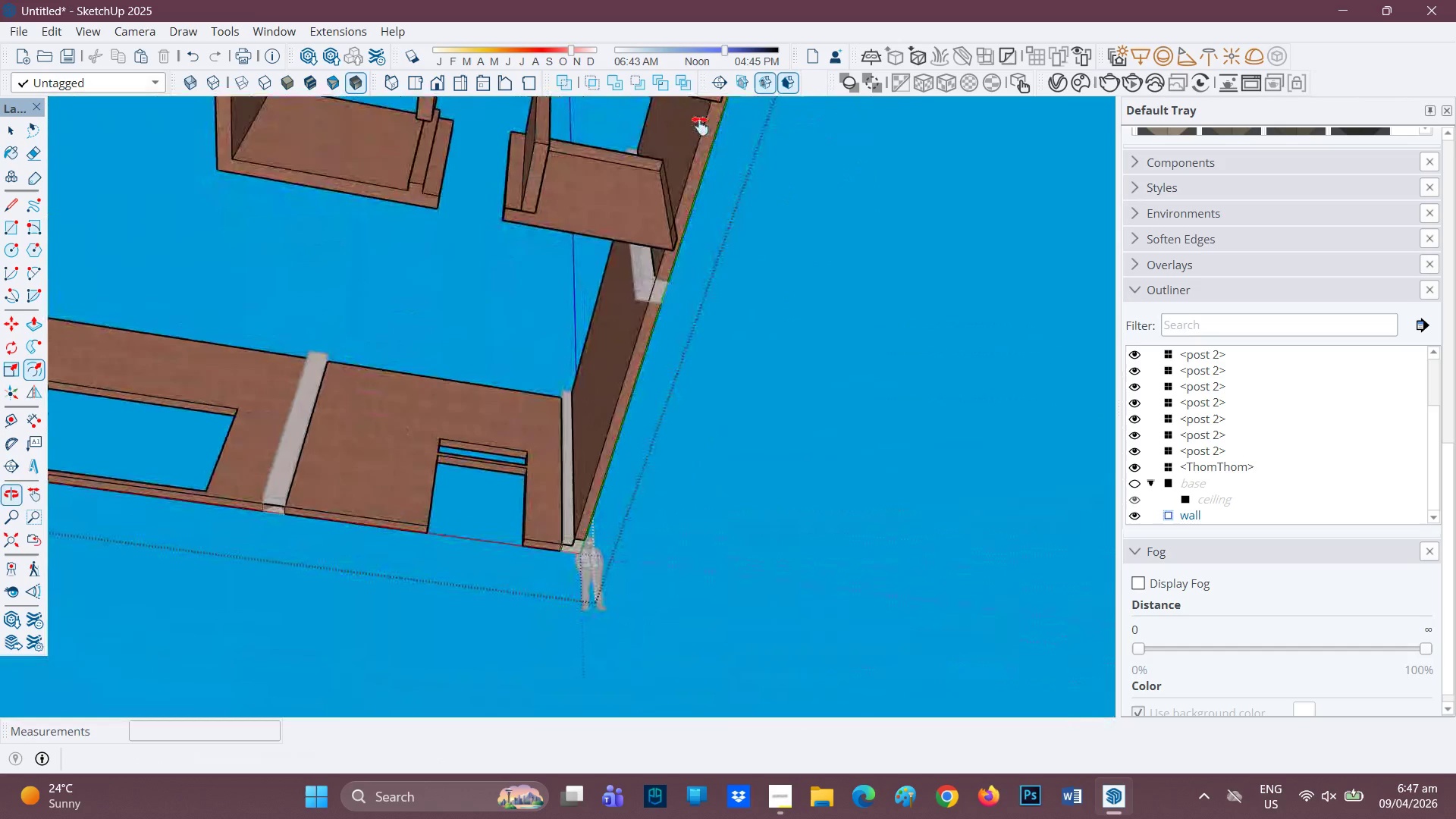 
key(Control+ControlLeft)
 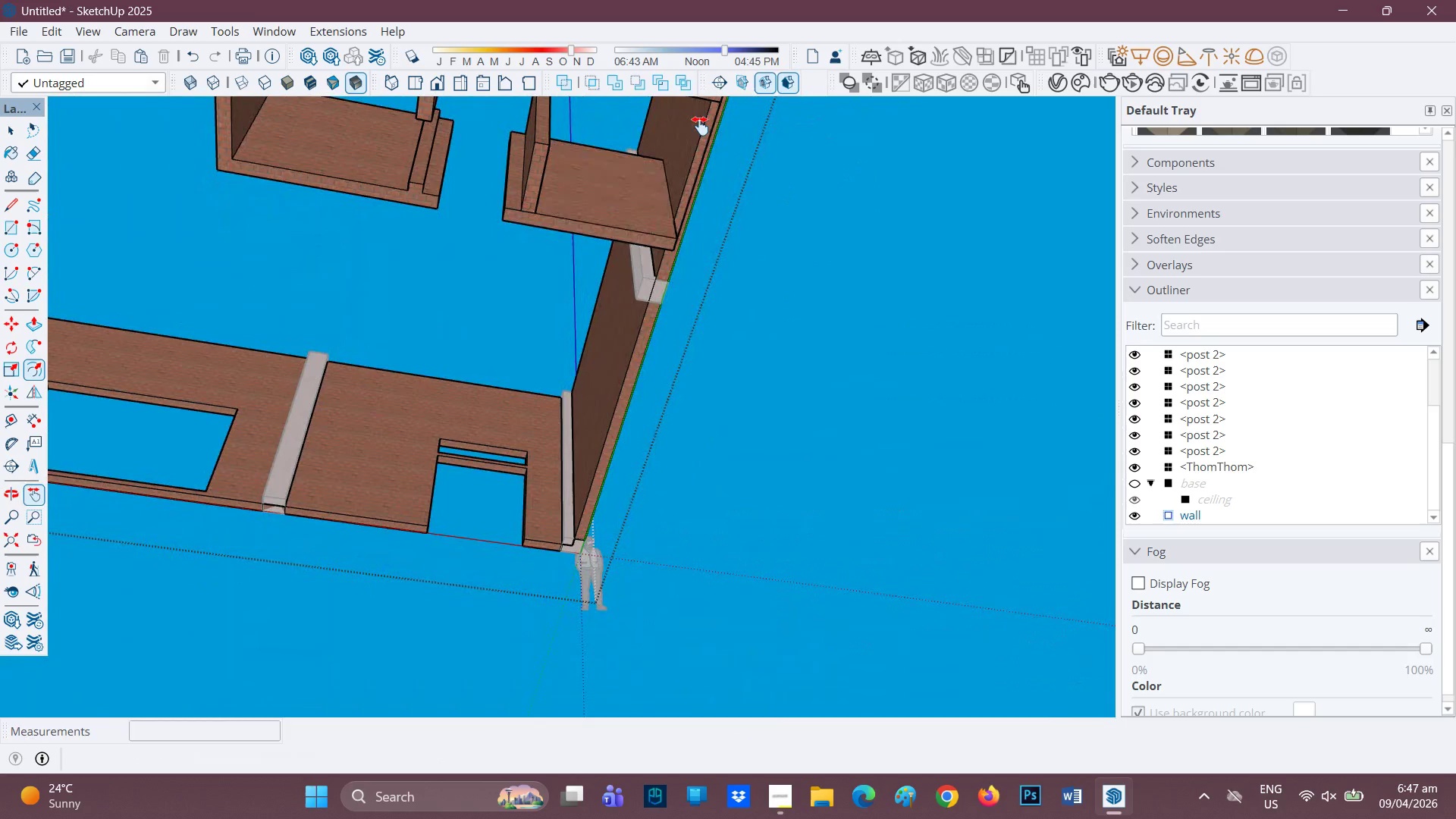 
key(Control+Z)
 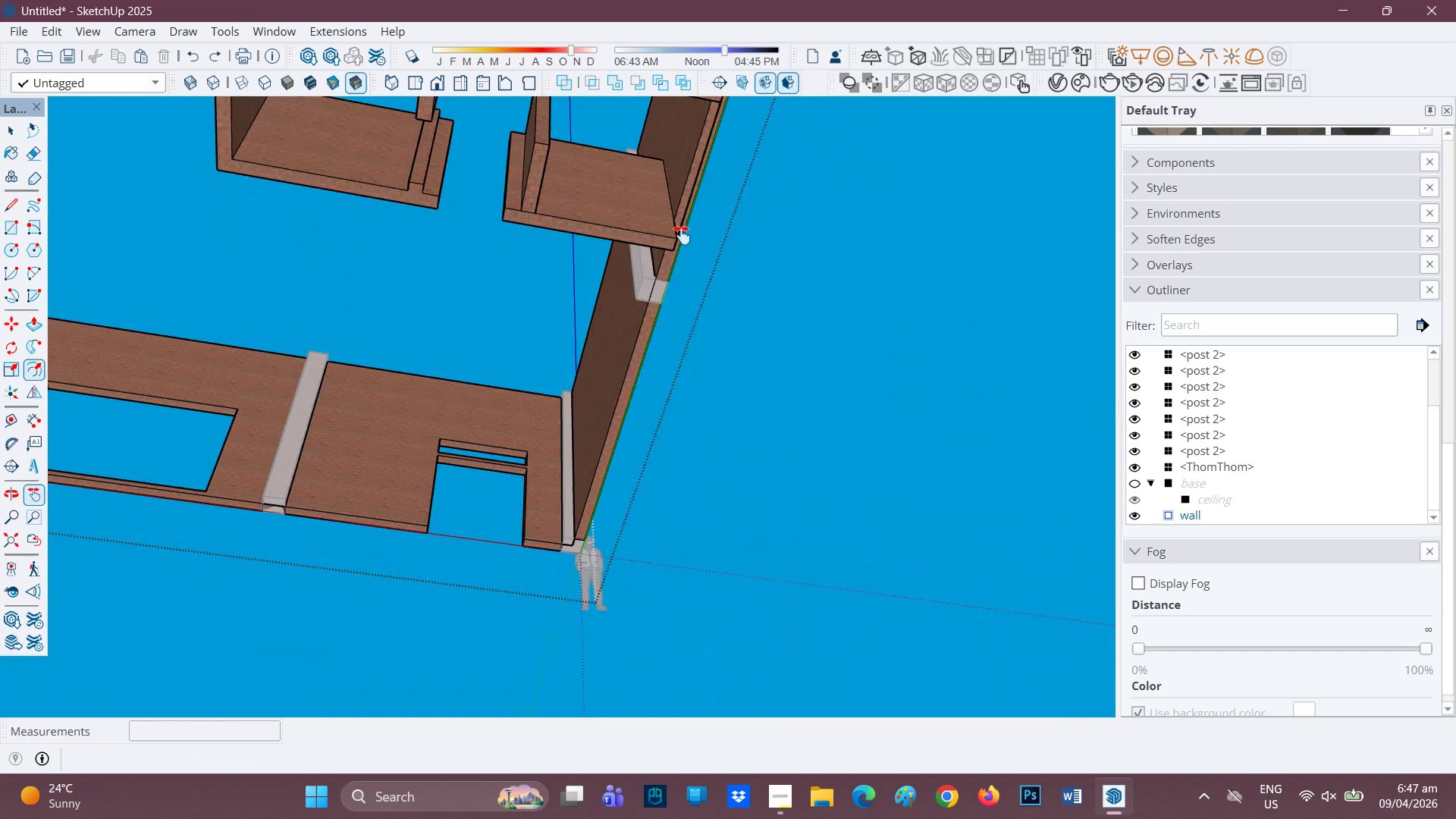 
scroll: coordinate [560, 366], scroll_direction: up, amount: 3.0
 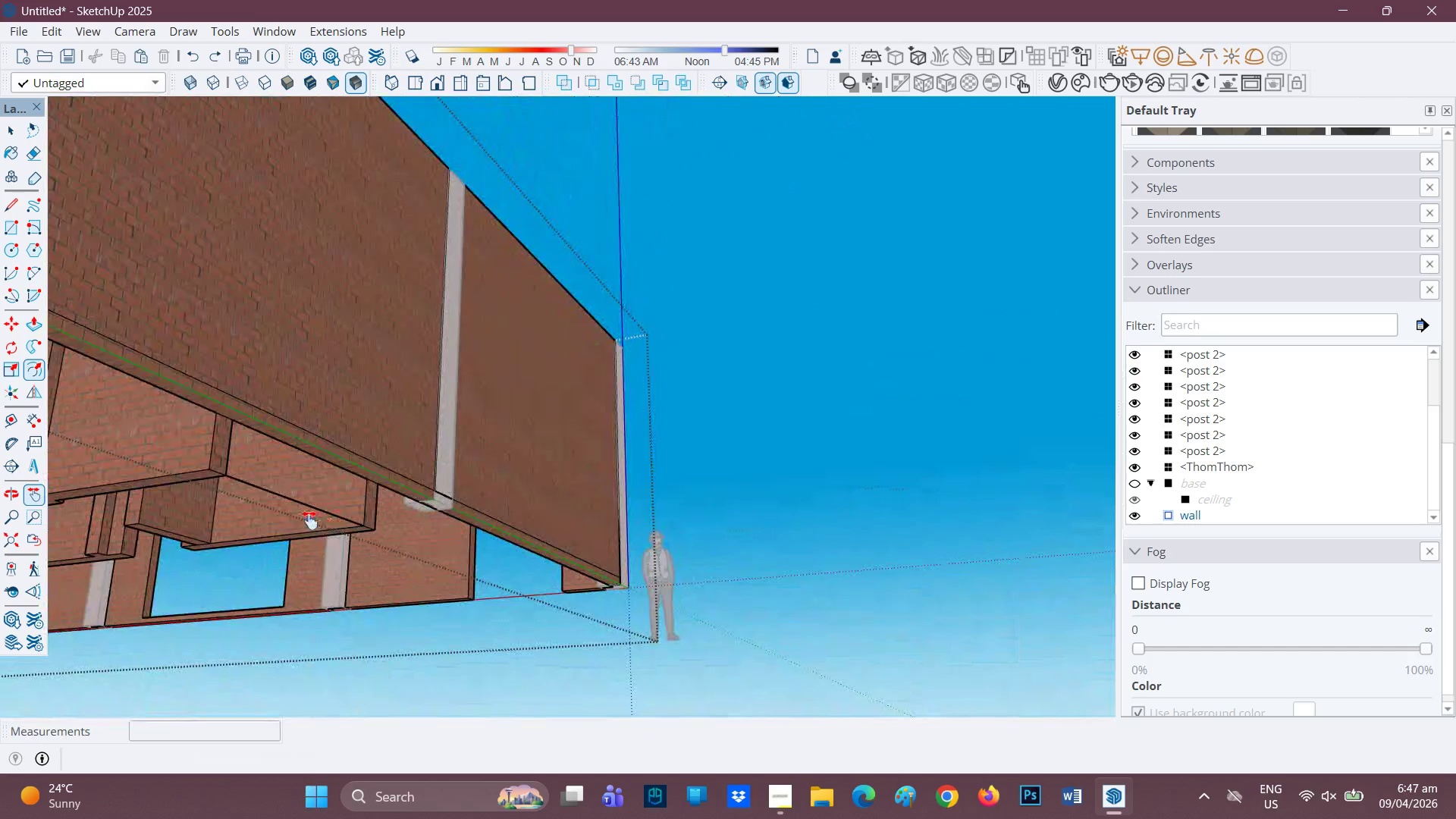 
key(E)
 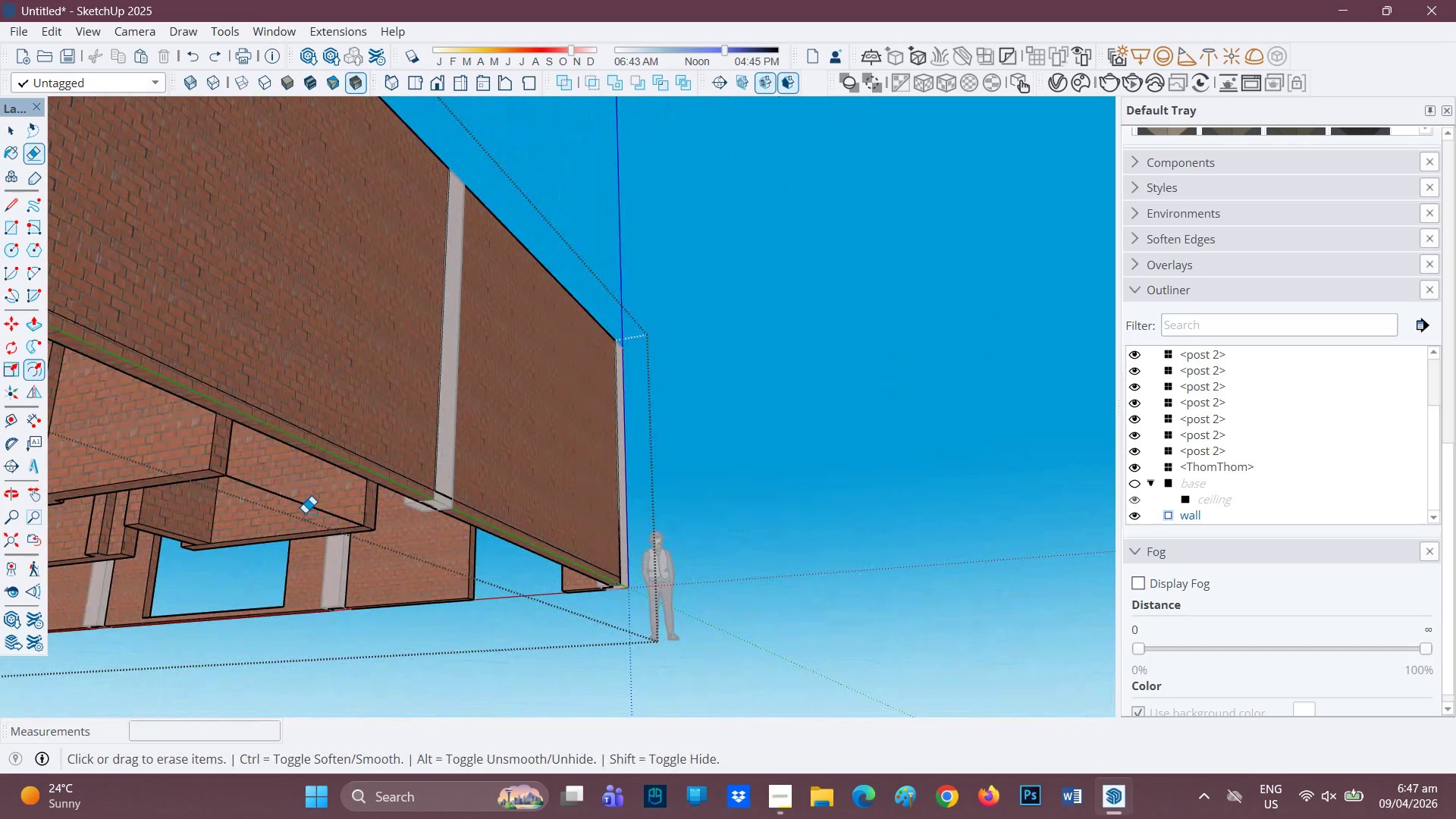 
left_click_drag(start_coordinate=[305, 512], to_coordinate=[310, 504])
 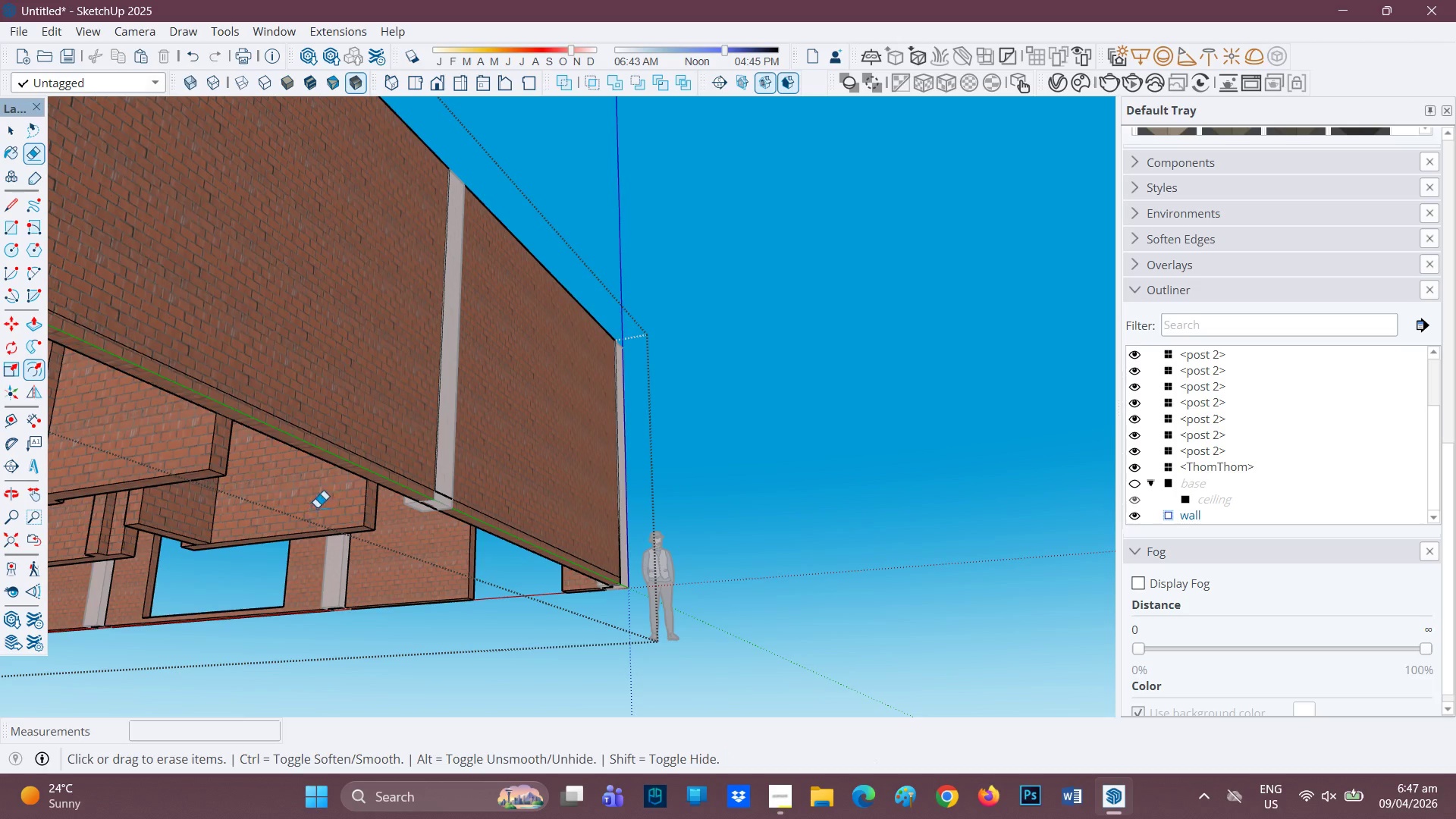 
scroll: coordinate [751, 644], scroll_direction: down, amount: 10.0
 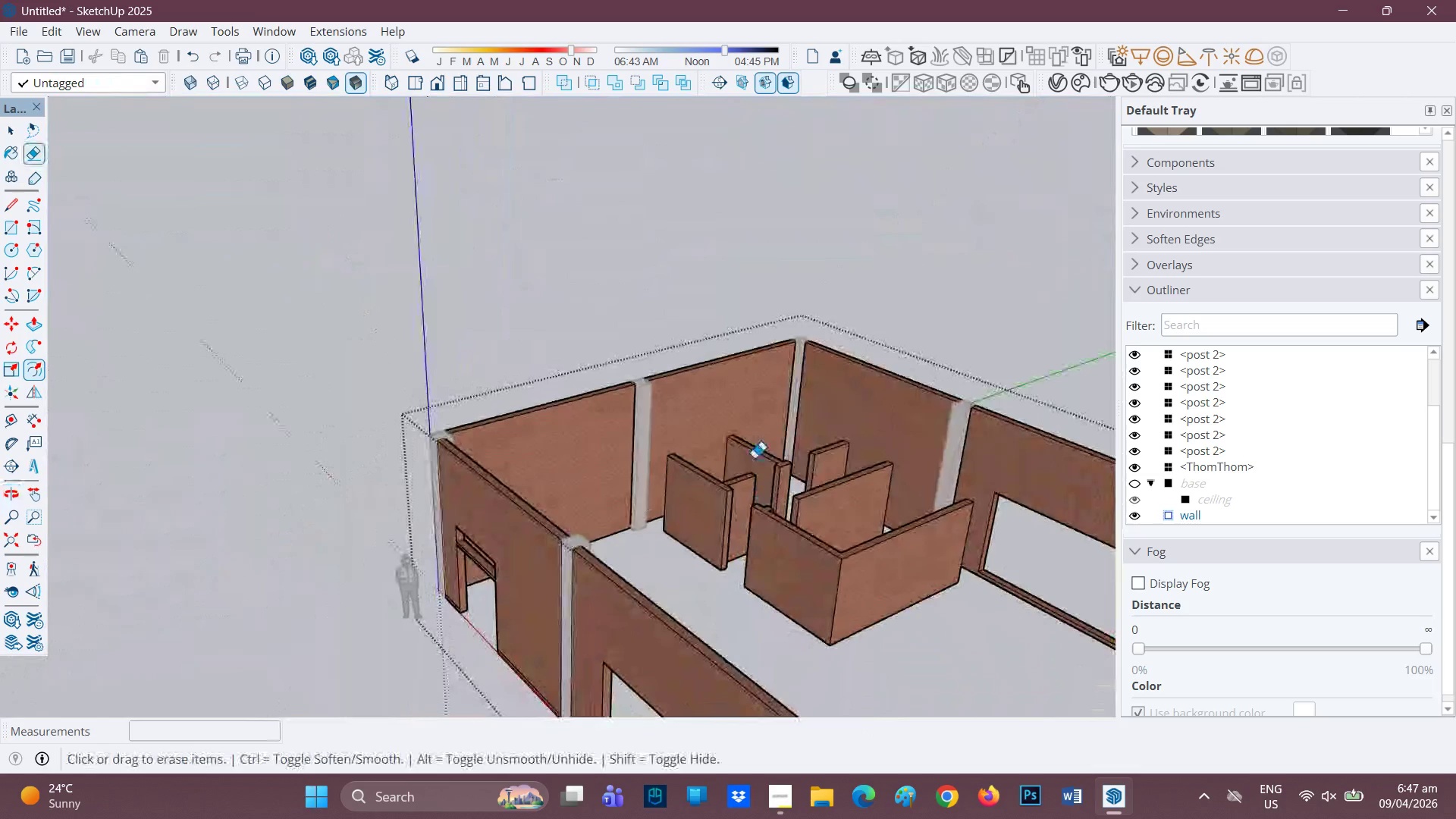 
key(H)
 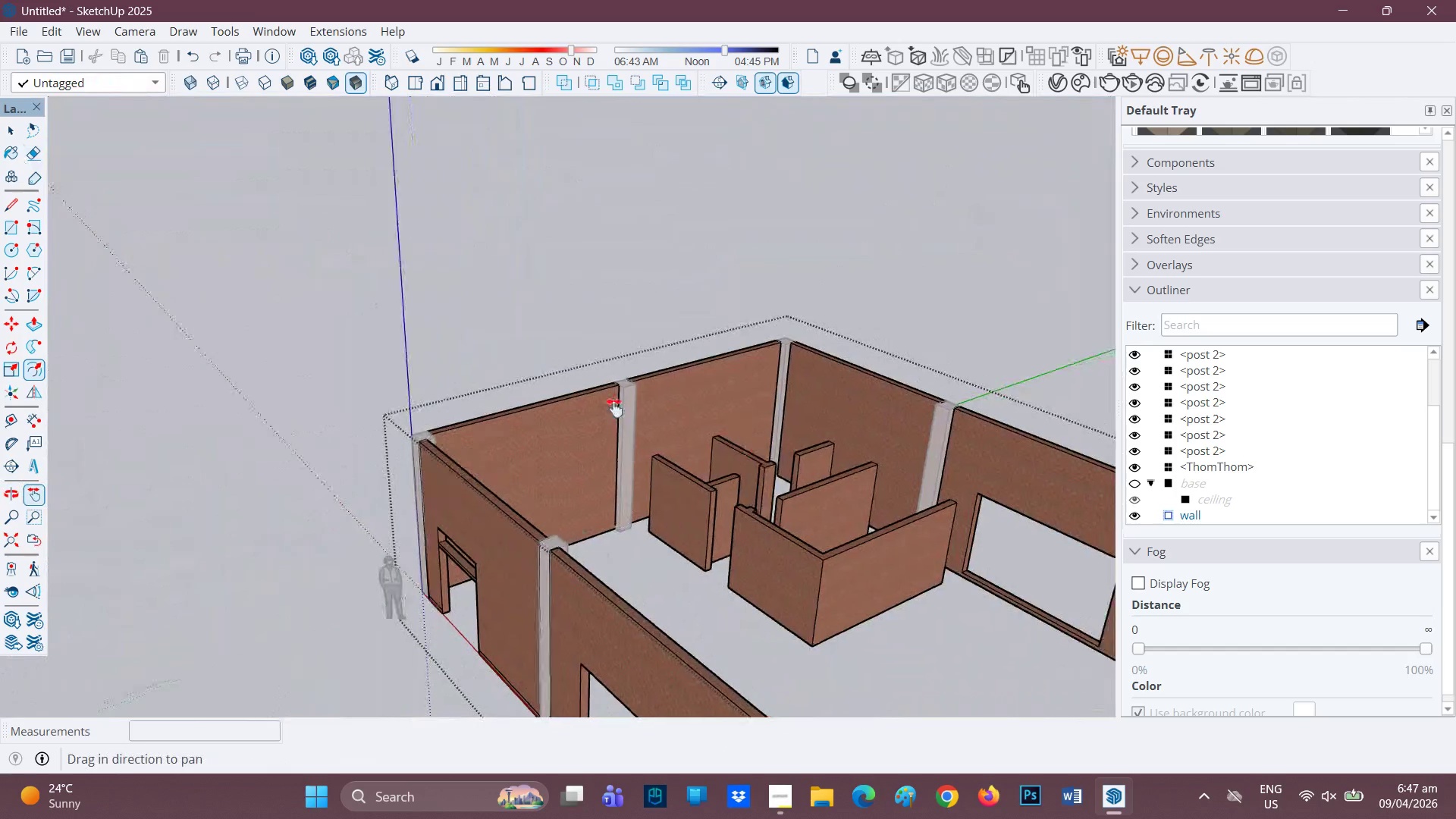 
left_click_drag(start_coordinate=[767, 453], to_coordinate=[344, 365])
 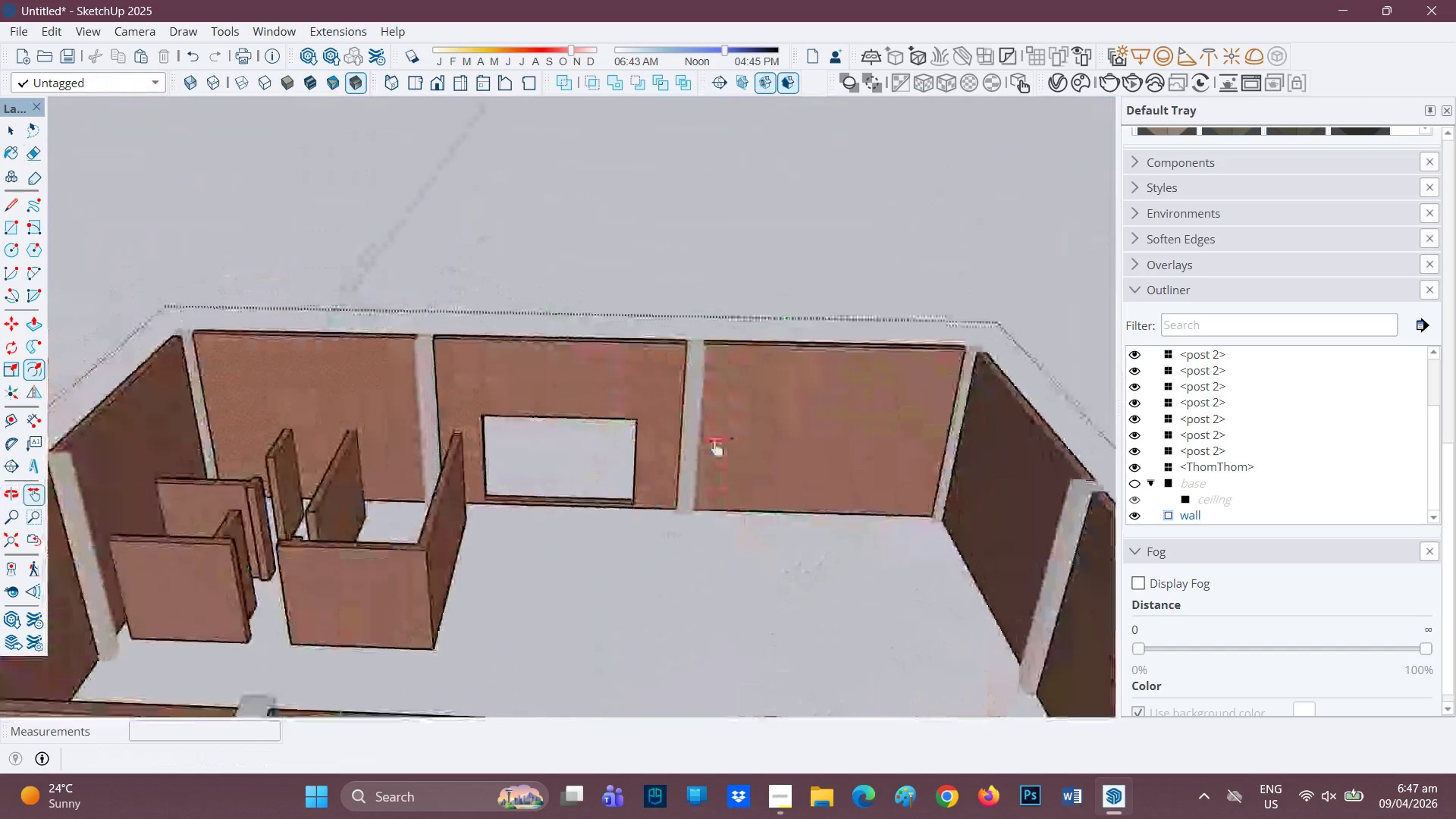 
scroll: coordinate [651, 463], scroll_direction: down, amount: 3.0
 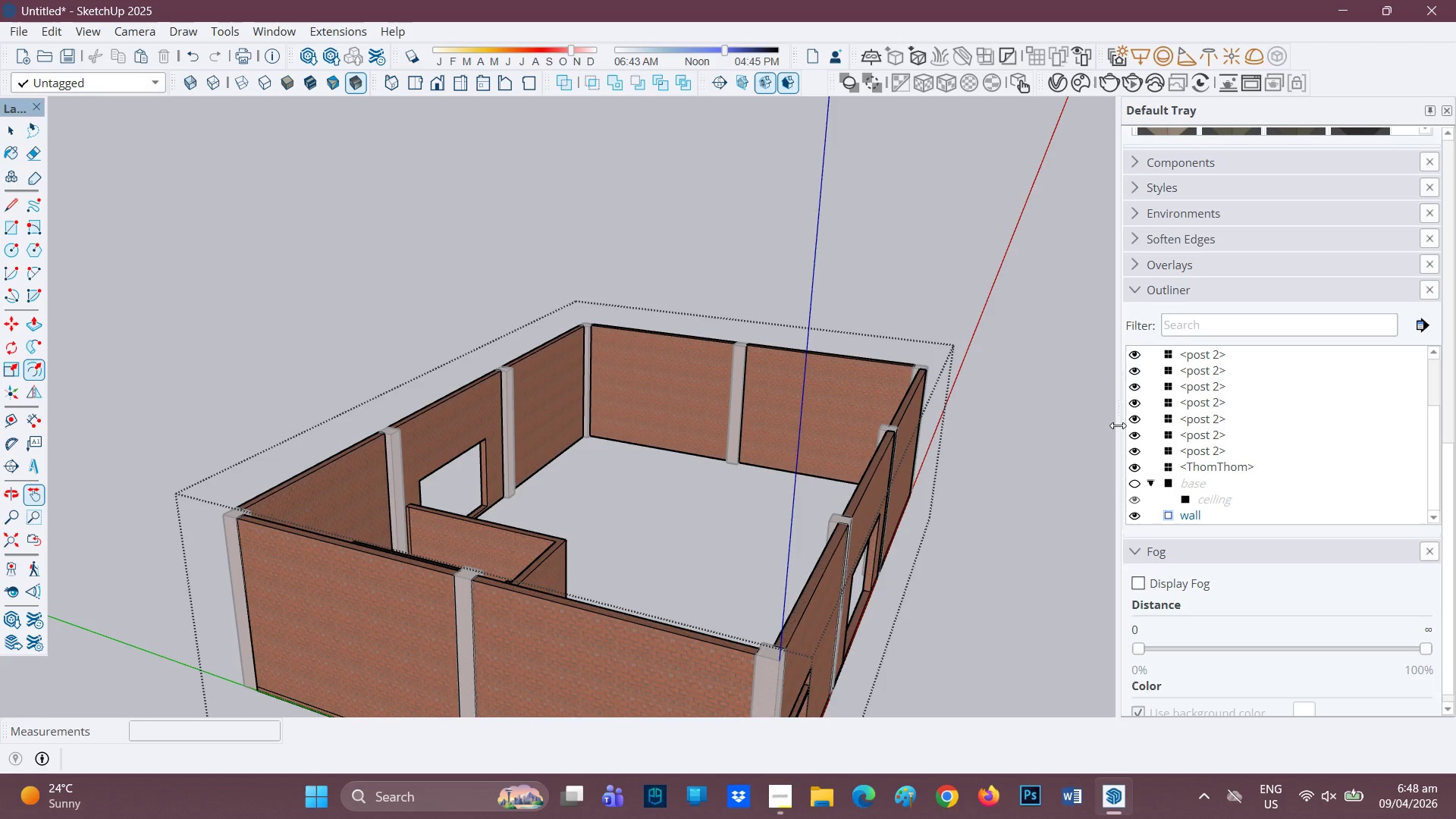 
wait(8.8)
 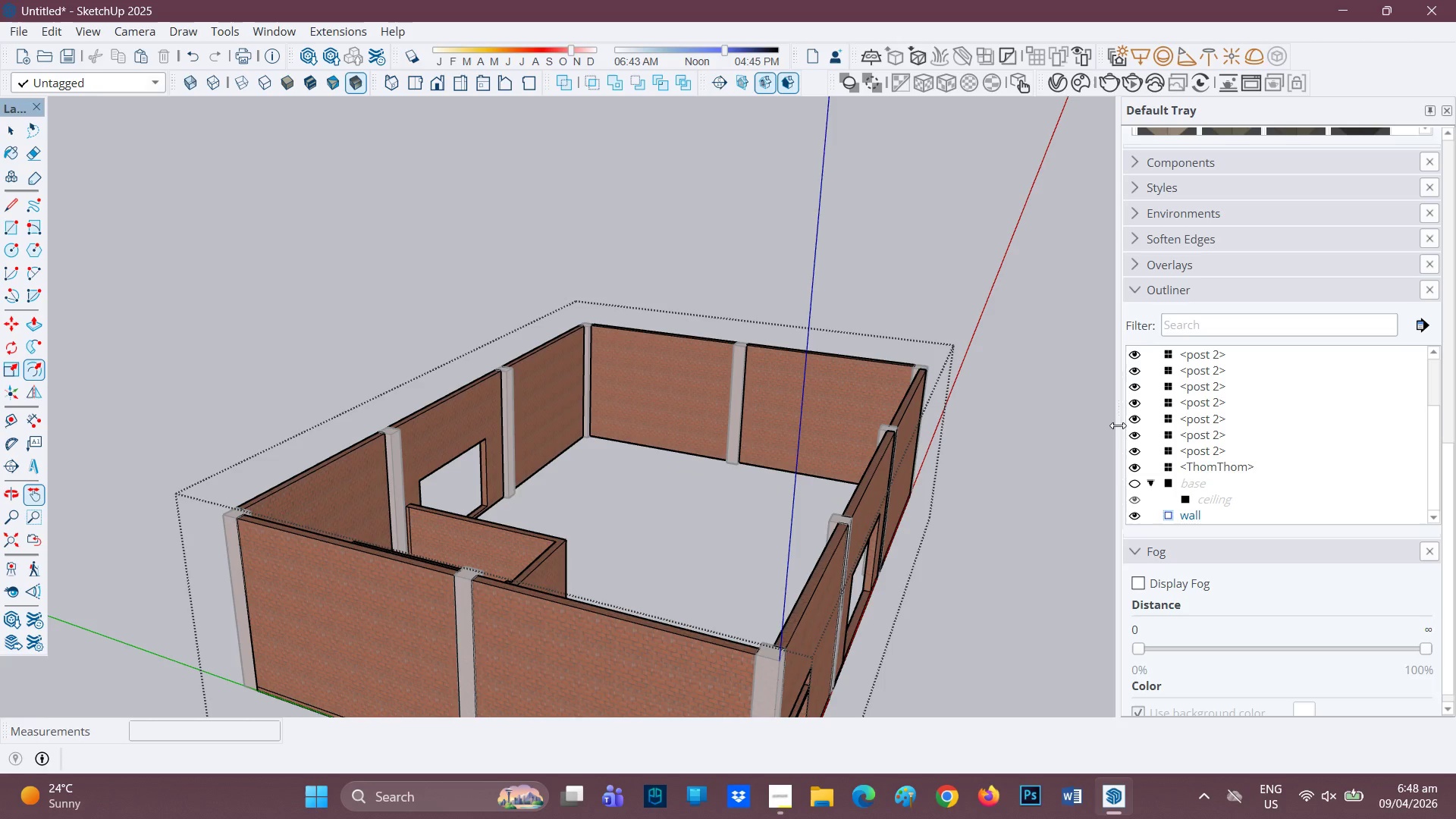 
scroll: coordinate [561, 530], scroll_direction: down, amount: 3.0
 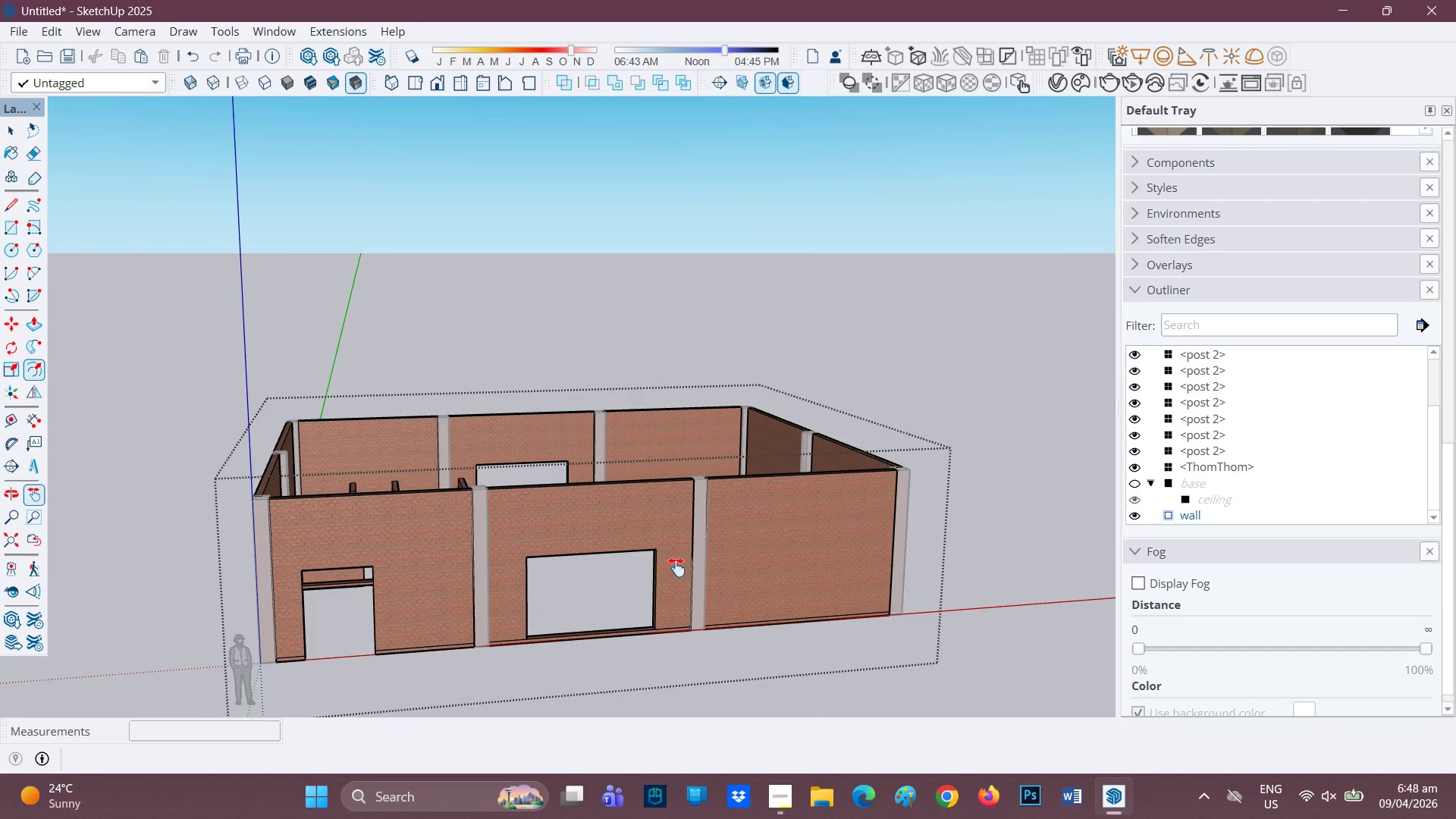 
key(H)
 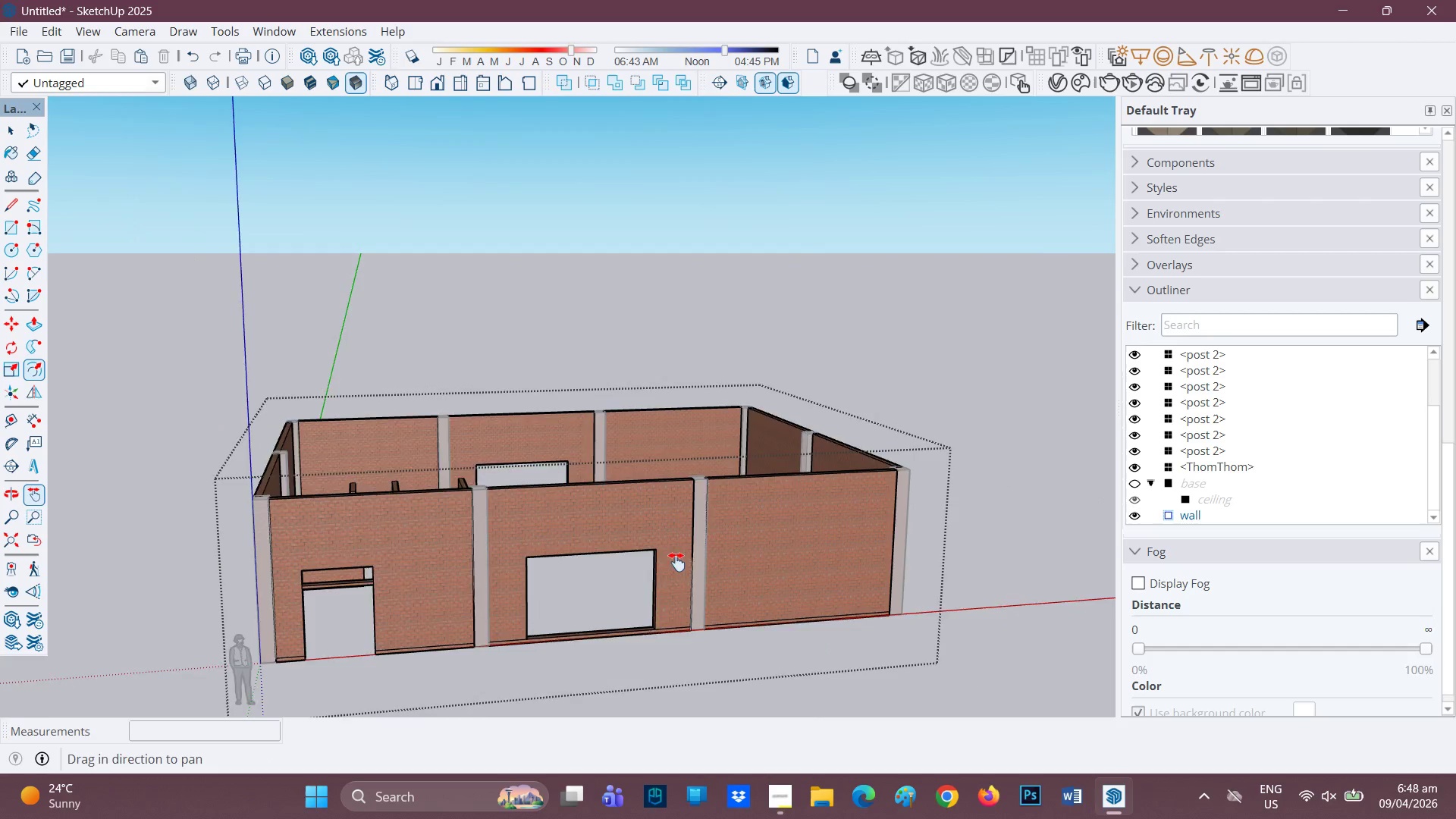 
left_click_drag(start_coordinate=[677, 563], to_coordinate=[441, 507])
 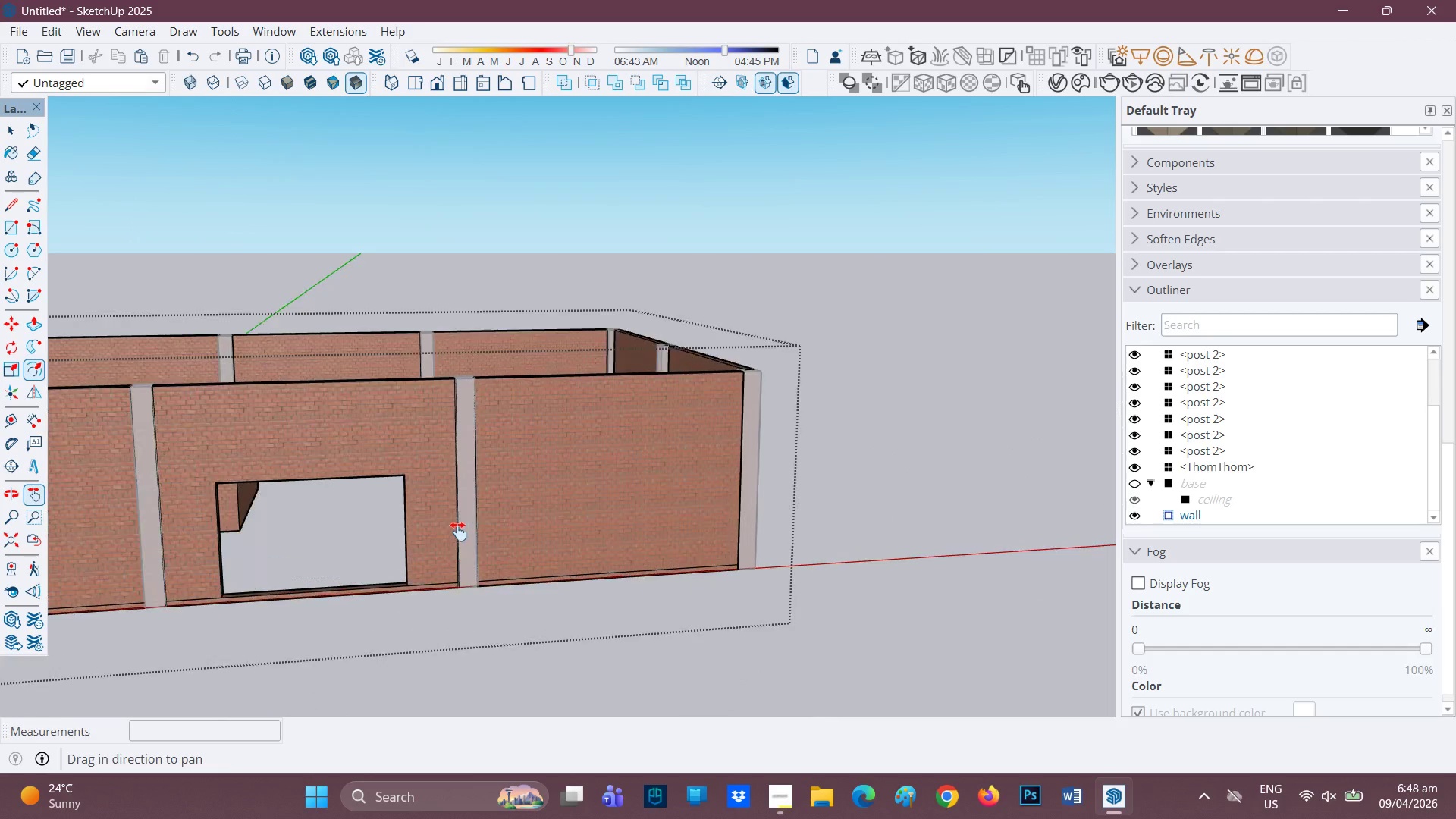 
scroll: coordinate [457, 544], scroll_direction: up, amount: 3.0
 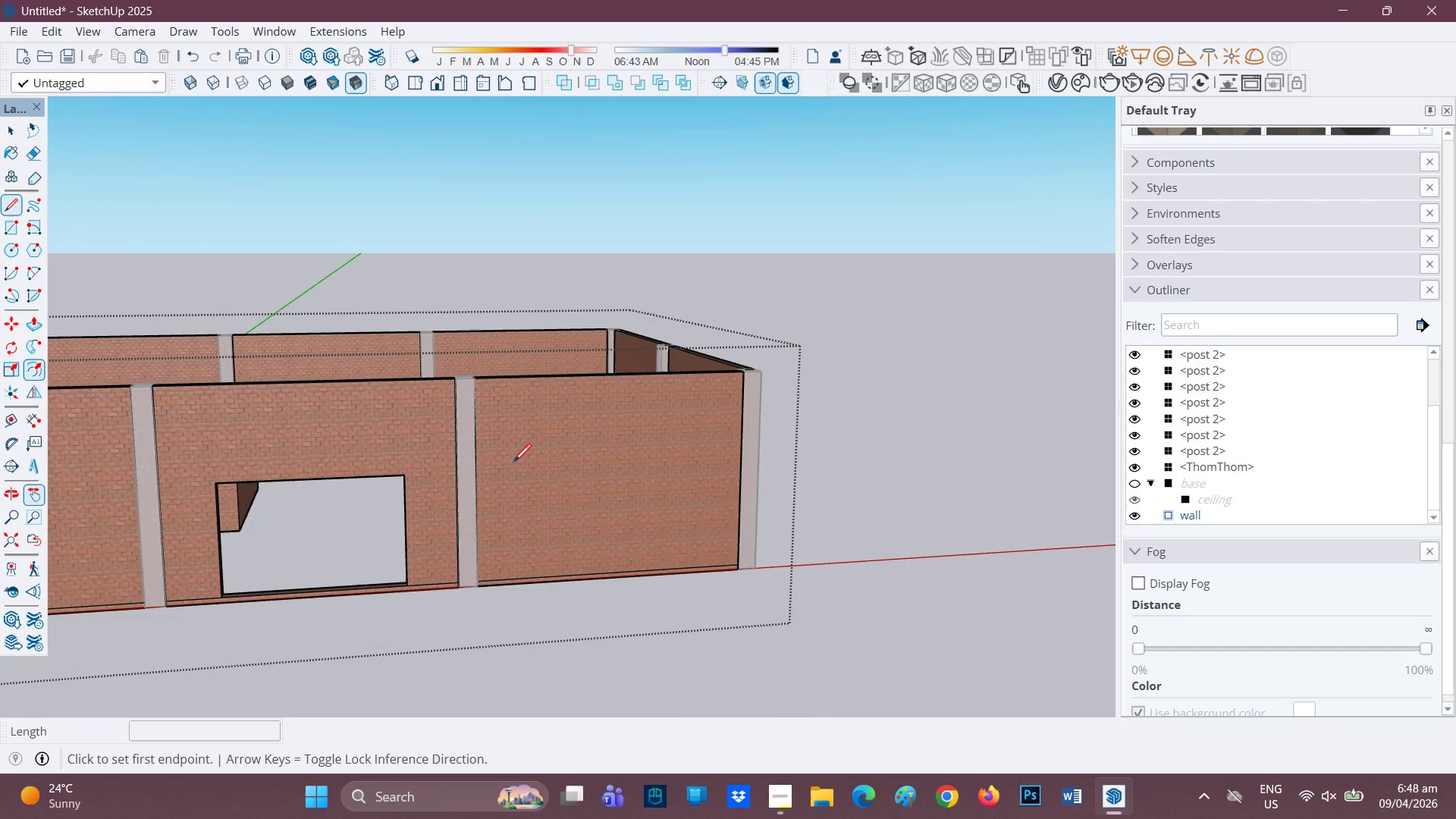 
key(L)
 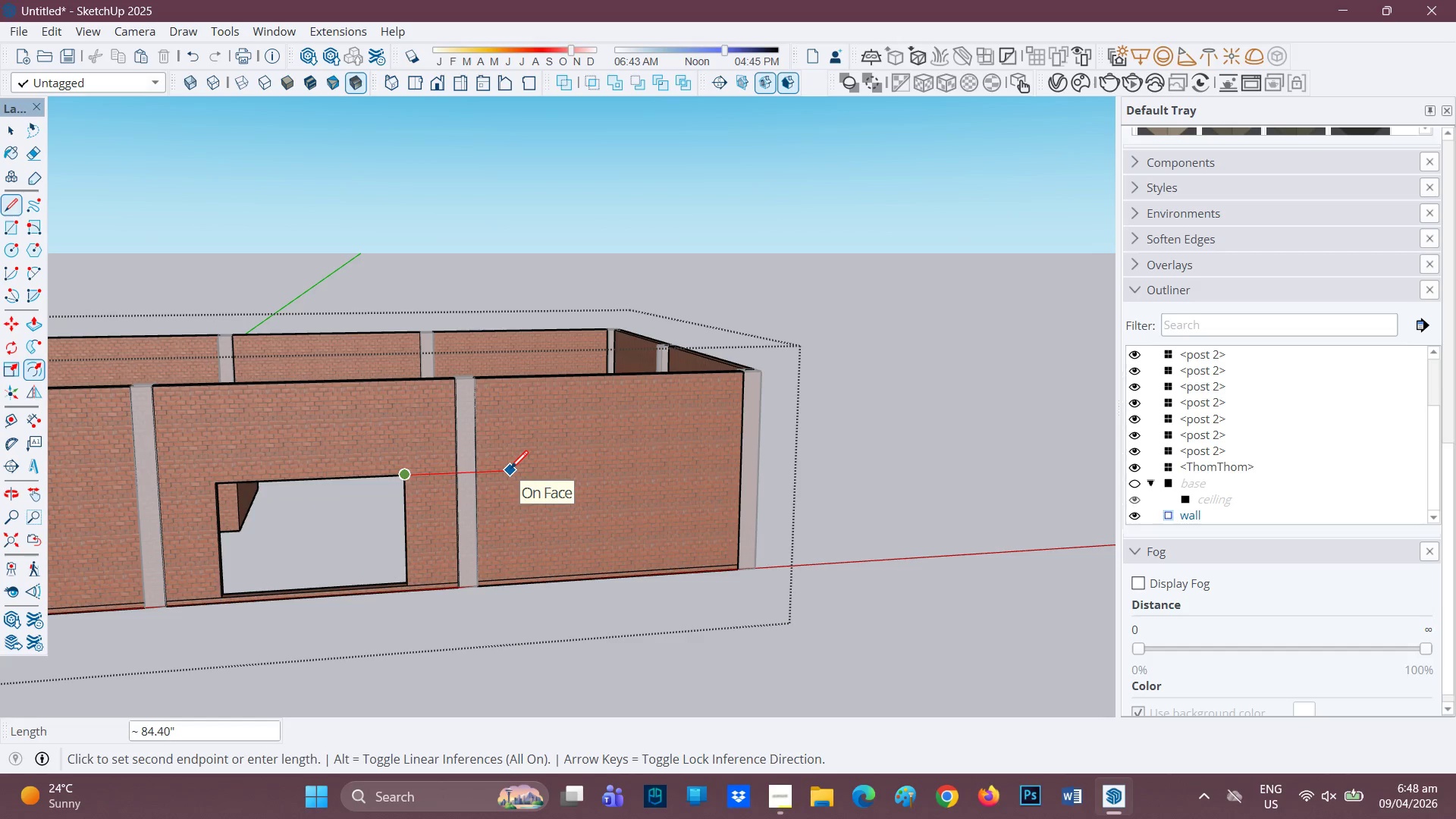 
key(Space)
 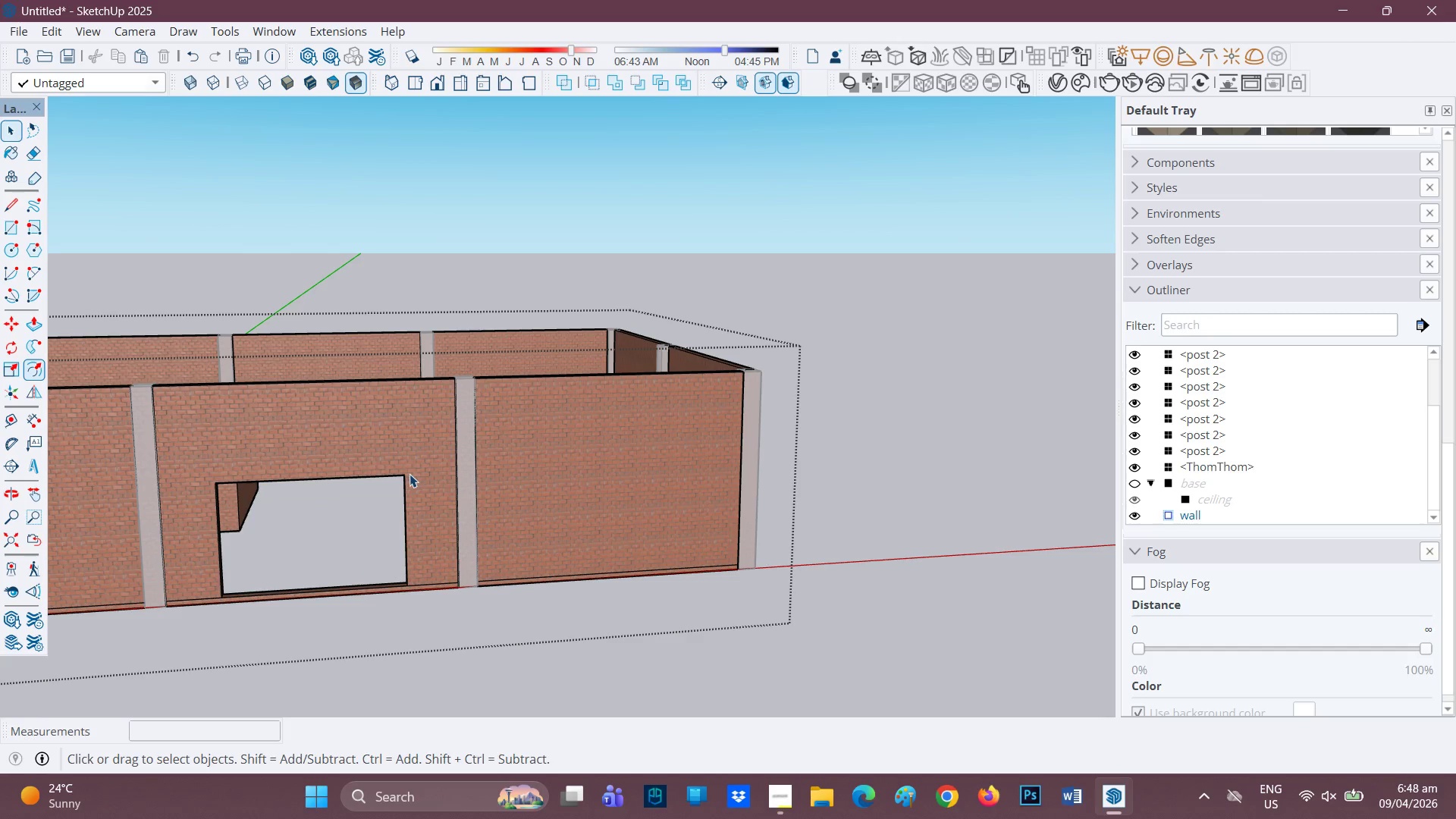 
key(L)
 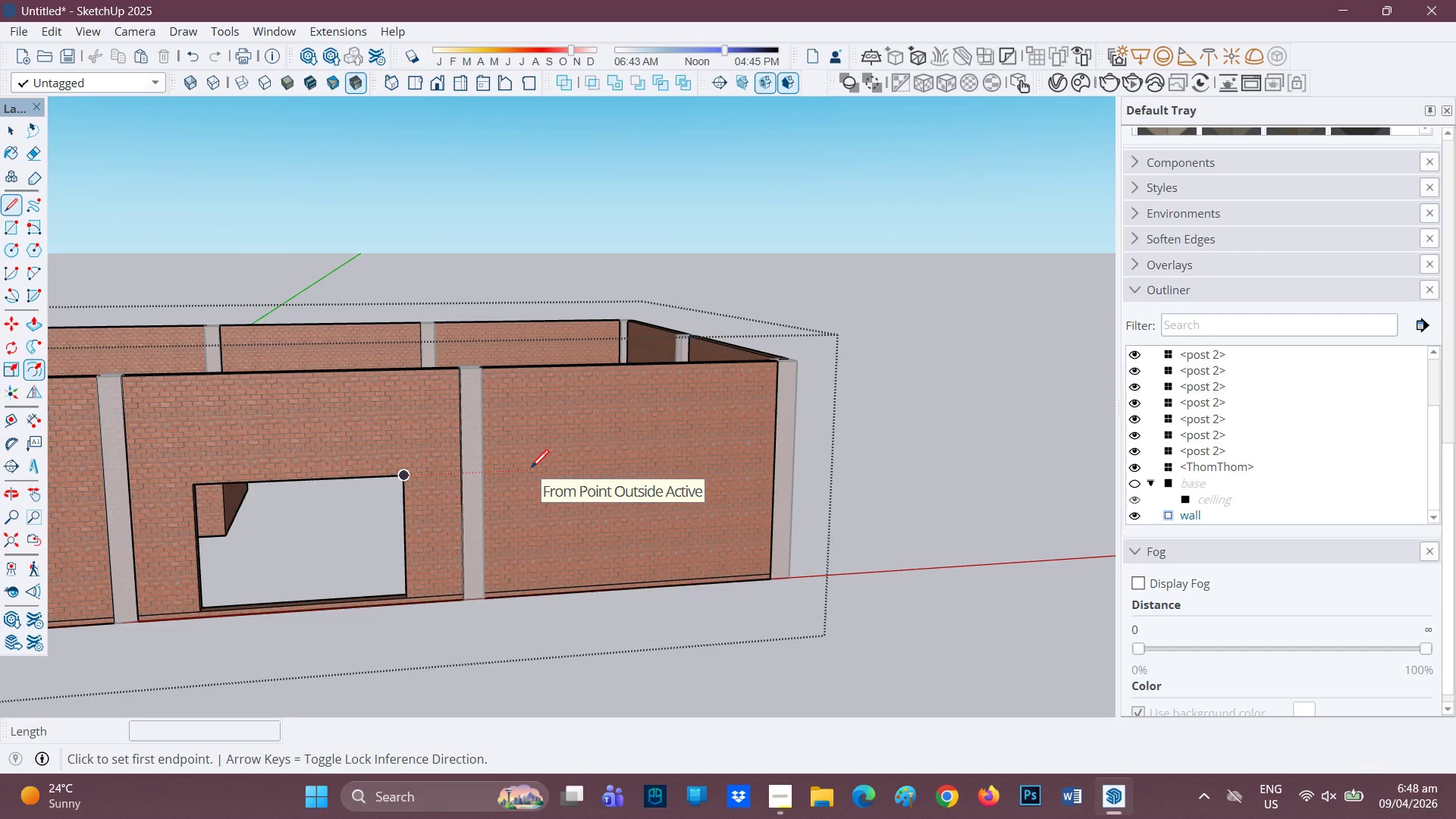 
scroll: coordinate [413, 472], scroll_direction: up, amount: 1.0
 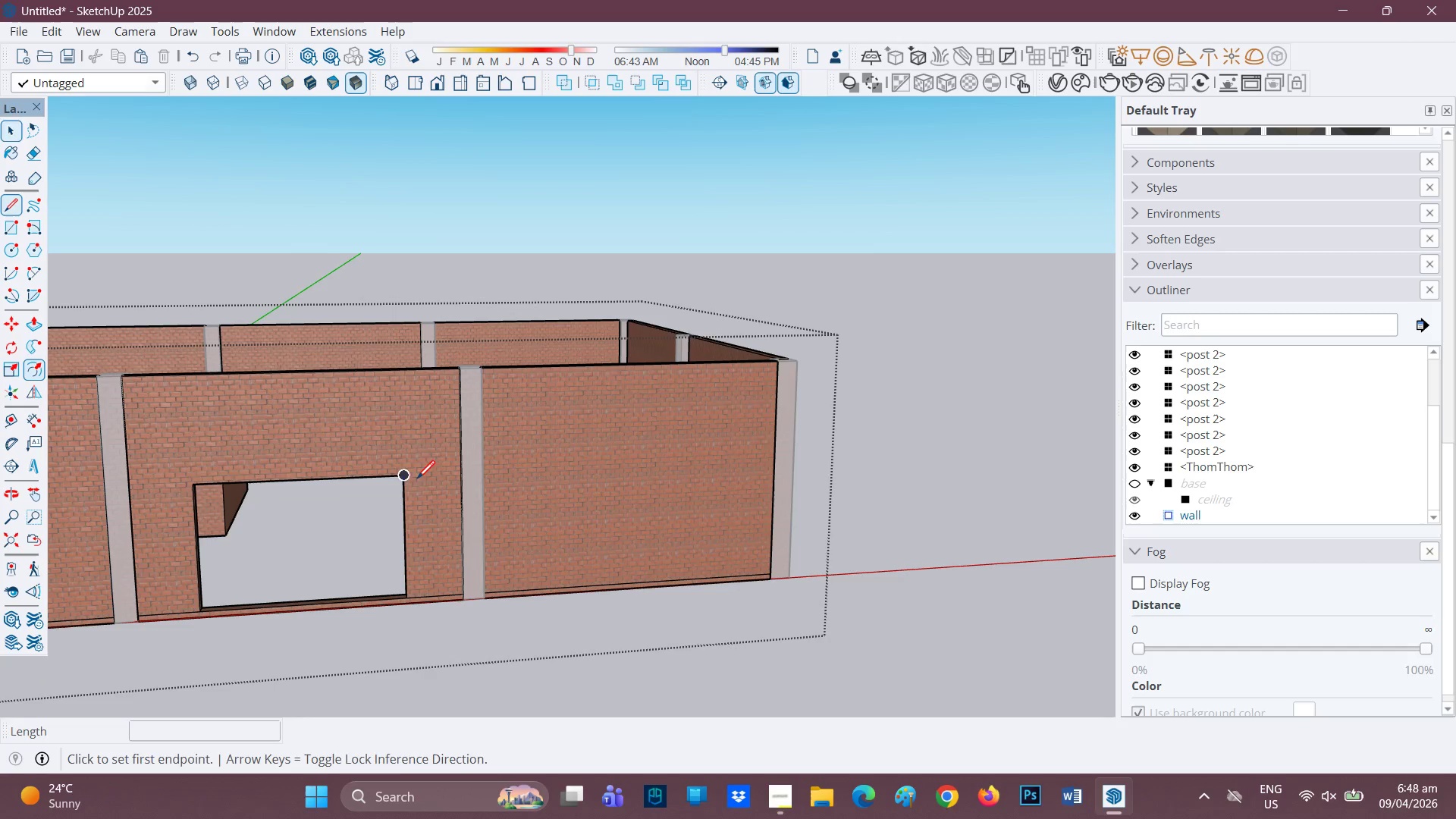 
left_click([532, 469])
 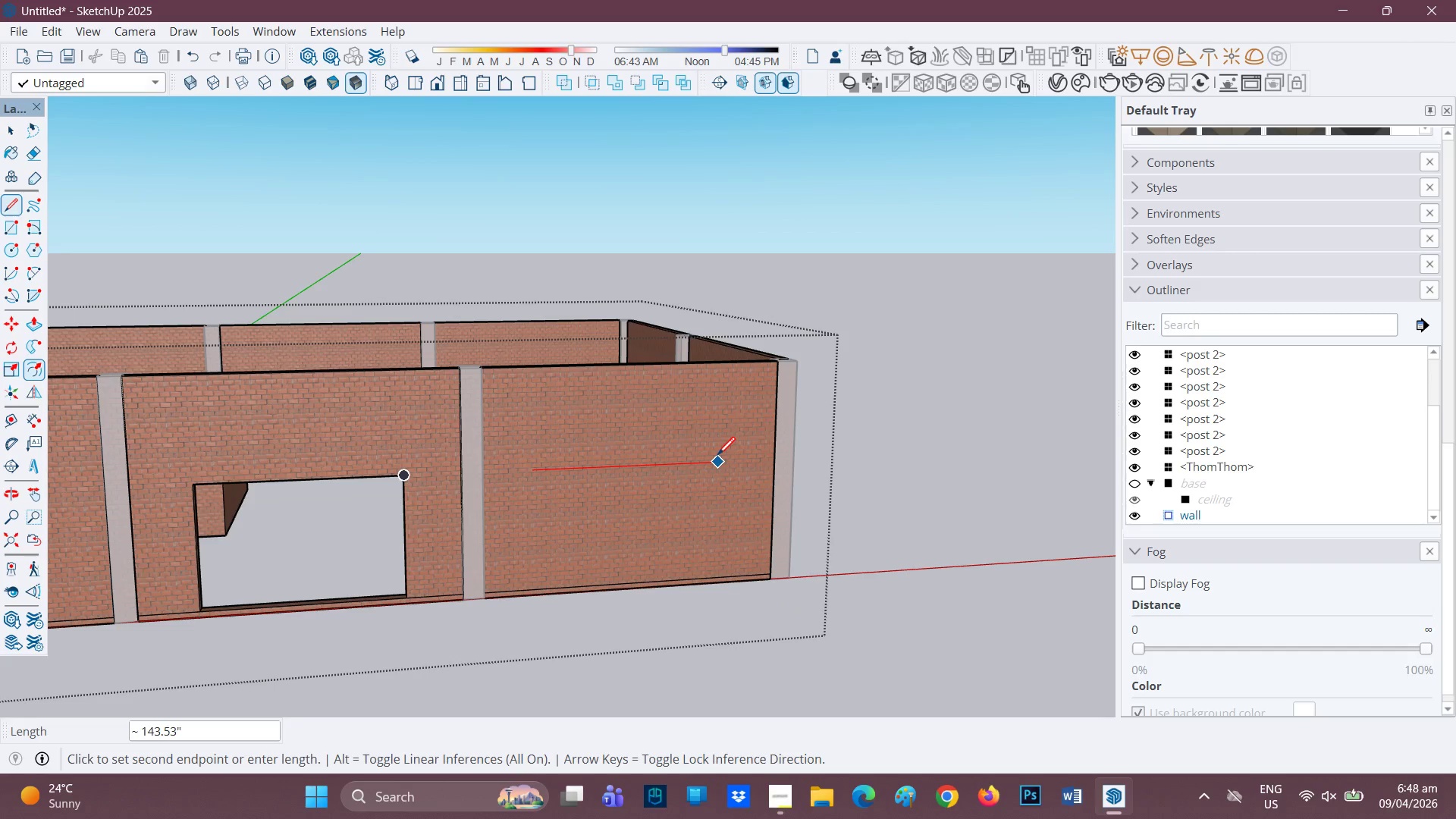 
wait(23.31)
 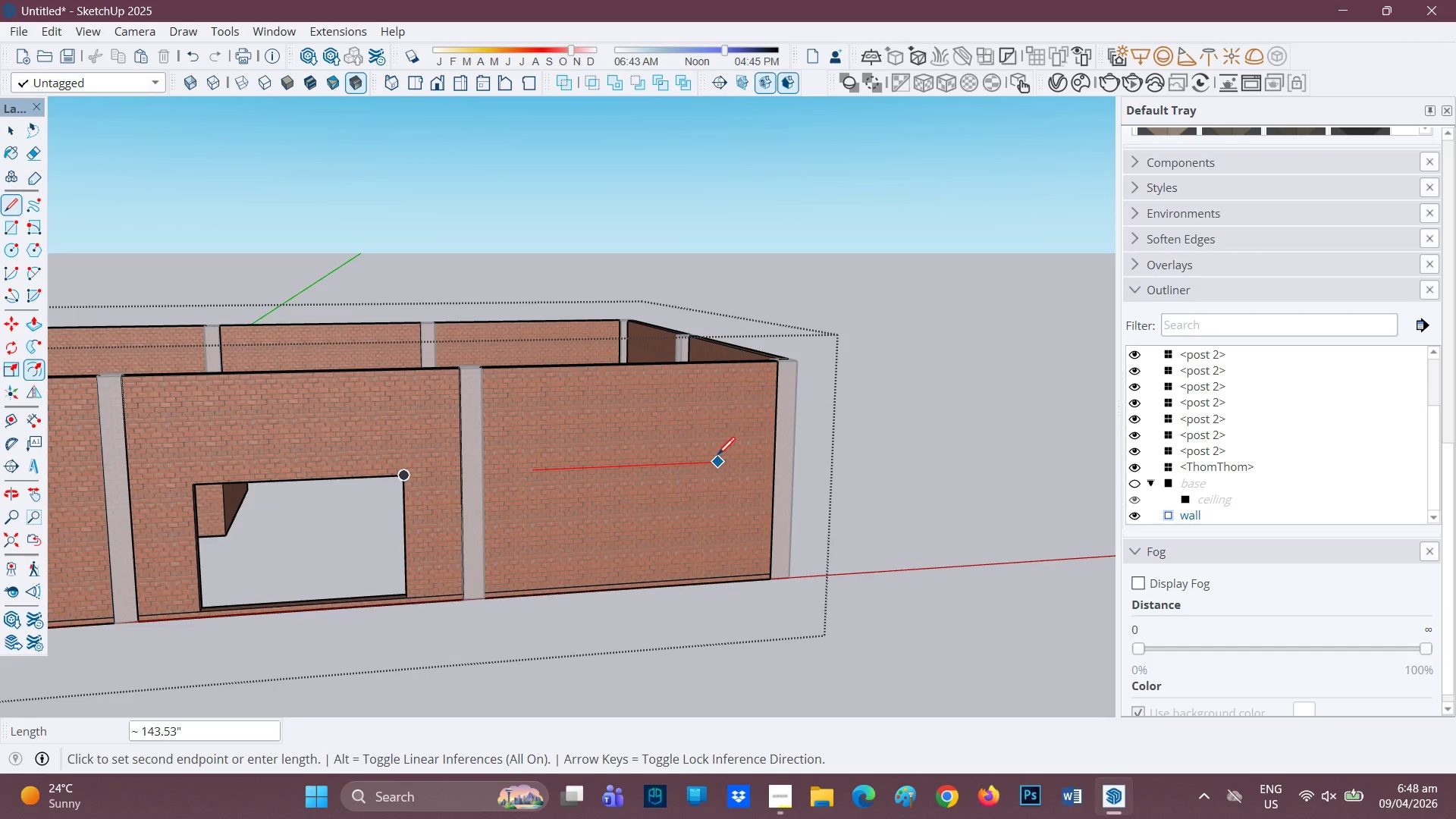 
type(12')
 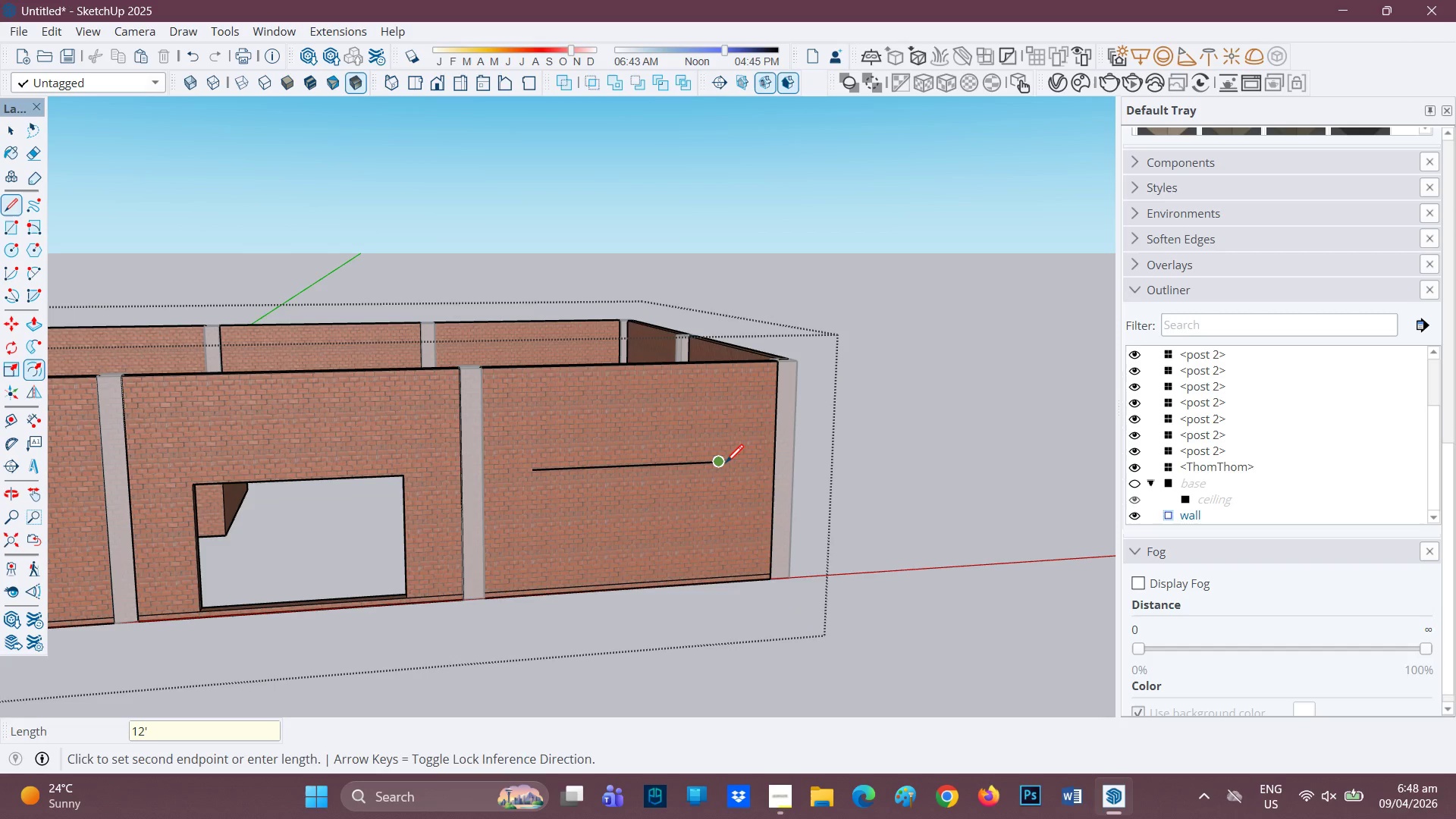 
key(Enter)
 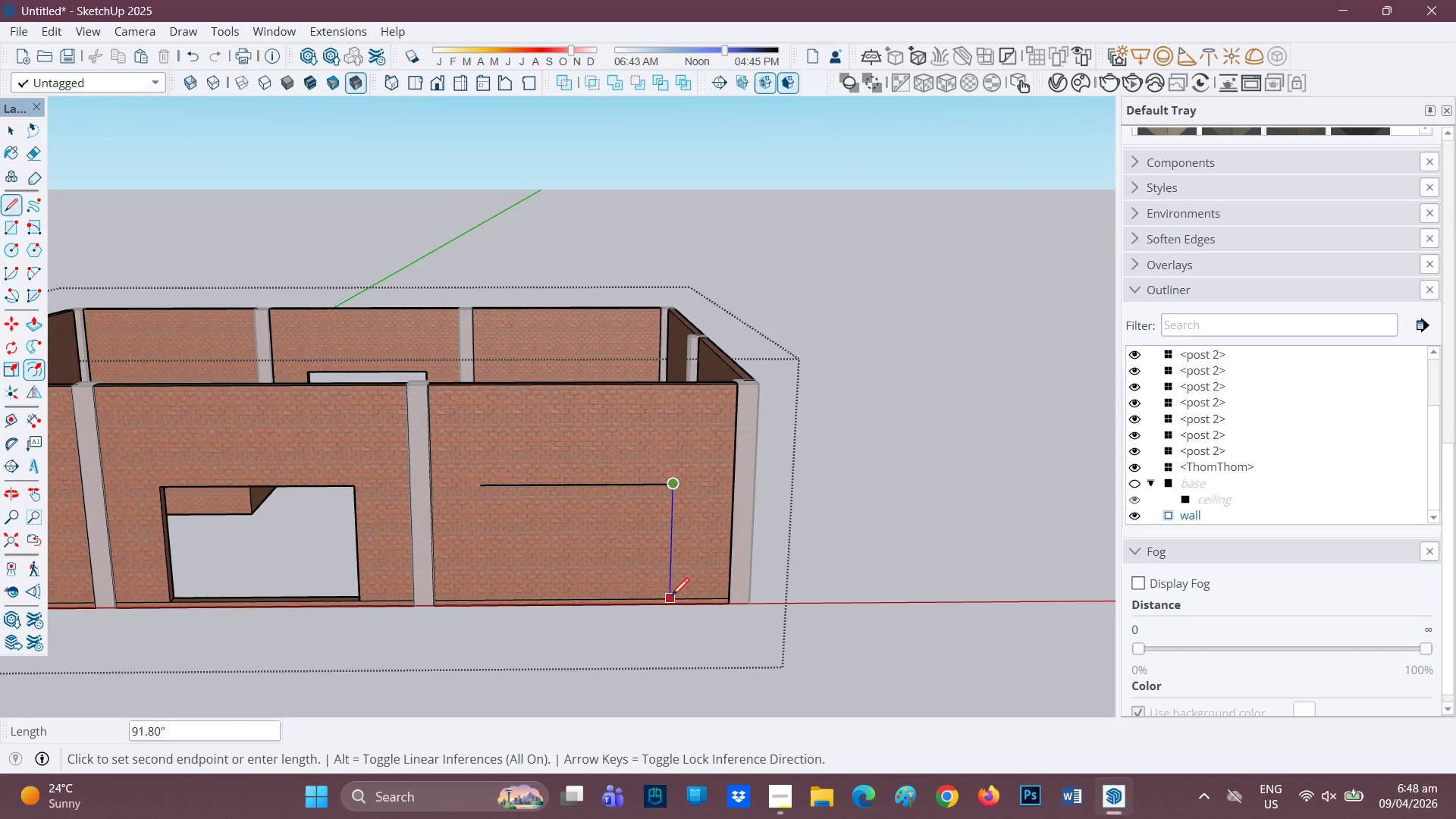 
wait(5.78)
 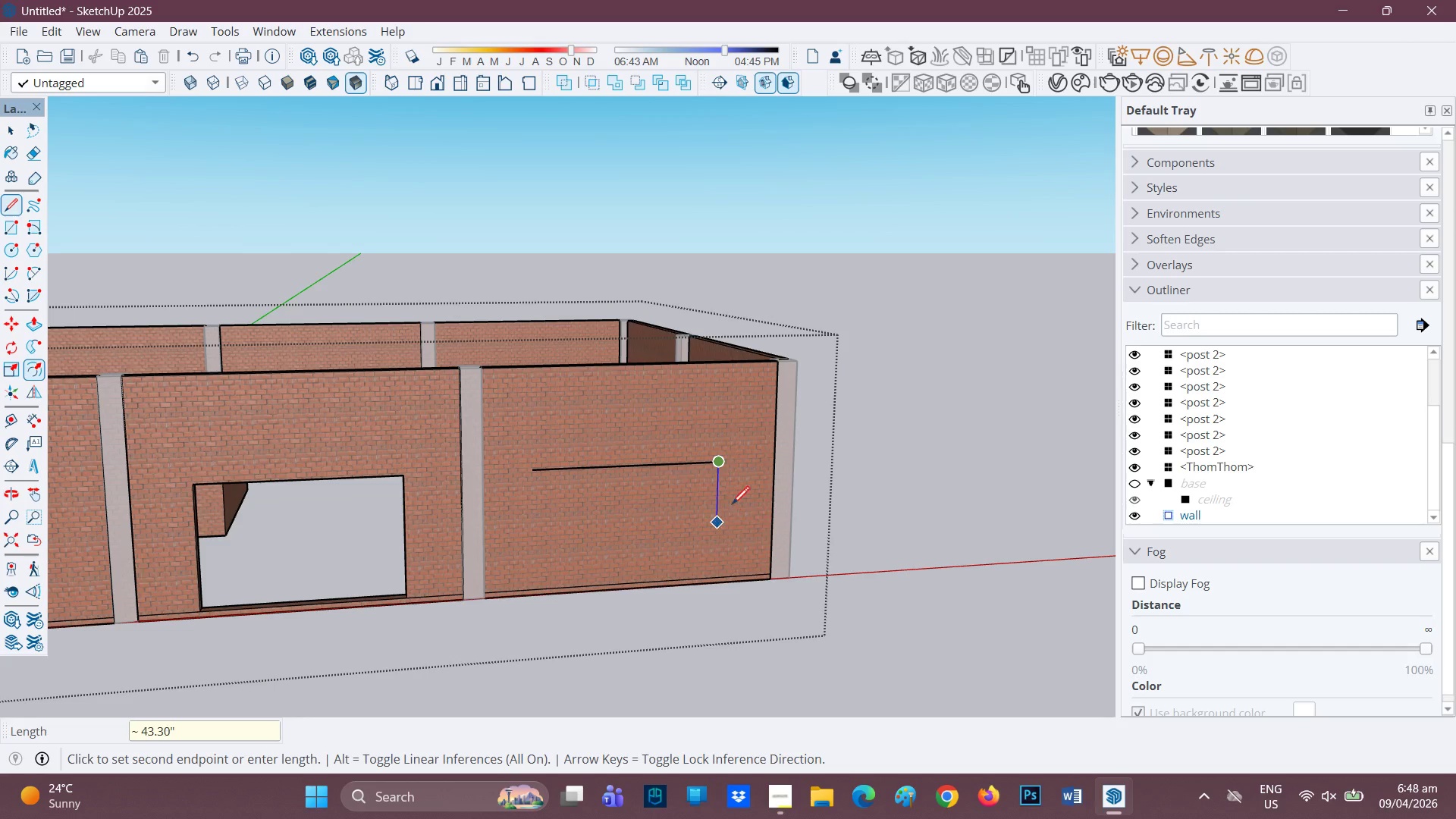 
key(Space)
 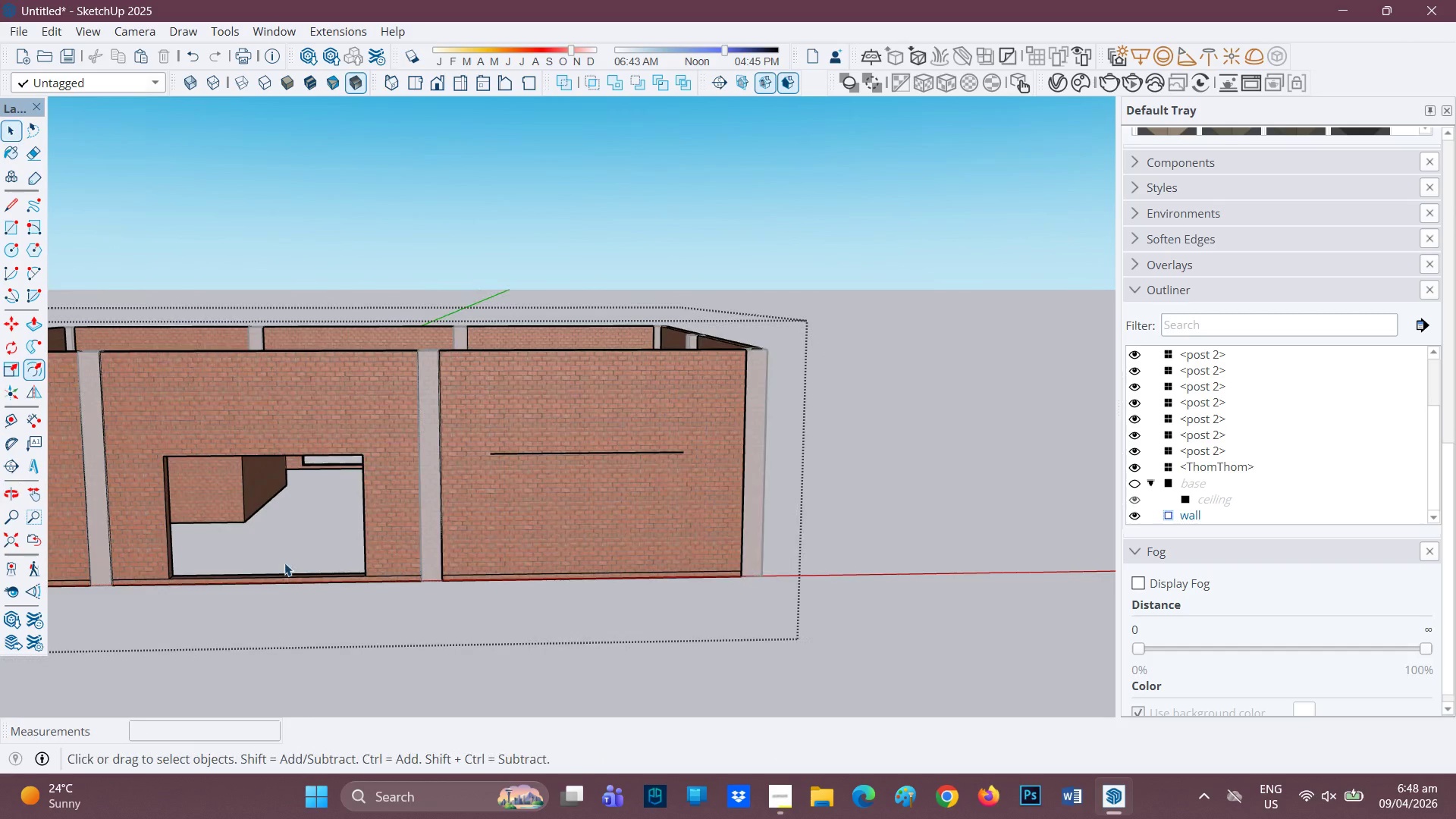 
scroll: coordinate [458, 526], scroll_direction: up, amount: 1.0
 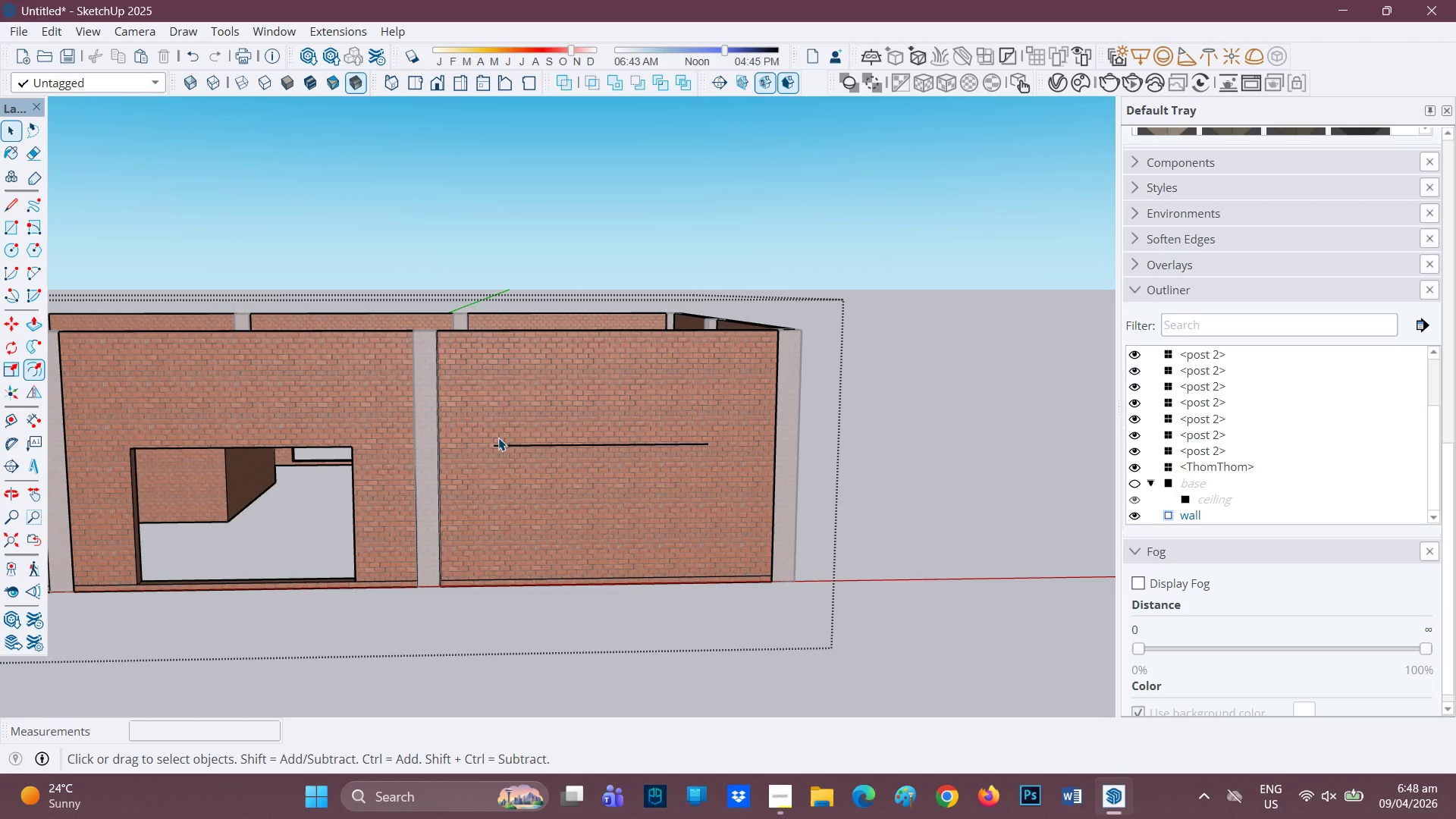 
key(L)
 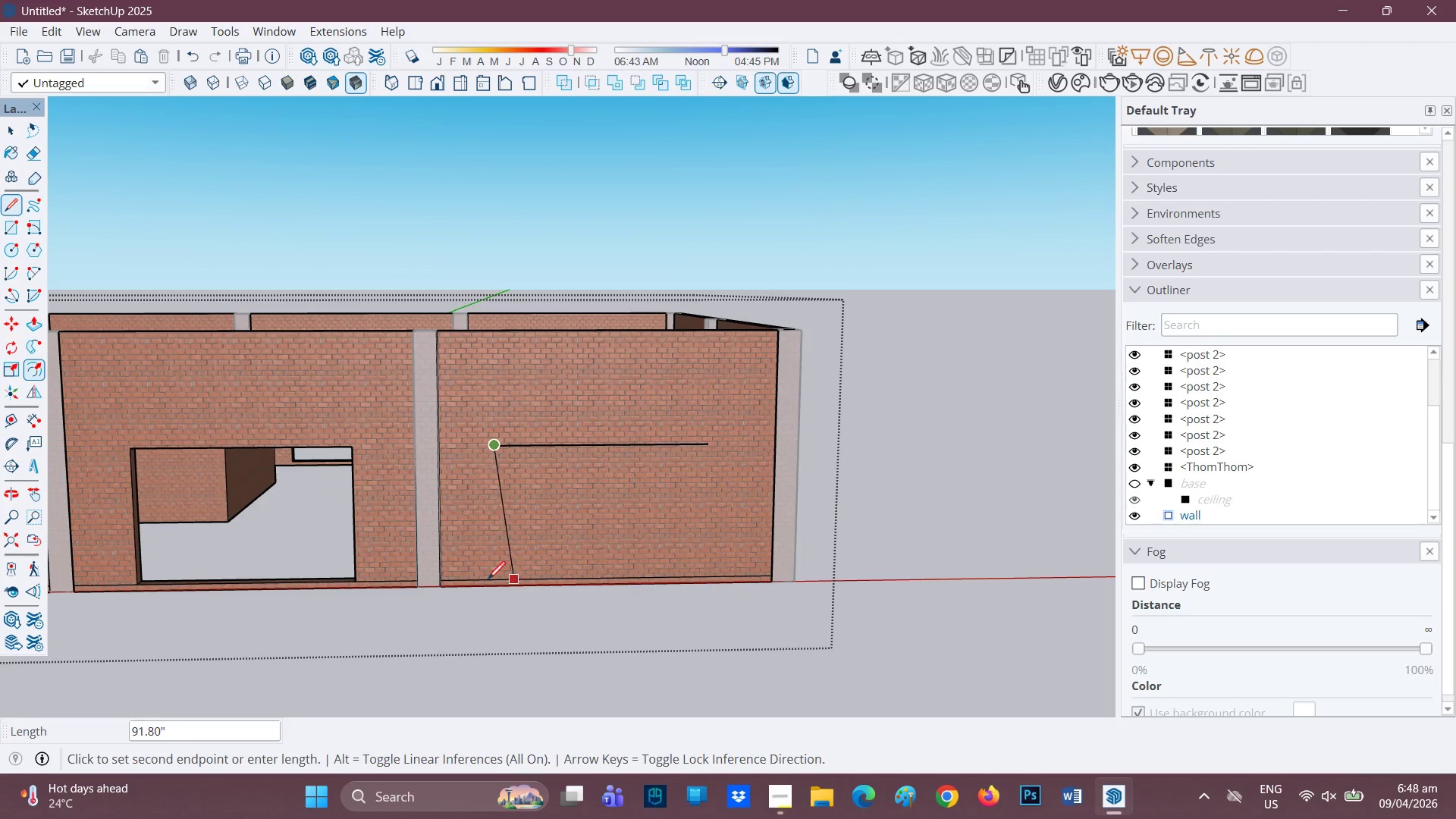 
left_click([494, 576])
 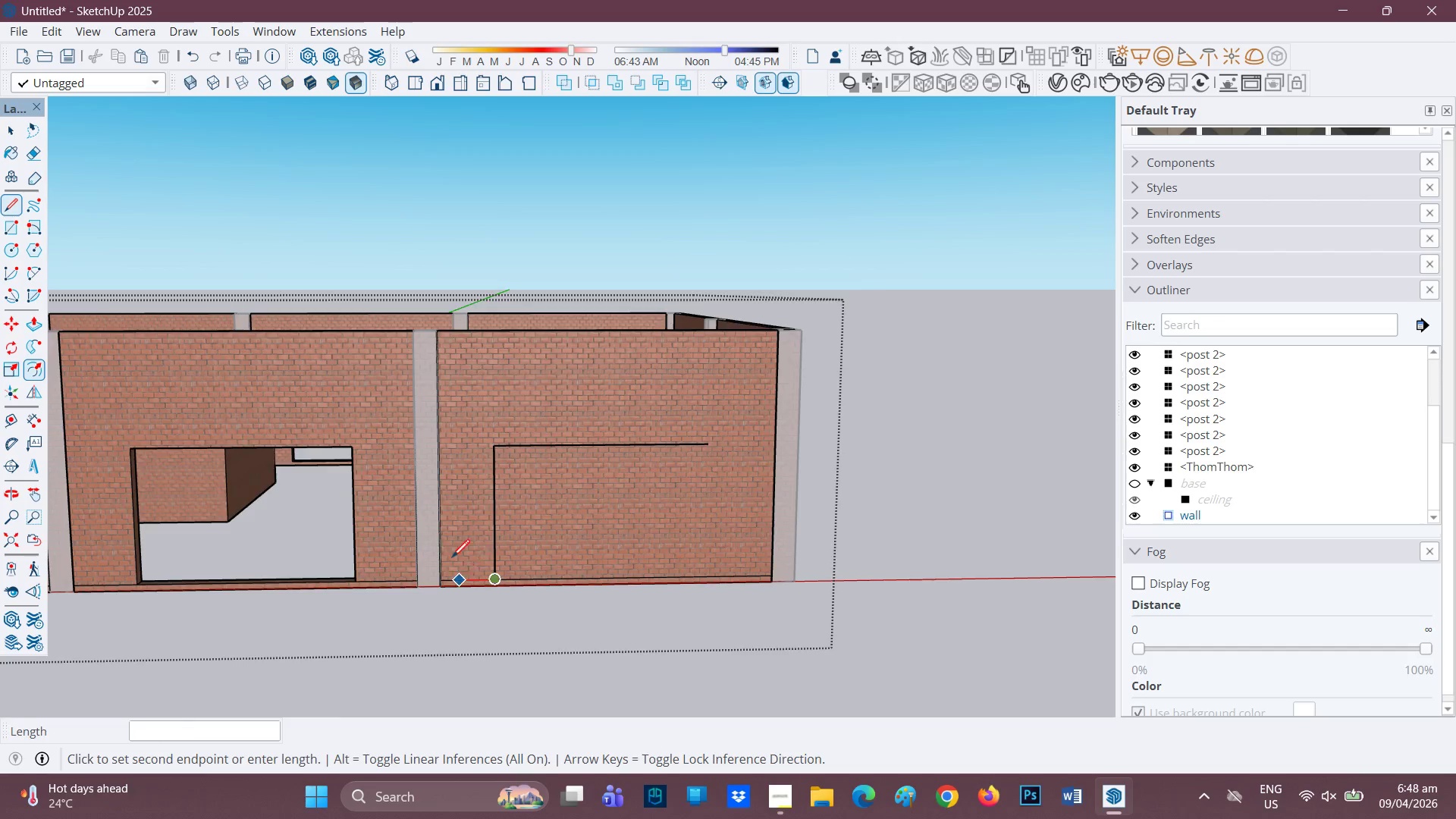 
key(Space)
 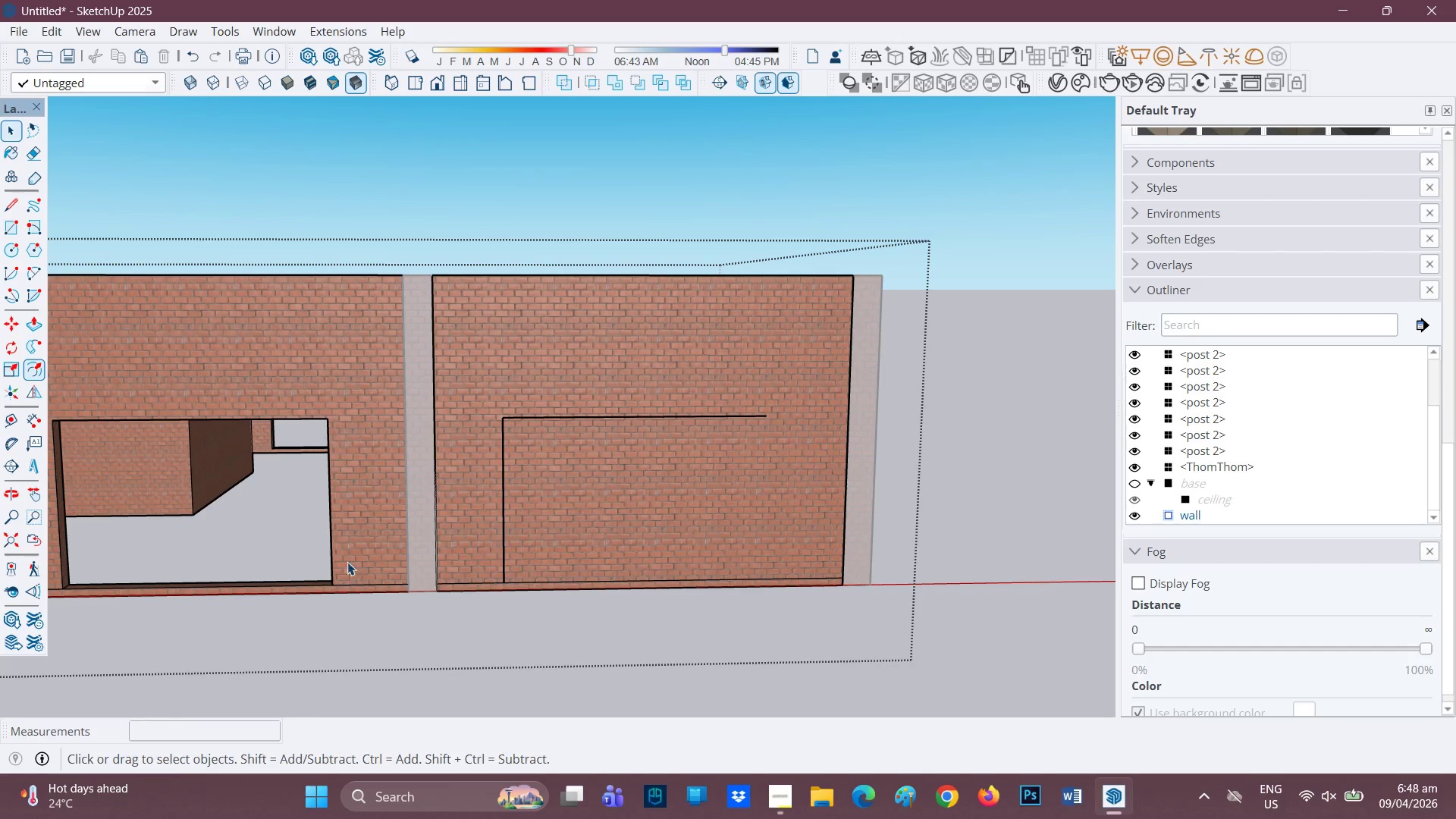 
scroll: coordinate [452, 559], scroll_direction: up, amount: 2.0
 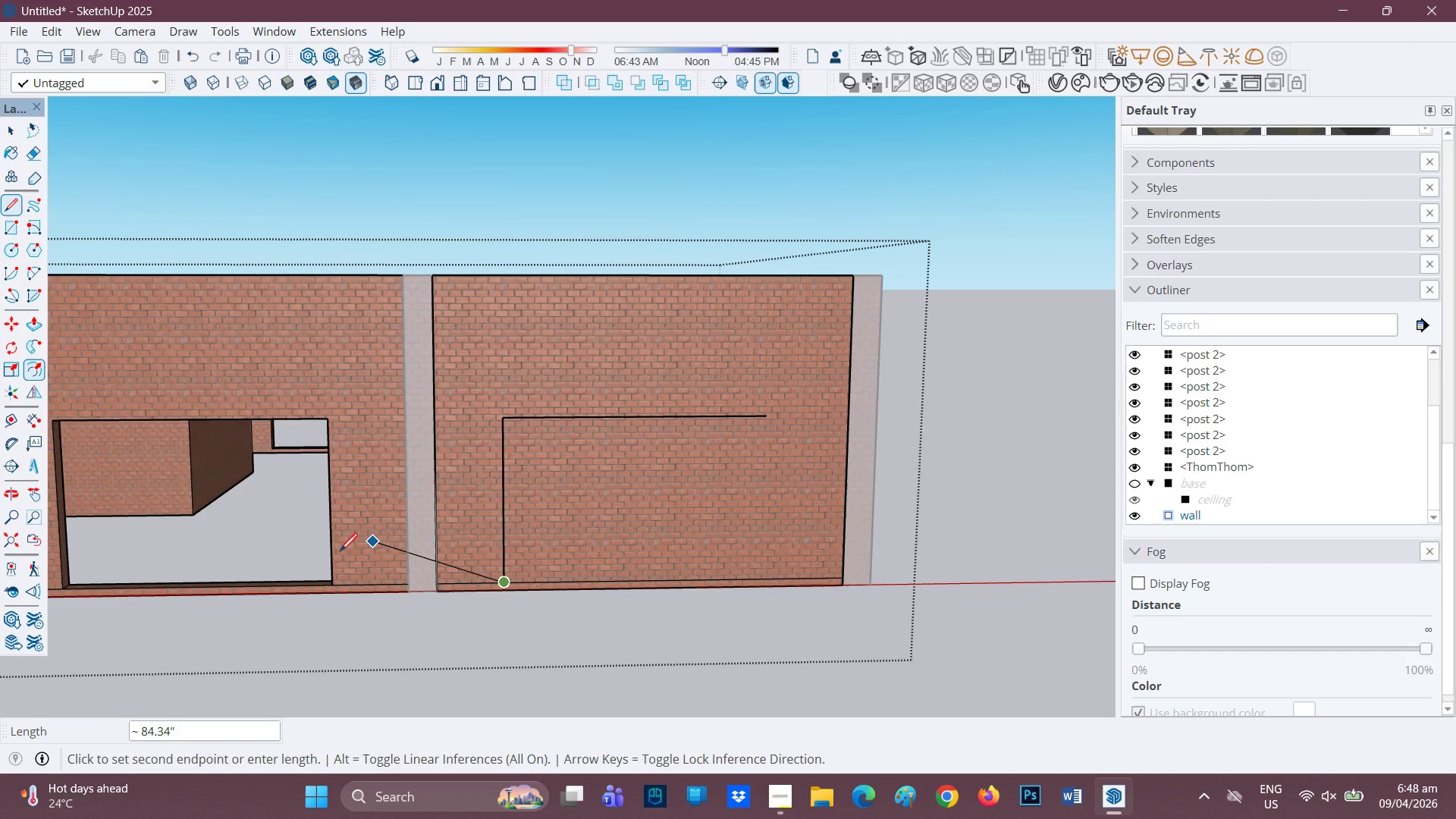 
key(L)
 